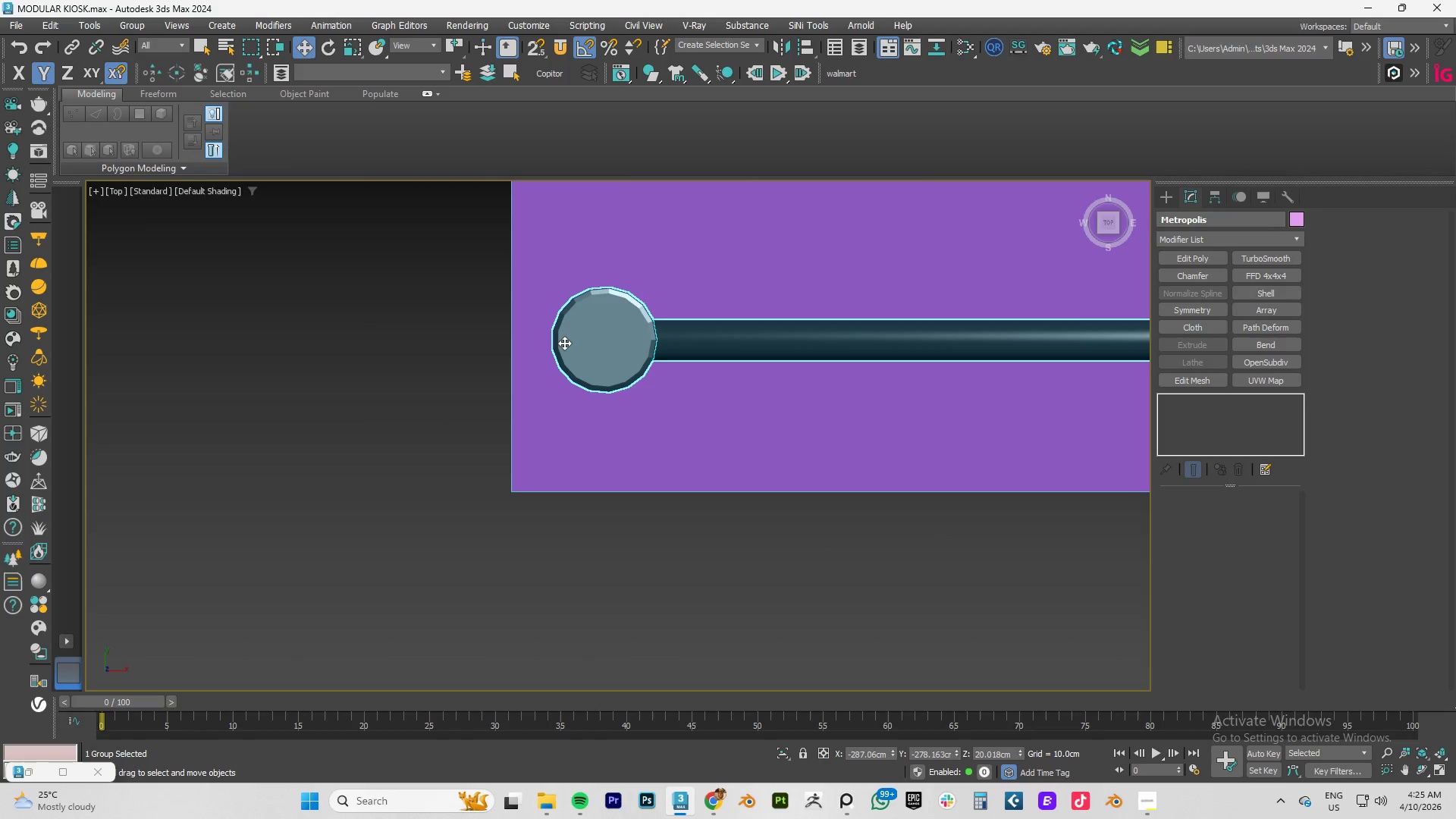 
key(S)
 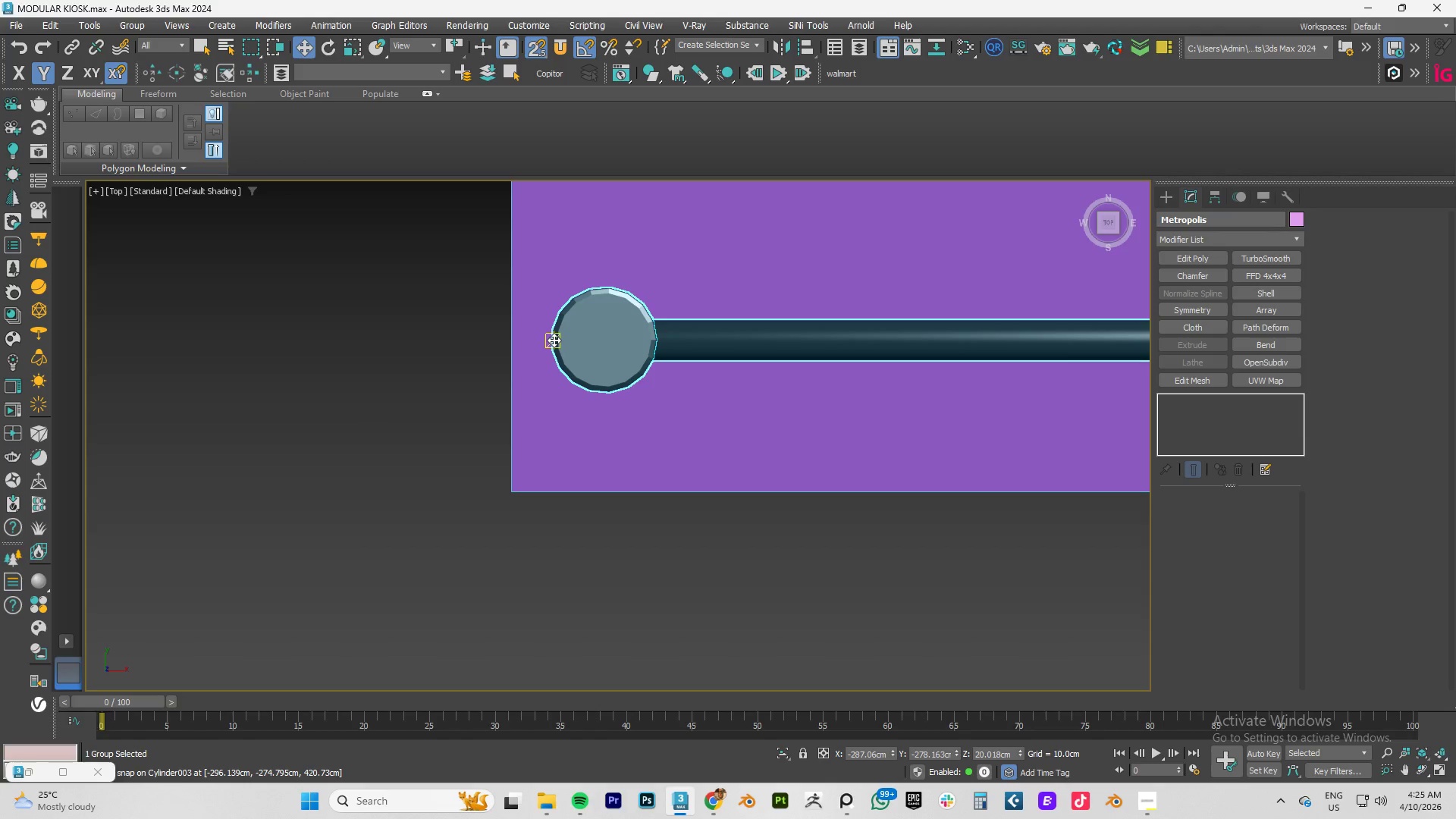 
left_click_drag(start_coordinate=[554, 340], to_coordinate=[528, 422])
 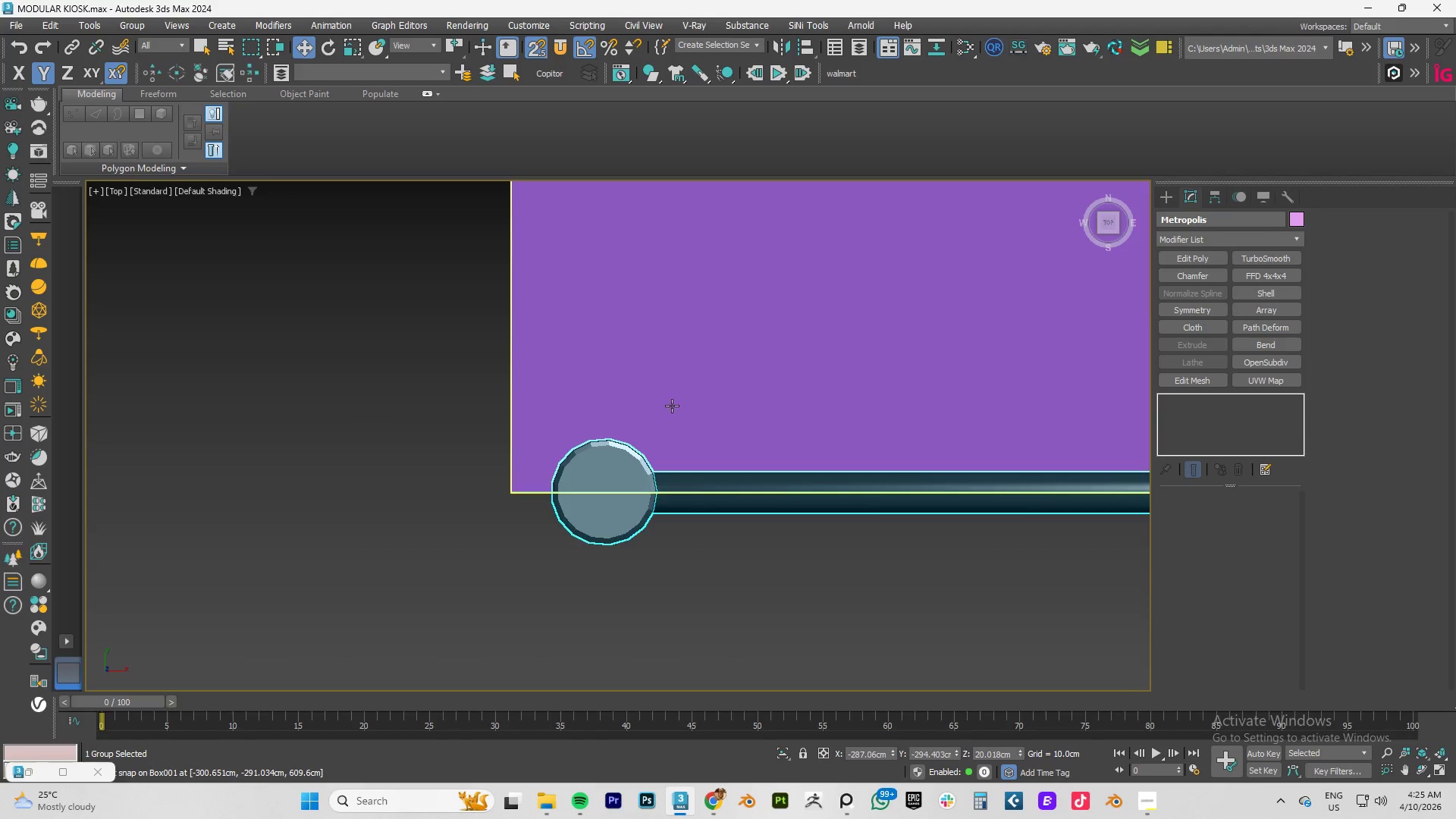 
scroll: coordinate [672, 406], scroll_direction: down, amount: 3.0
 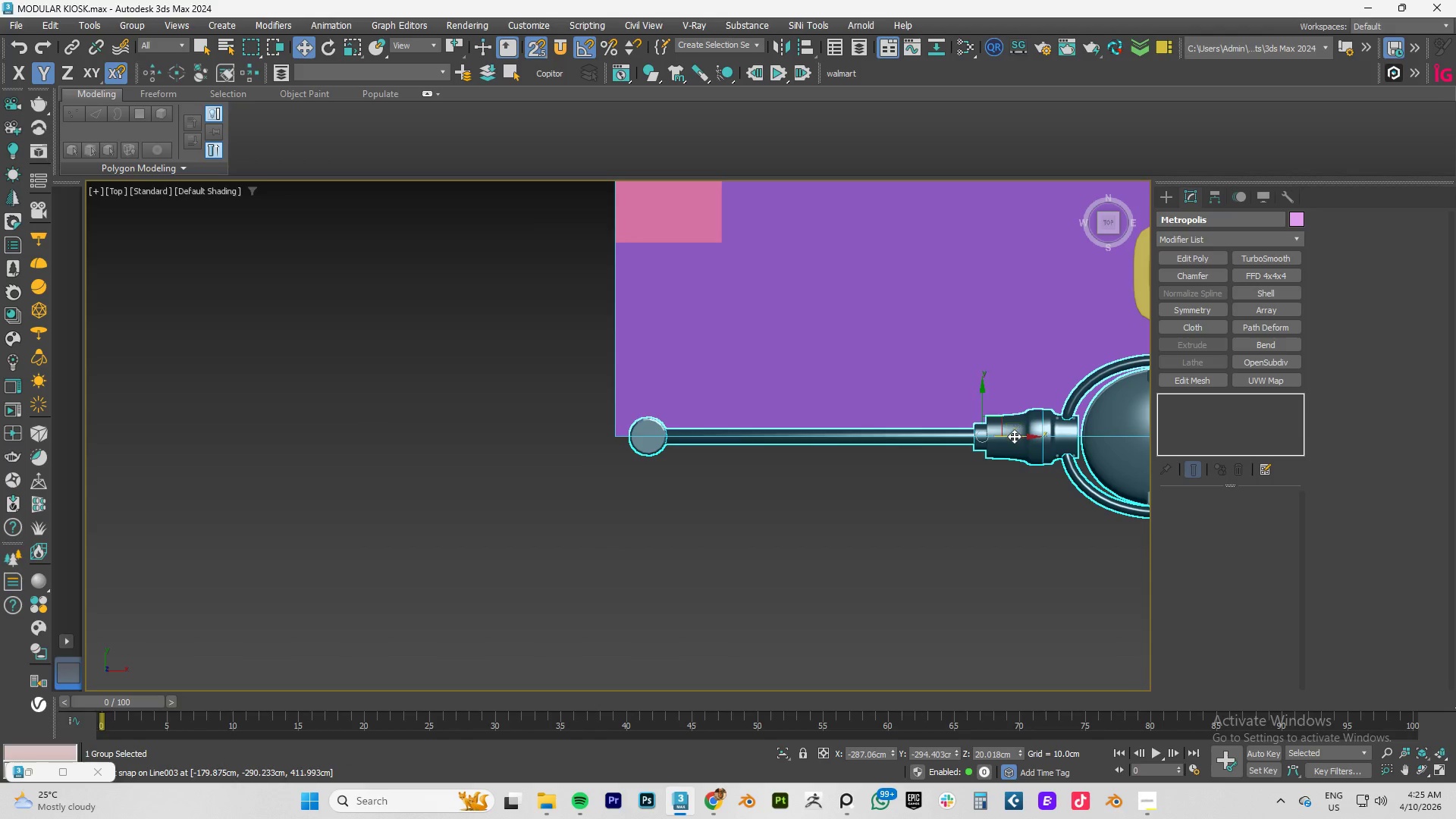 
left_click([1013, 439])
 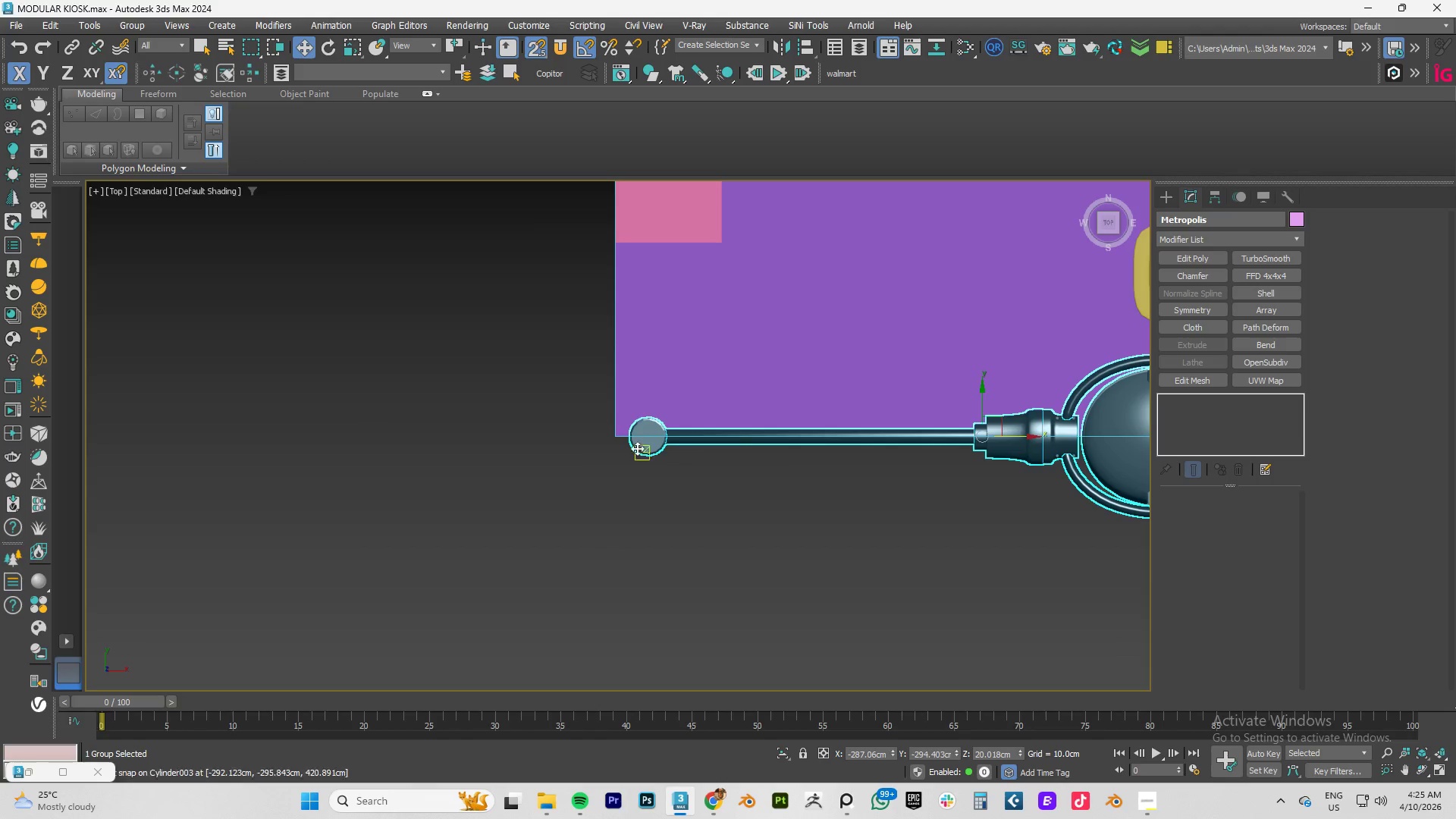 
scroll: coordinate [622, 444], scroll_direction: up, amount: 4.0
 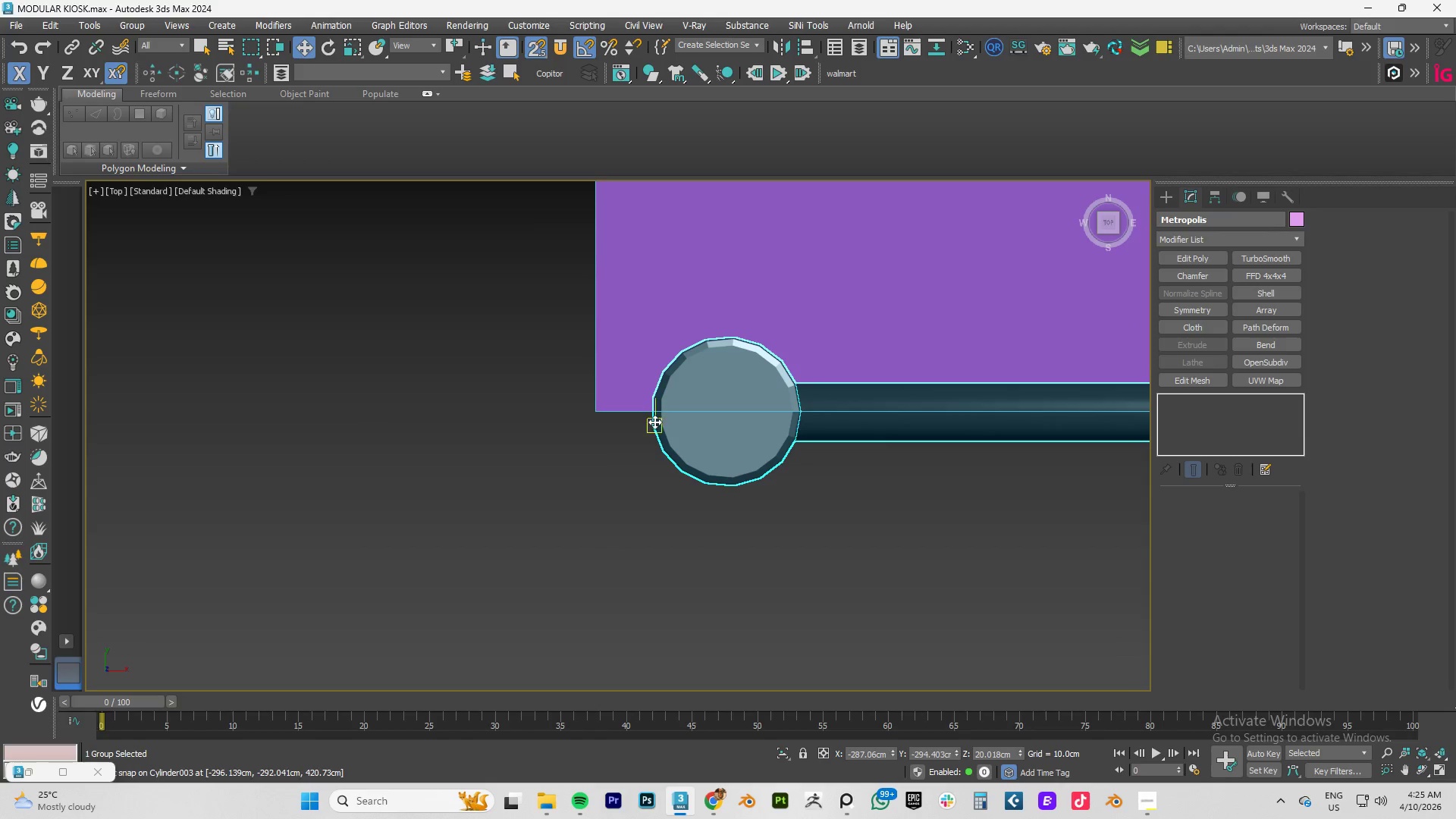 
left_click_drag(start_coordinate=[655, 424], to_coordinate=[603, 407])
 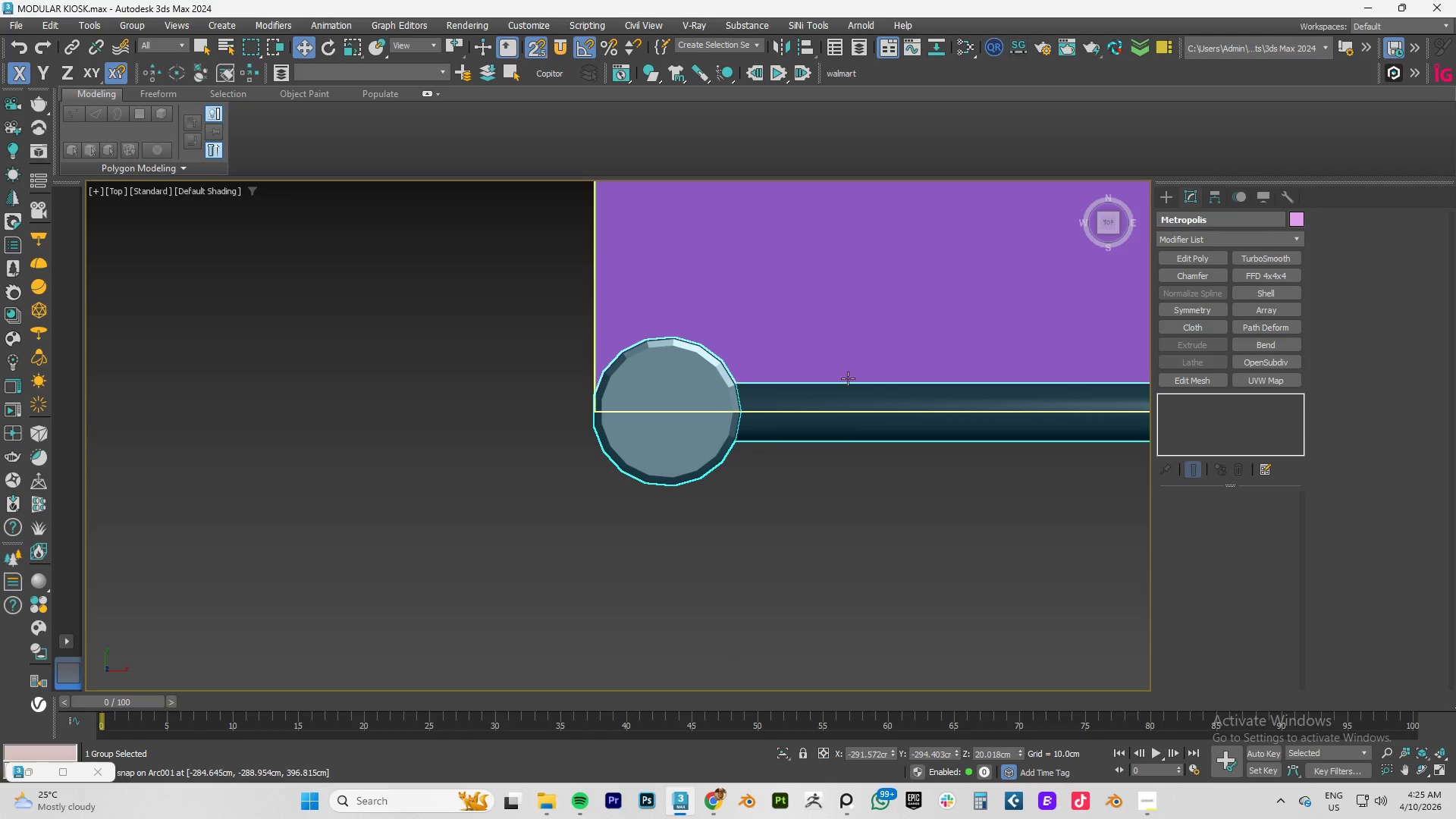 
scroll: coordinate [855, 380], scroll_direction: down, amount: 4.0
 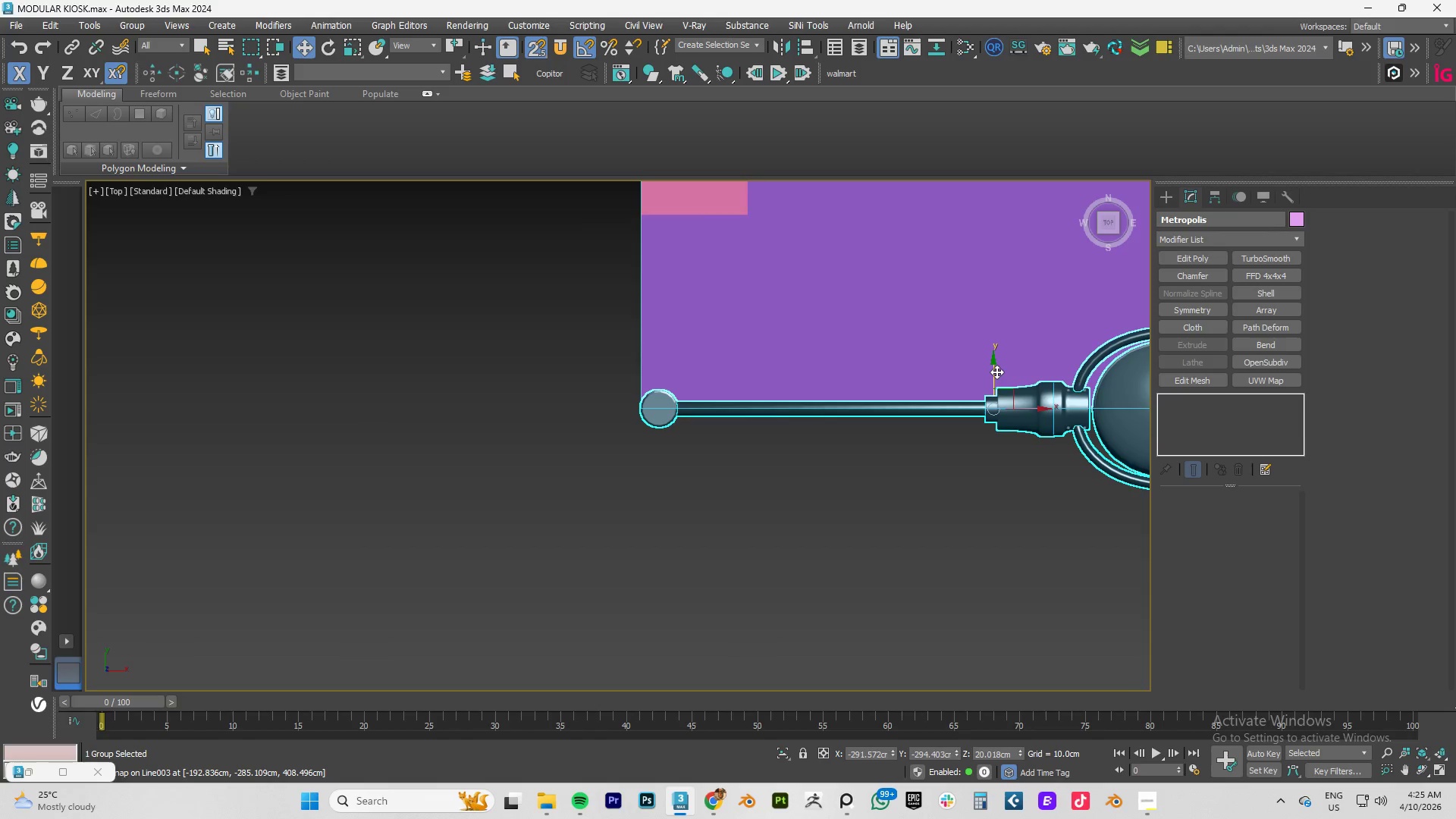 
left_click([996, 372])
 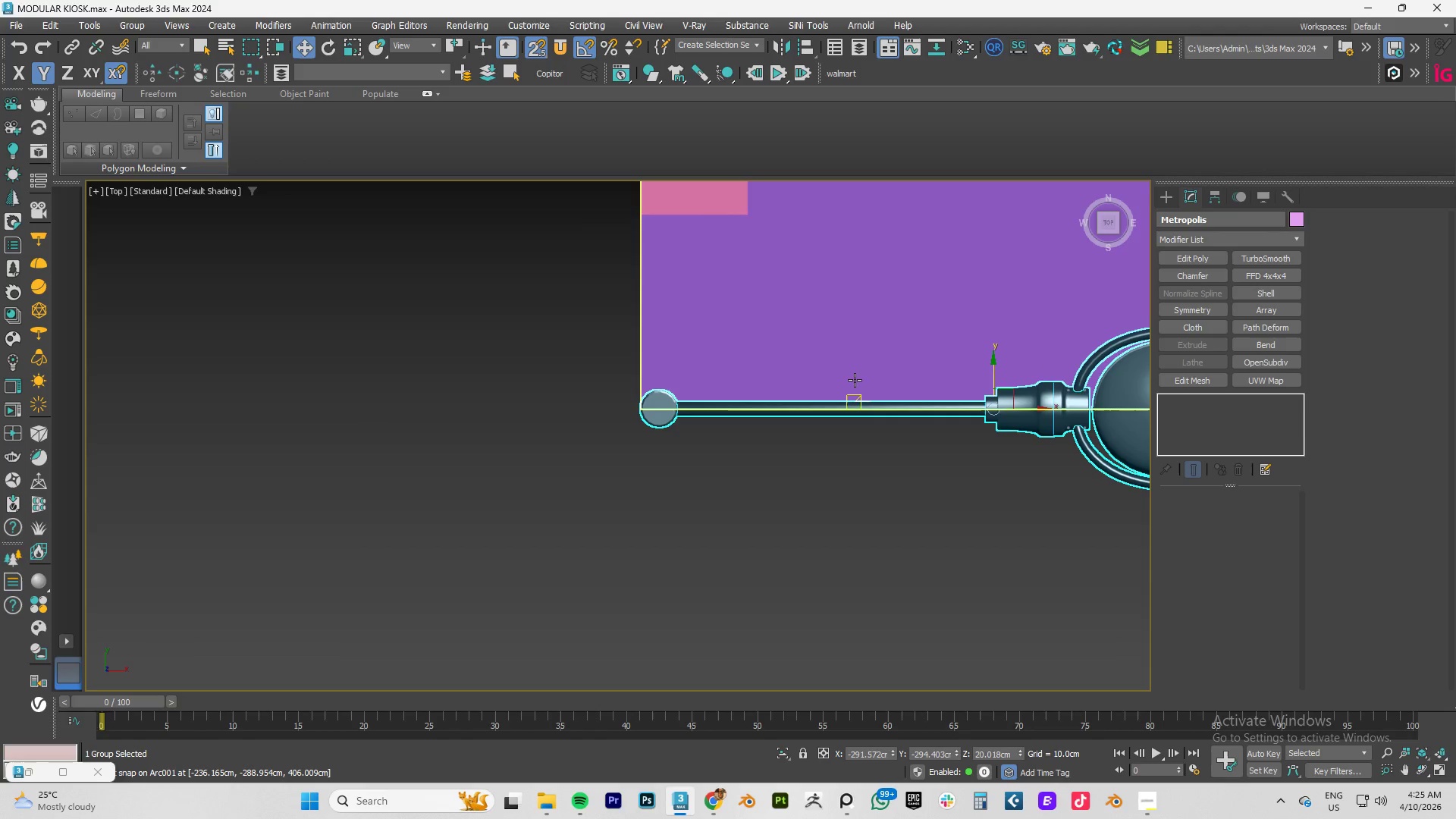 
key(S)
 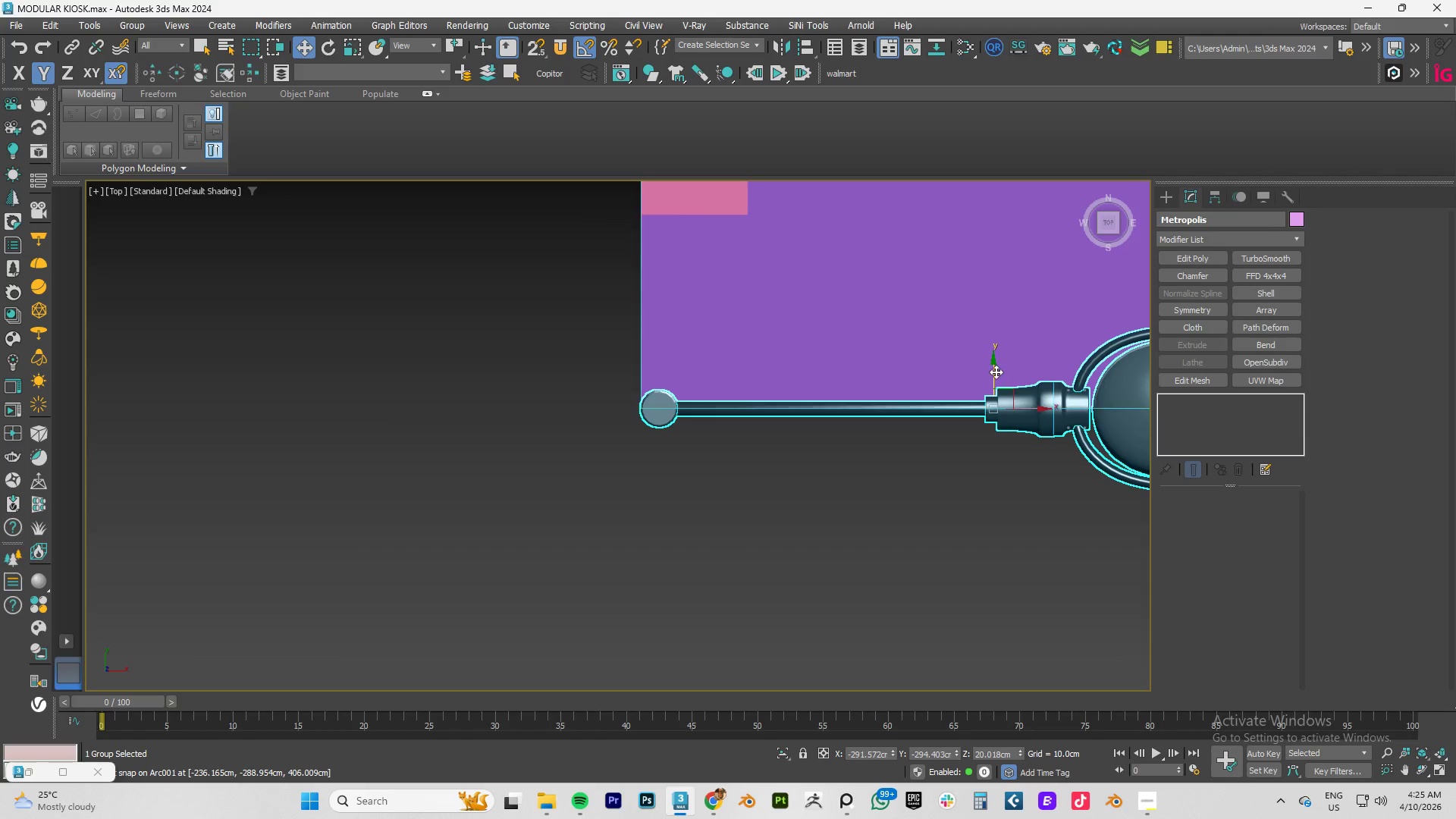 
left_click_drag(start_coordinate=[996, 374], to_coordinate=[993, 289])
 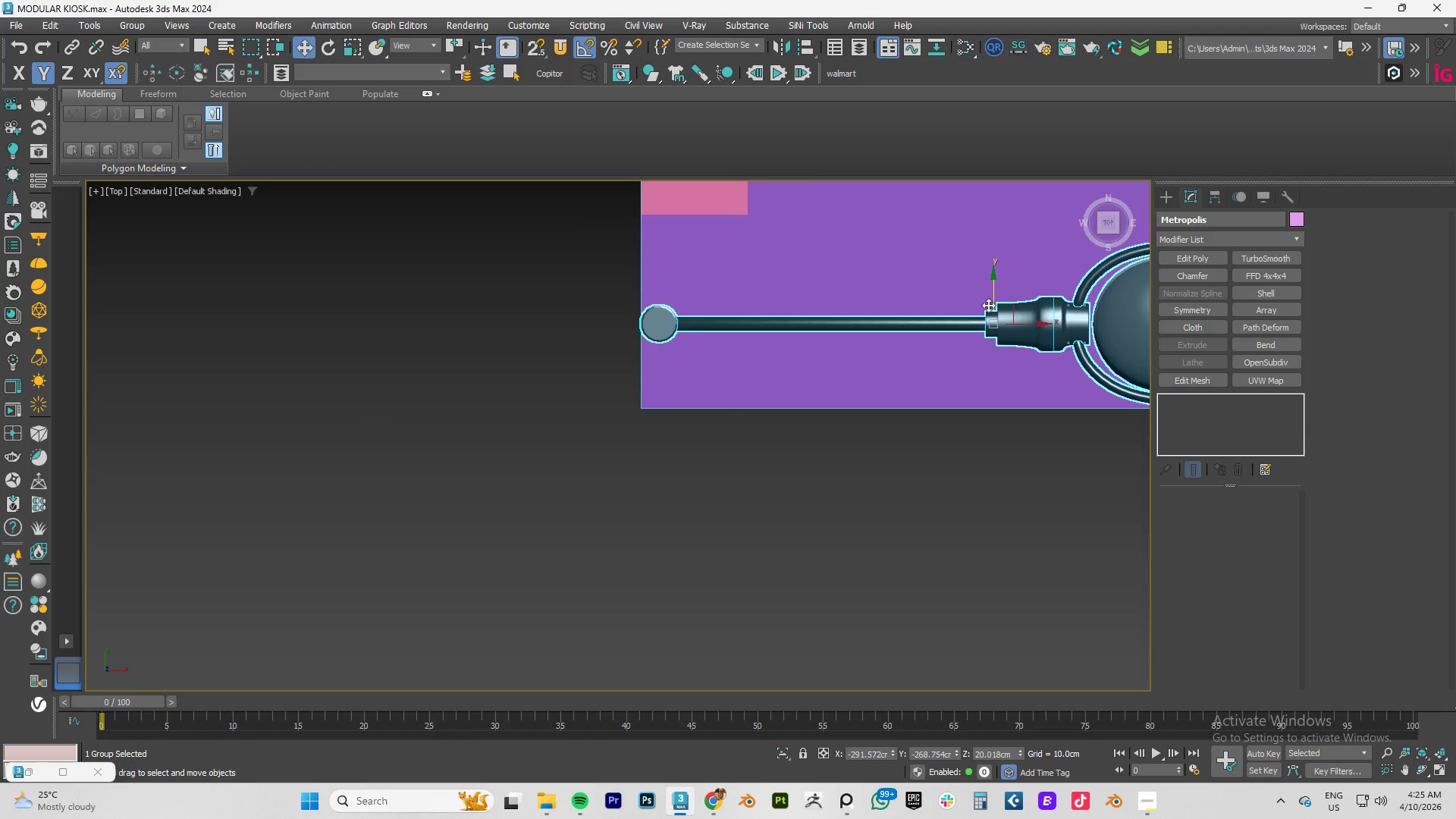 
scroll: coordinate [980, 309], scroll_direction: down, amount: 2.0
 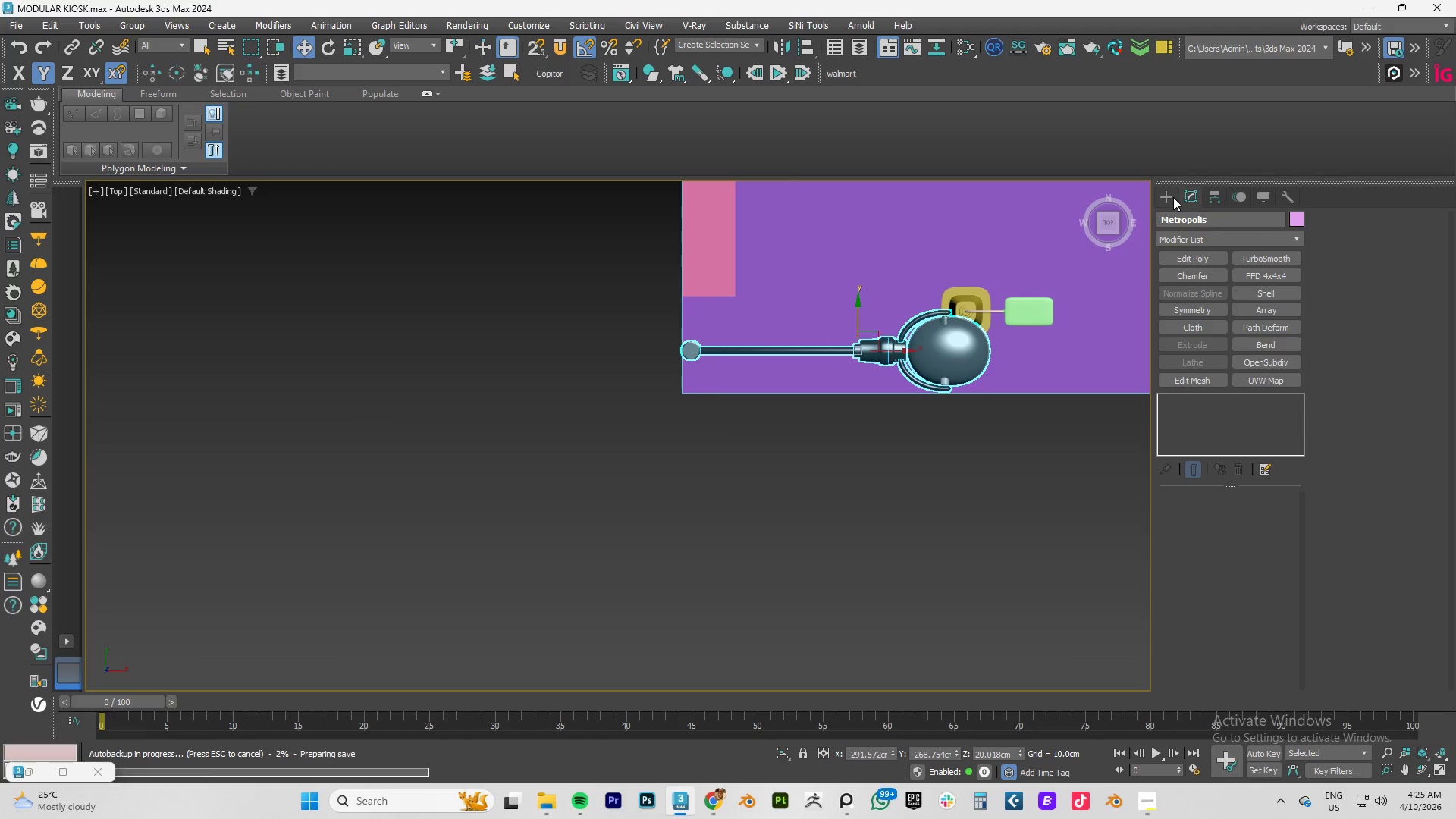 
left_click([943, 475])
 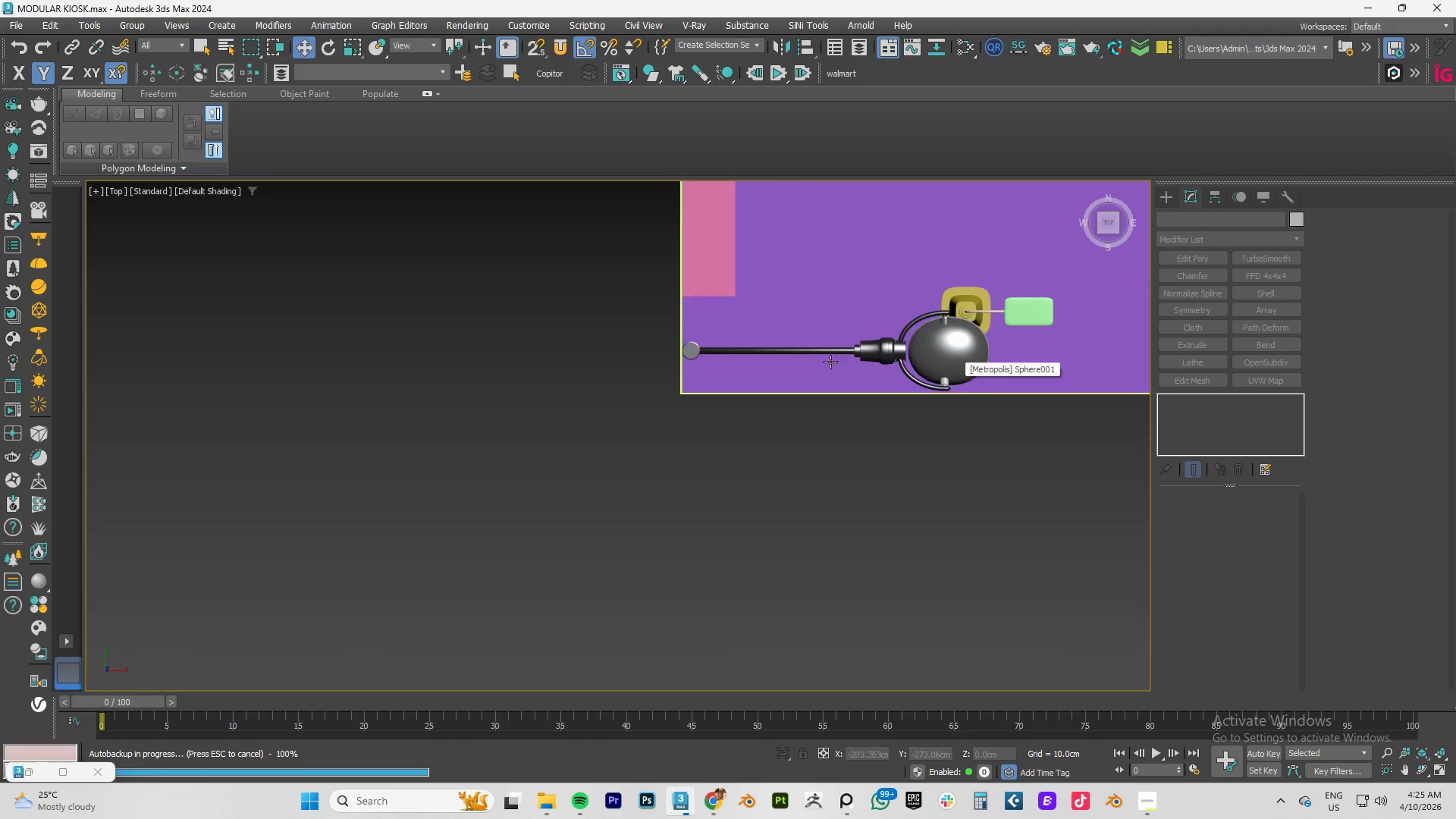 
left_click([767, 352])
 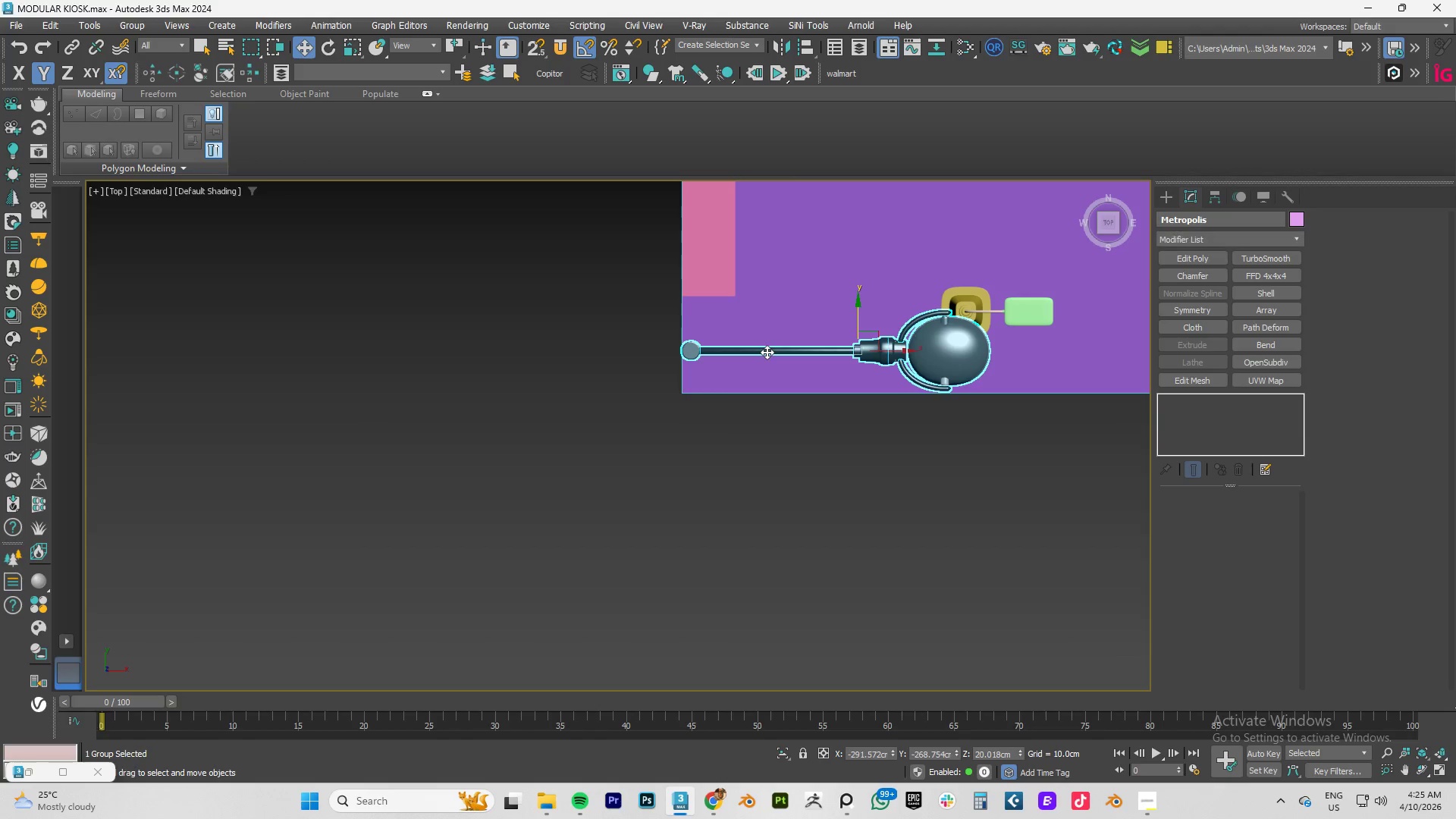 
key(Control+S)
 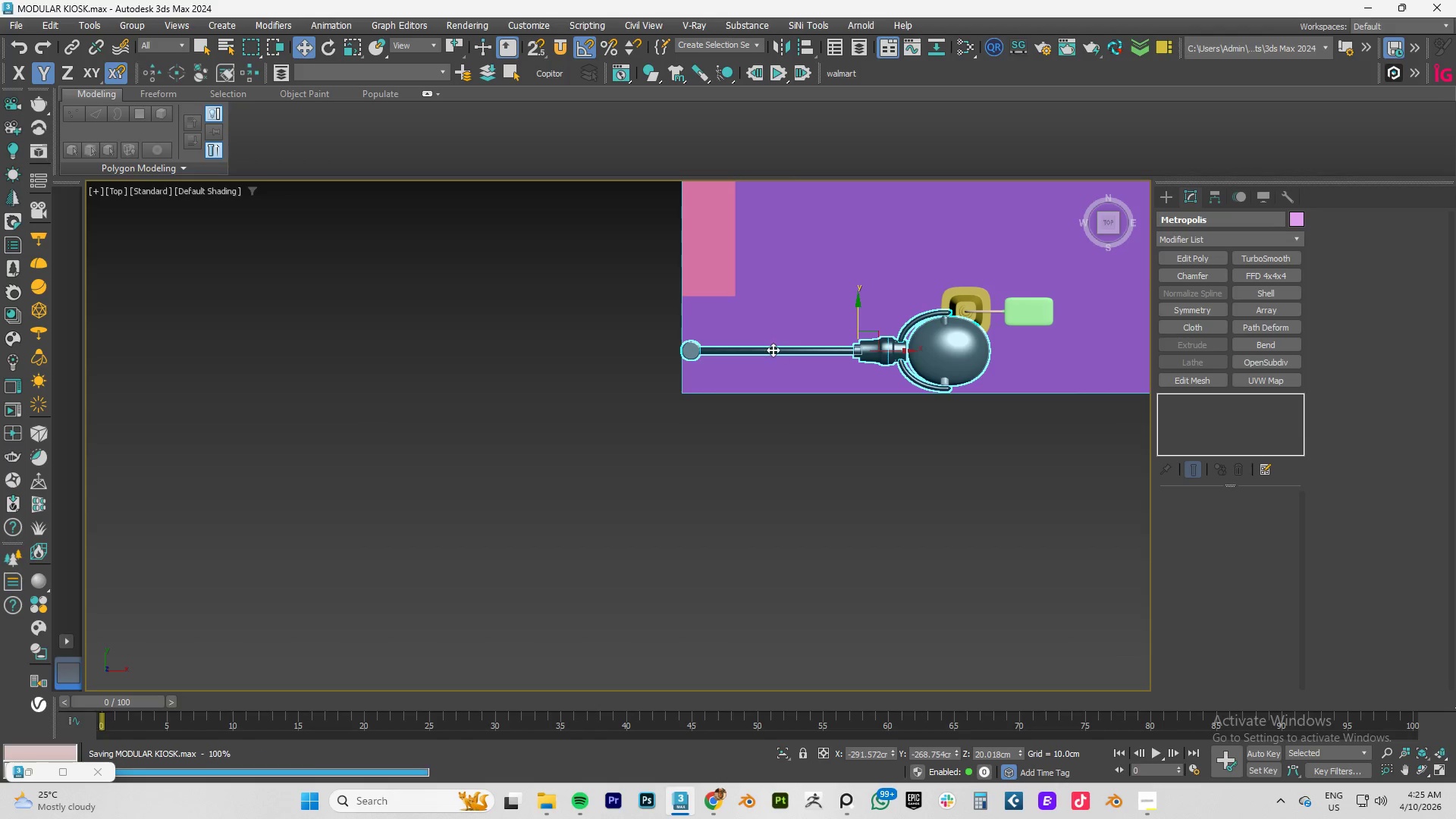 
hold_key(key=AltLeft, duration=1.5)
 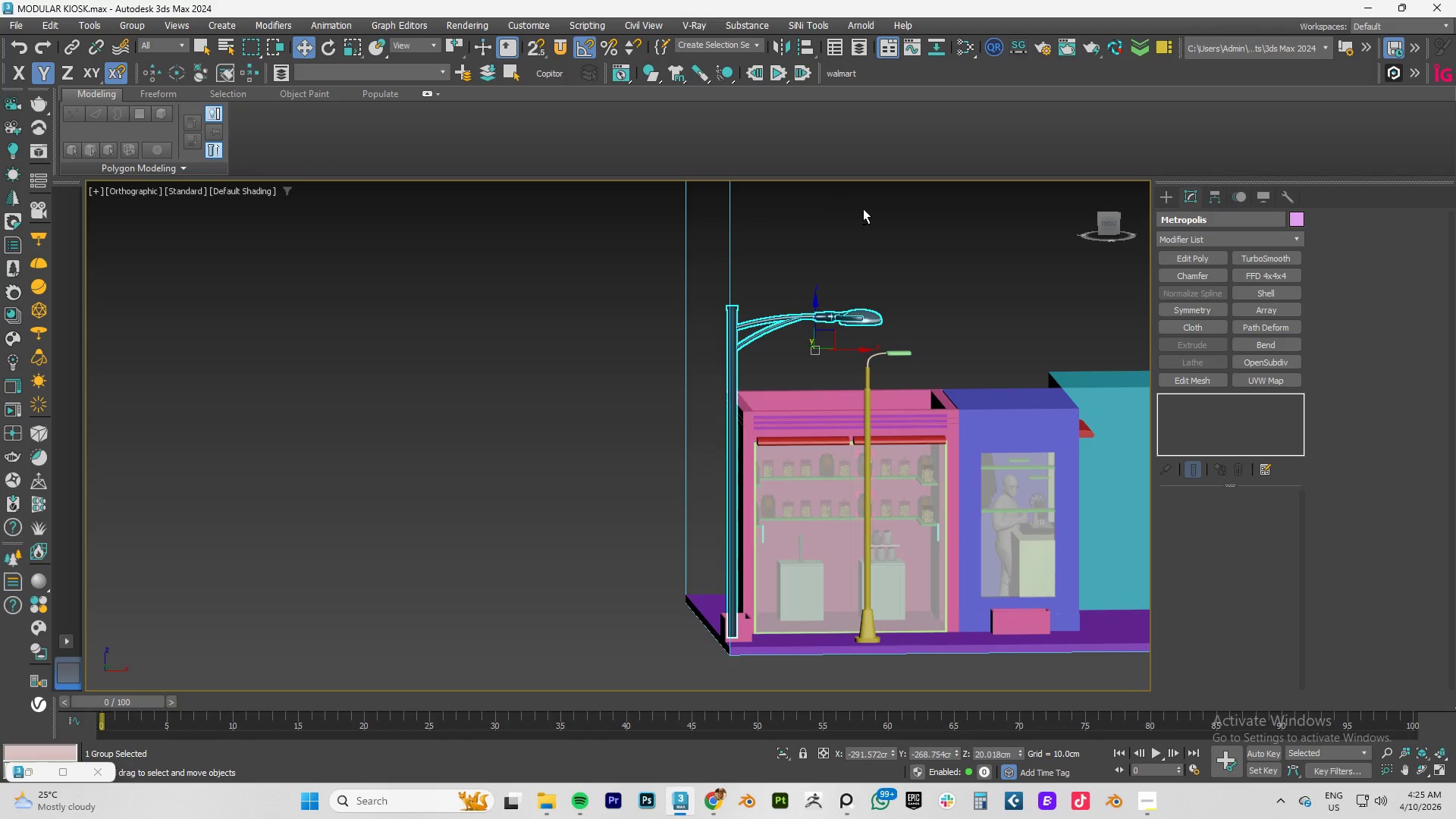 
scroll: coordinate [773, 350], scroll_direction: down, amount: 2.0
 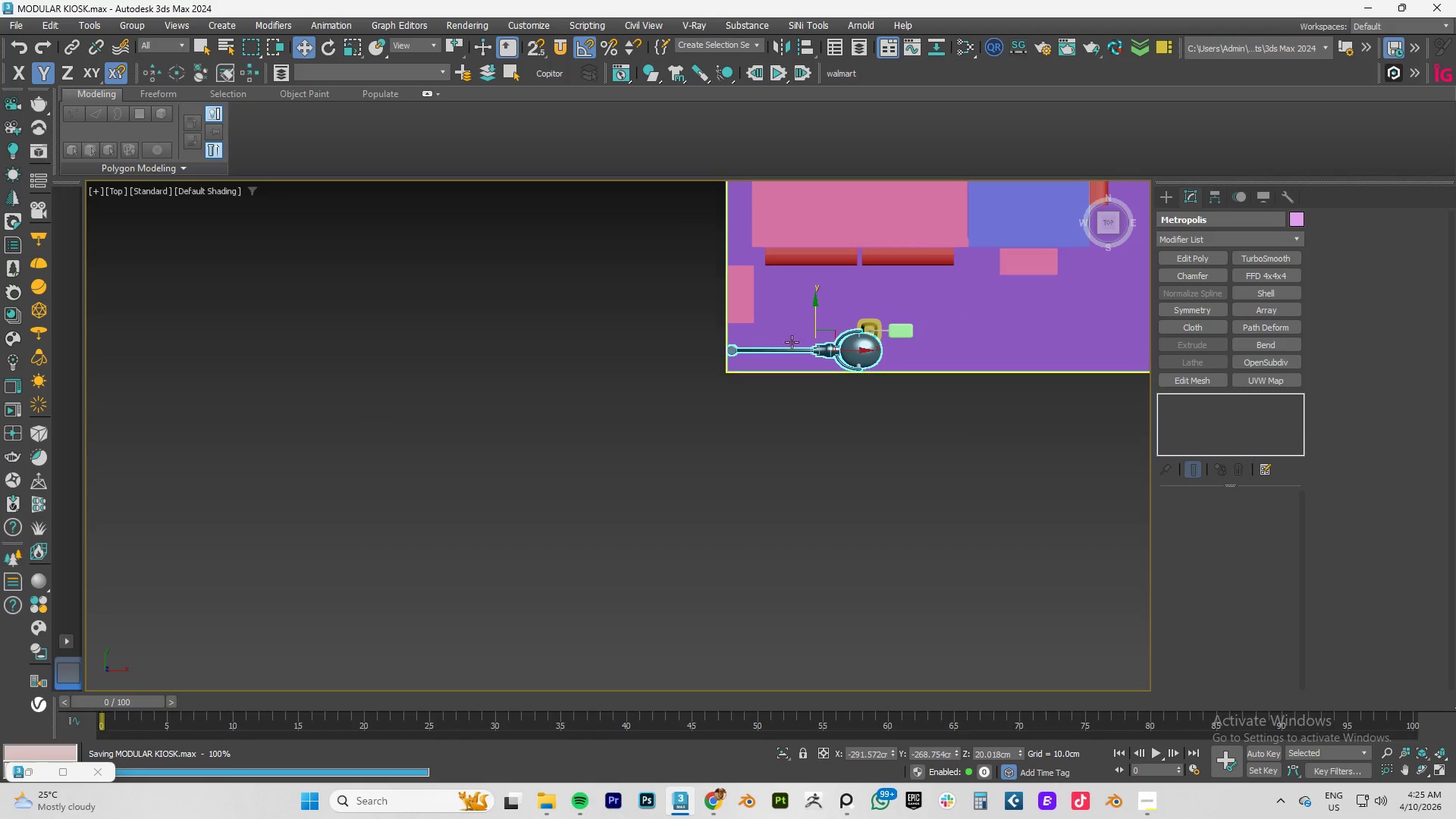 
hold_key(key=AltLeft, duration=0.42)
 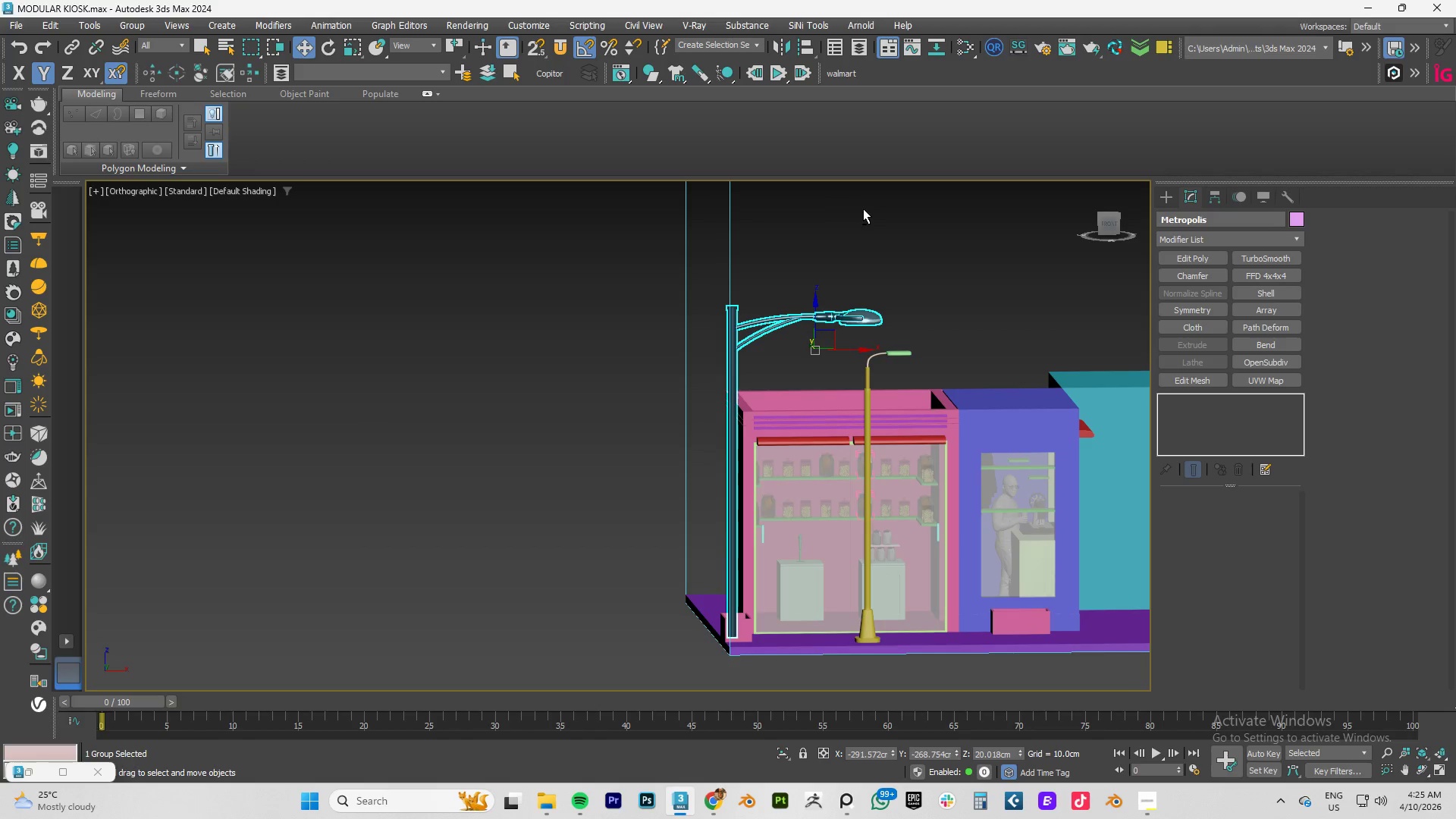 
type(fz)
 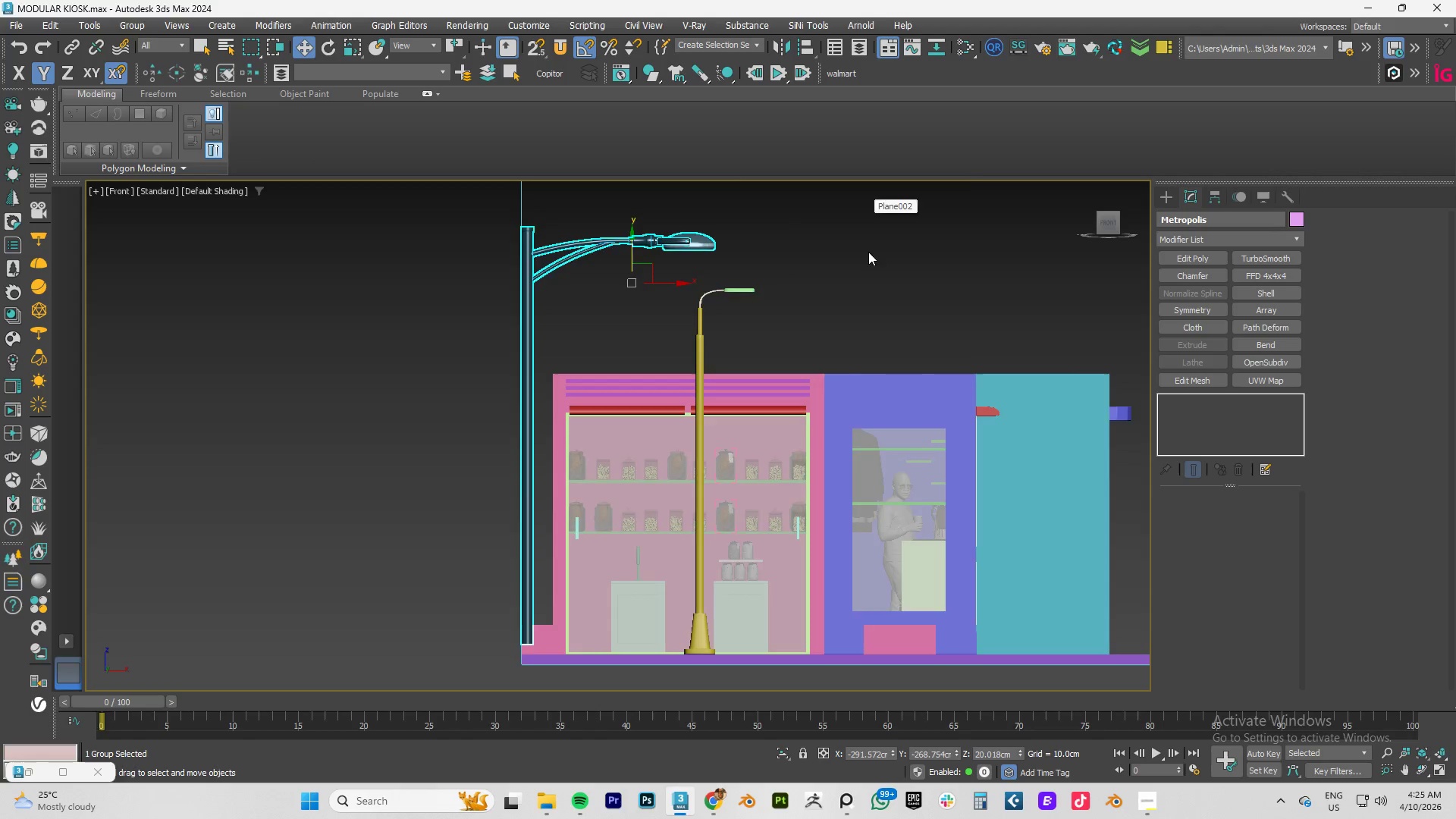 
scroll: coordinate [868, 266], scroll_direction: down, amount: 3.0
 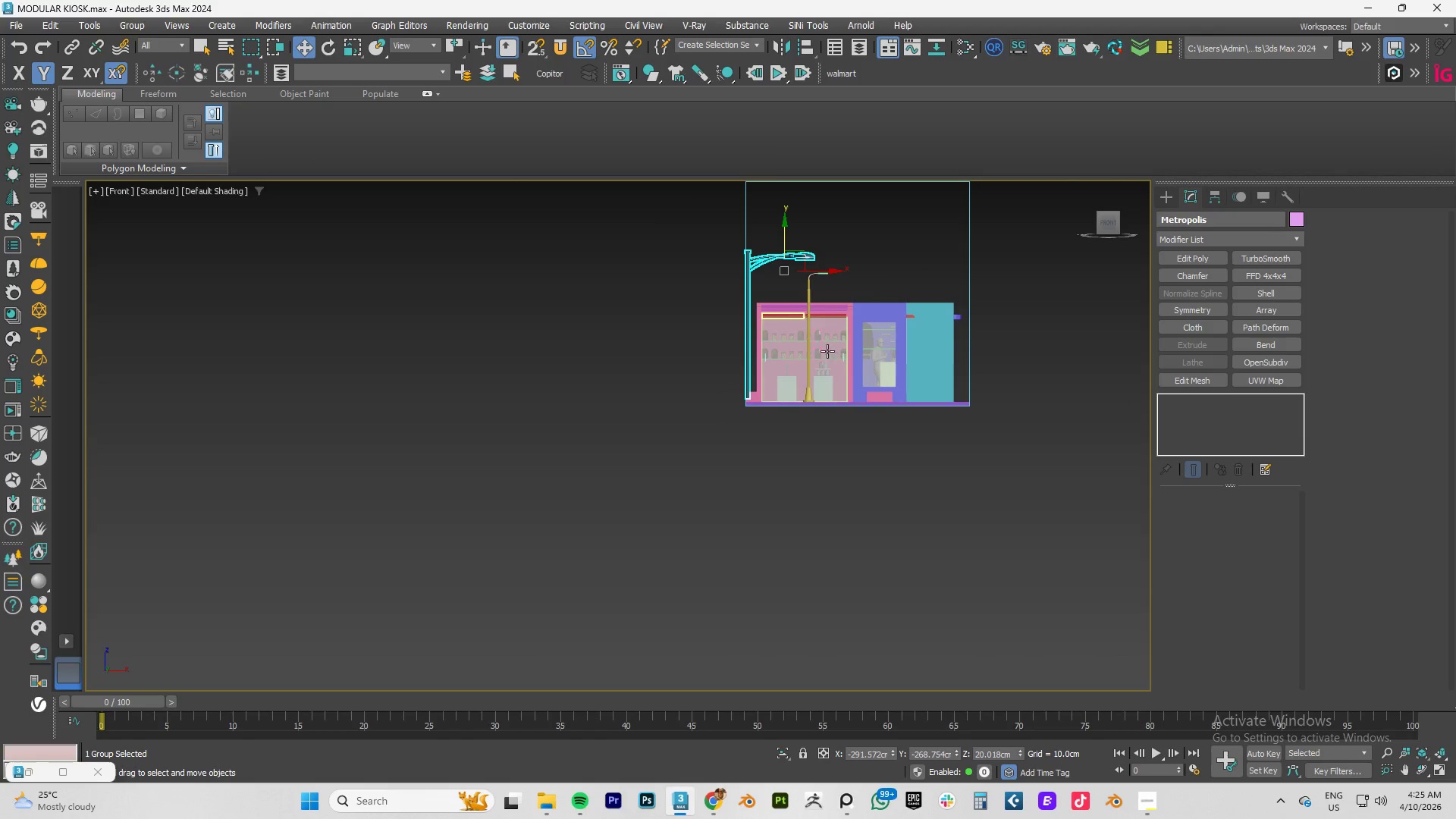 
scroll: coordinate [737, 403], scroll_direction: up, amount: 6.0
 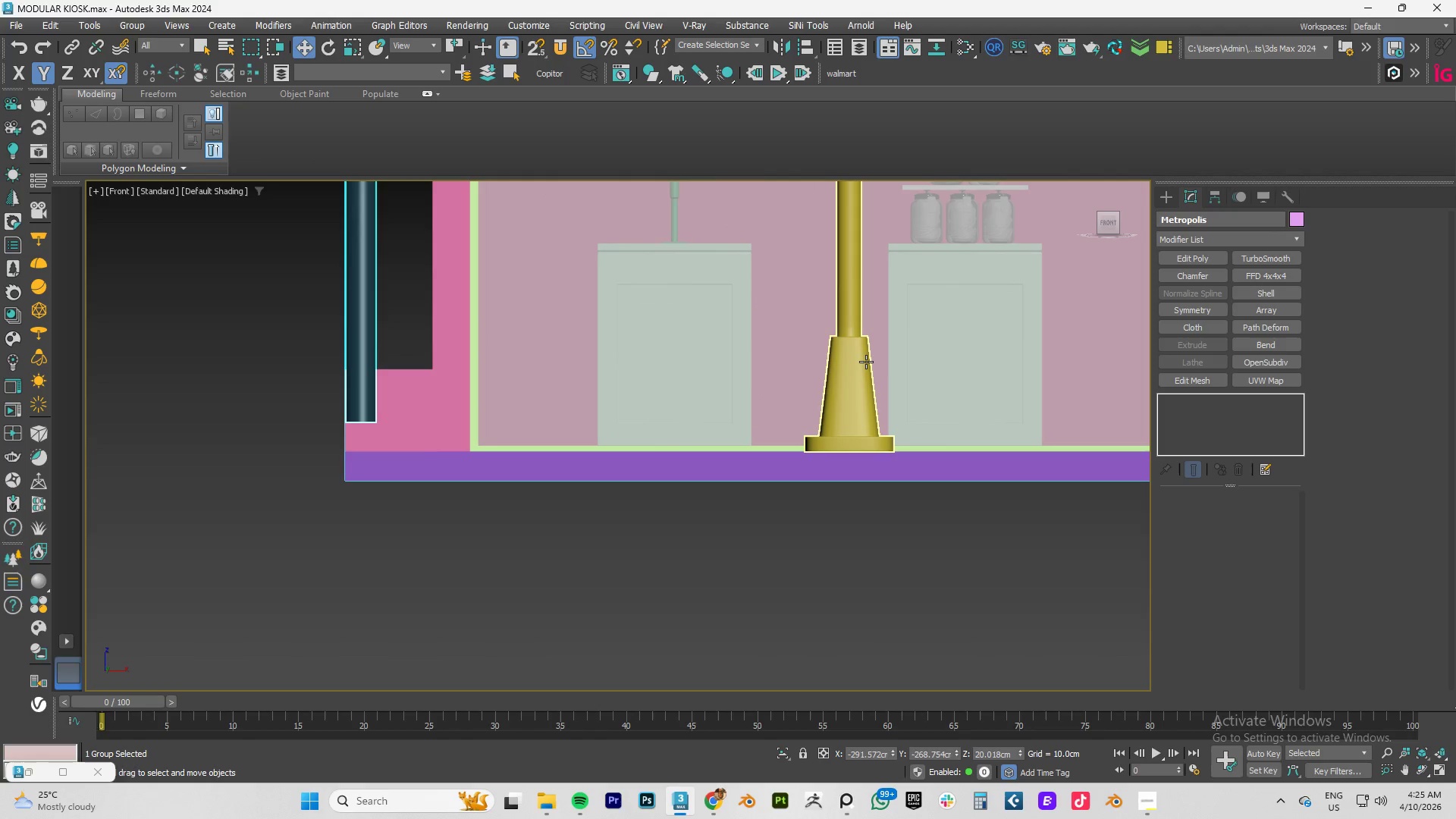 
left_click([854, 359])
 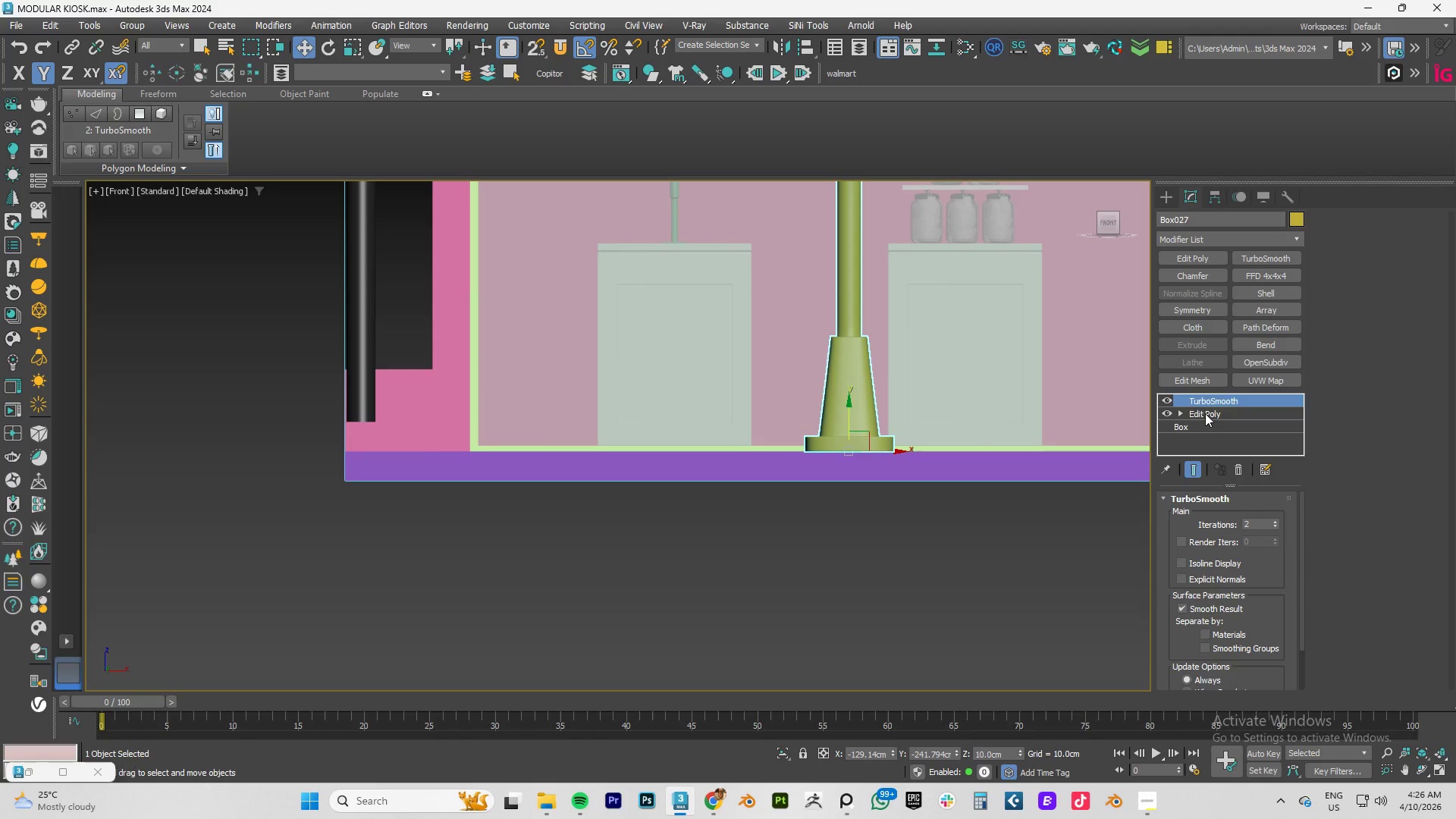 
left_click([1164, 397])
 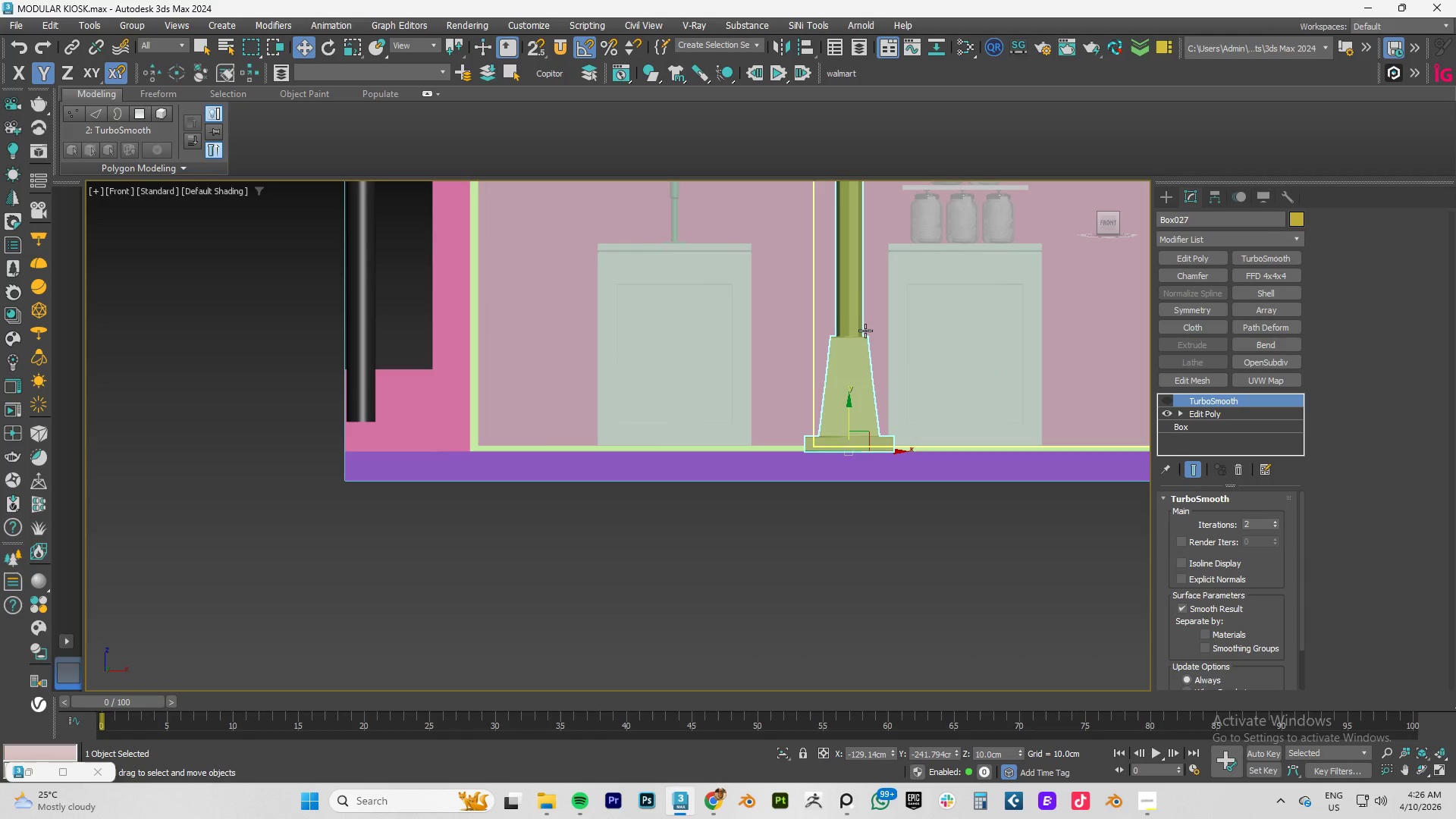 
scroll: coordinate [851, 322], scroll_direction: up, amount: 4.0
 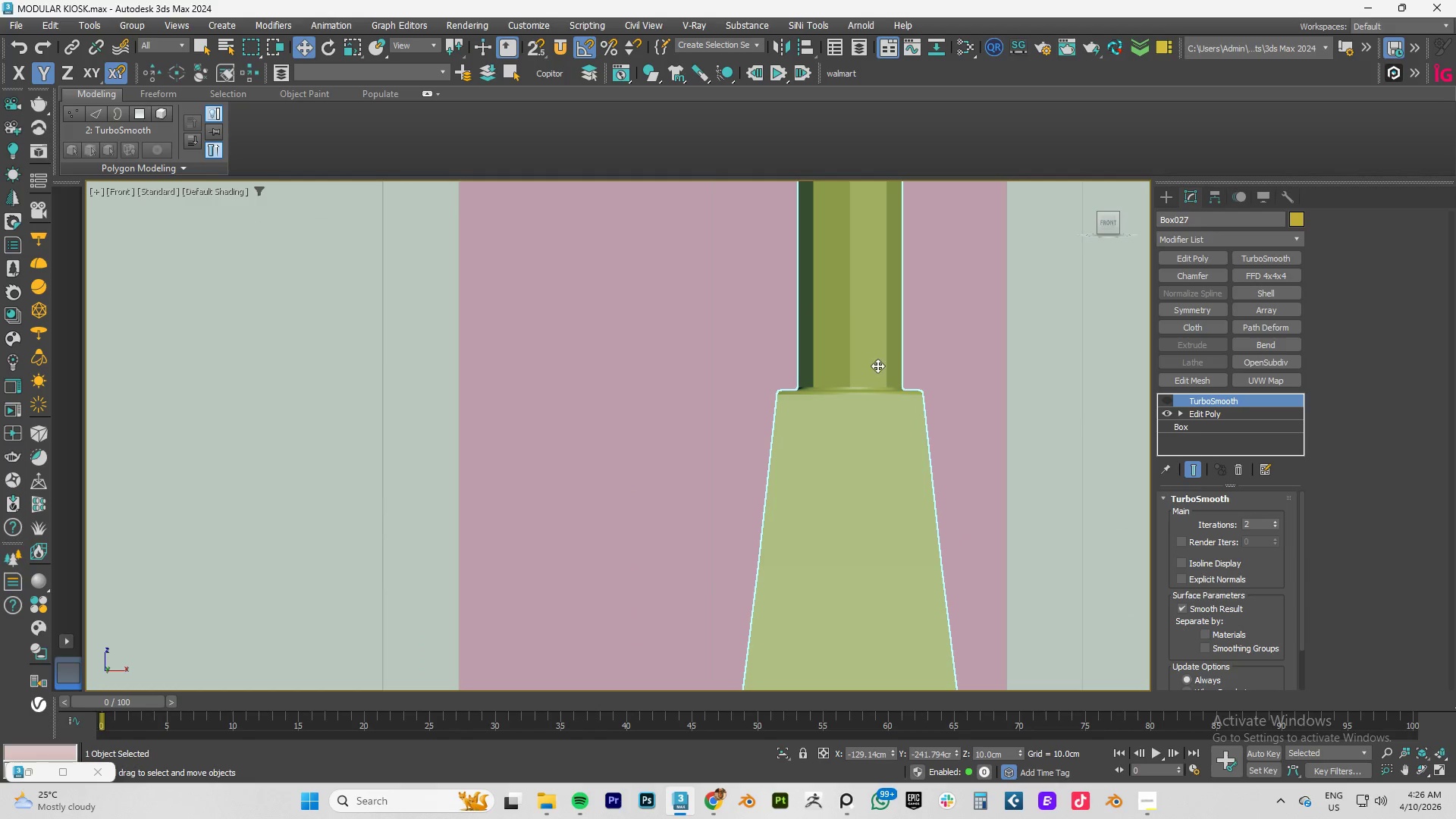 
hold_key(key=AltLeft, duration=0.62)
 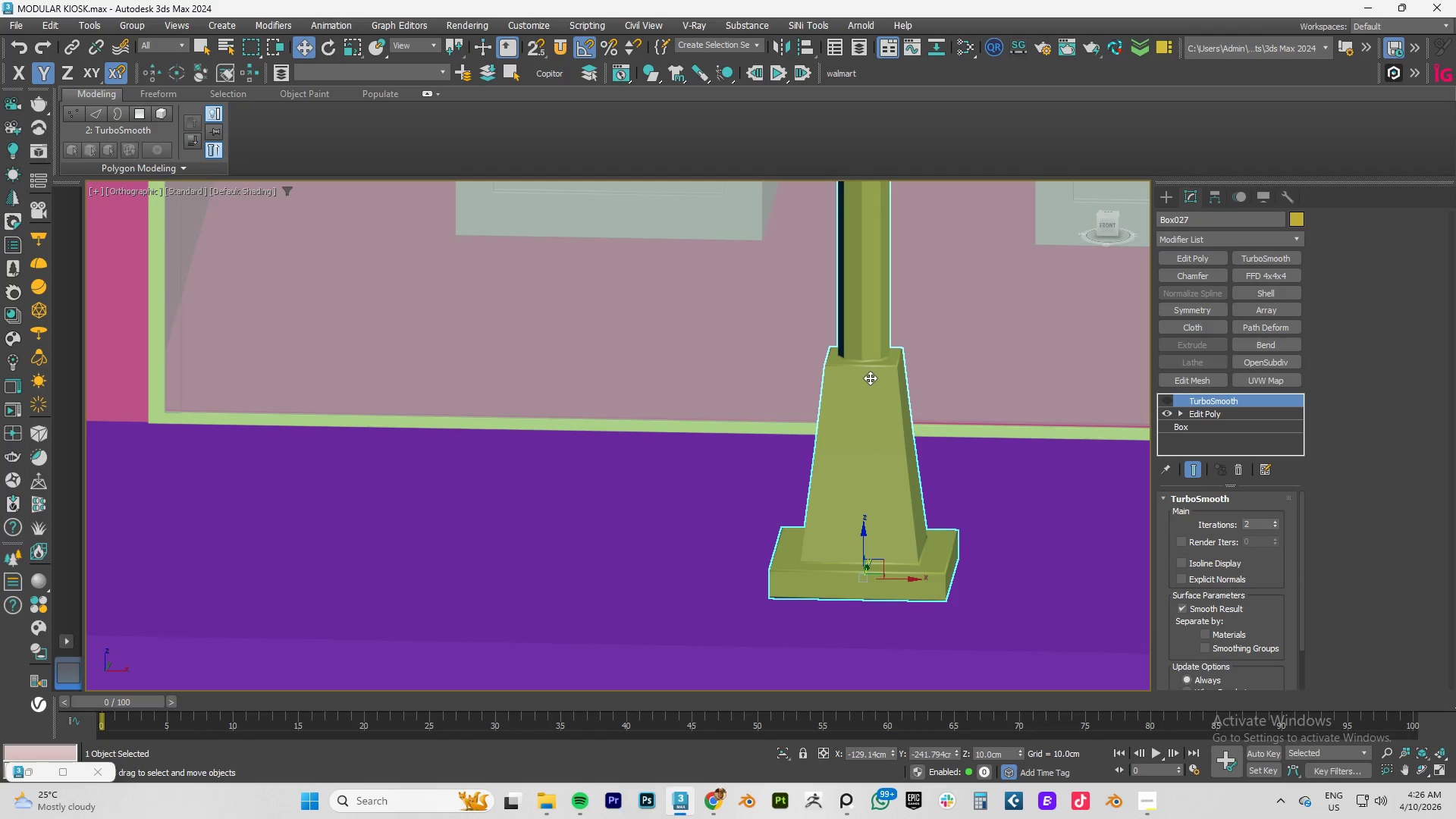 
scroll: coordinate [877, 366], scroll_direction: down, amount: 2.0
 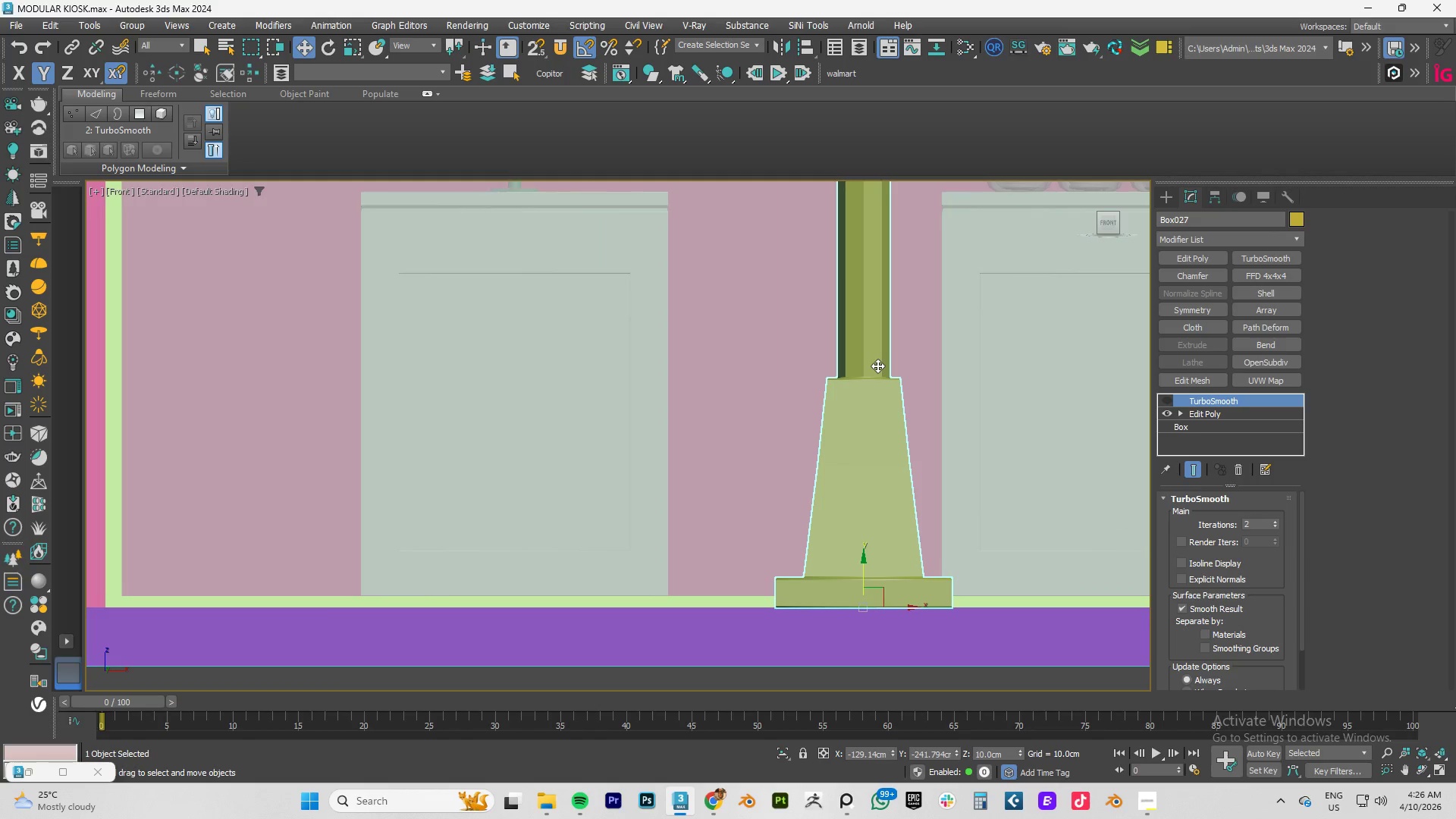 
key(4)
 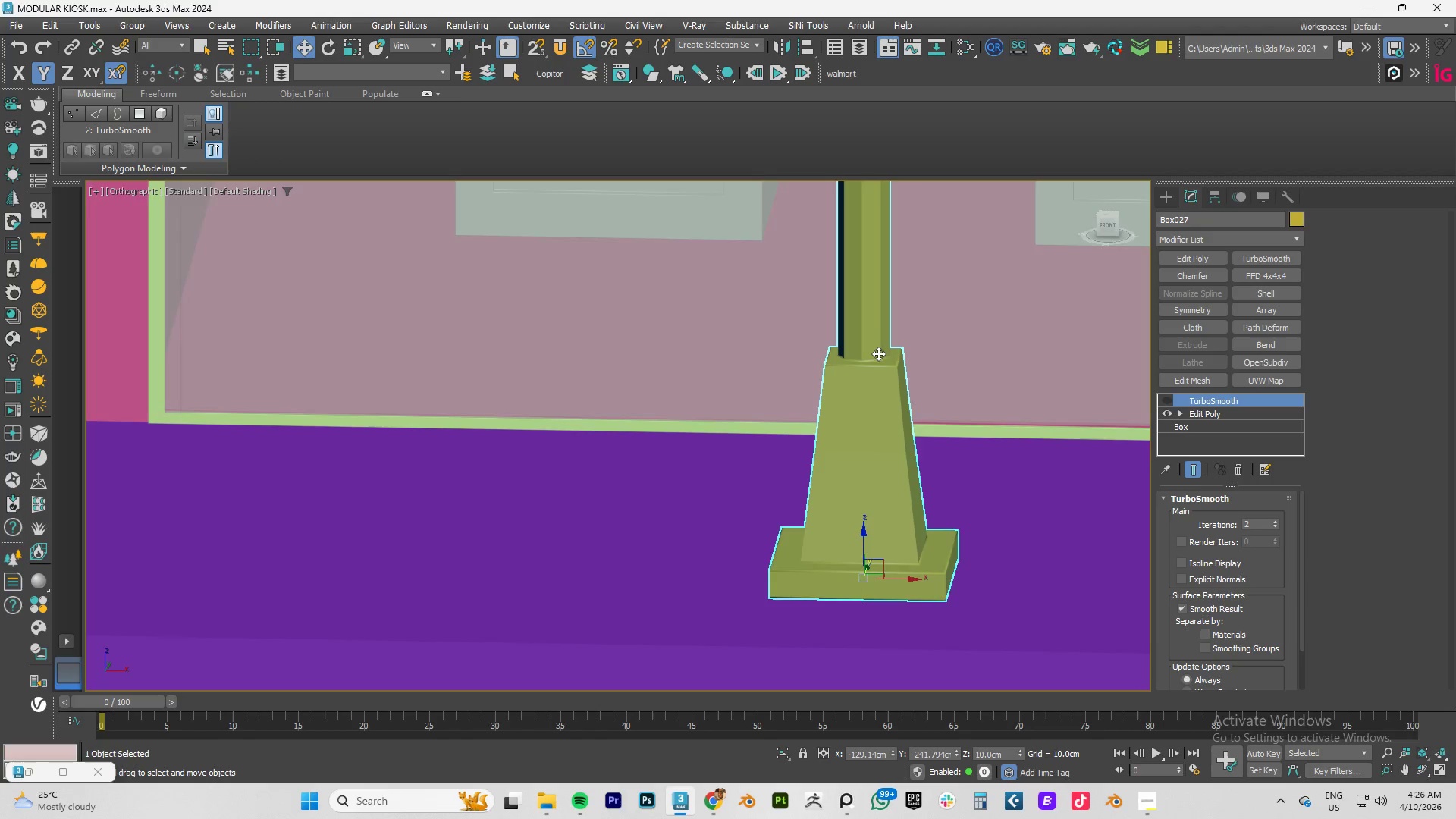 
scroll: coordinate [874, 353], scroll_direction: up, amount: 2.0
 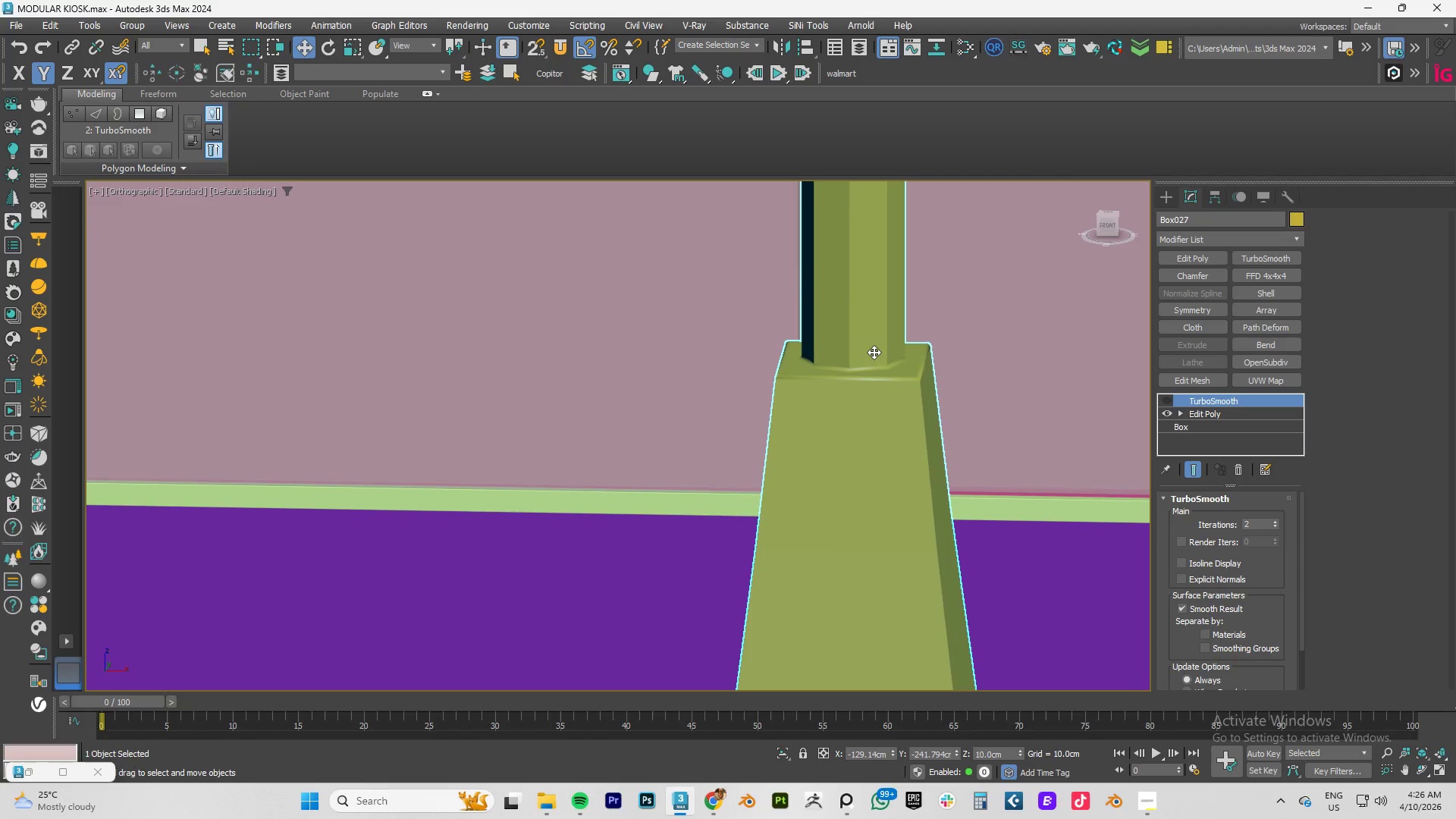 
key(F4)
 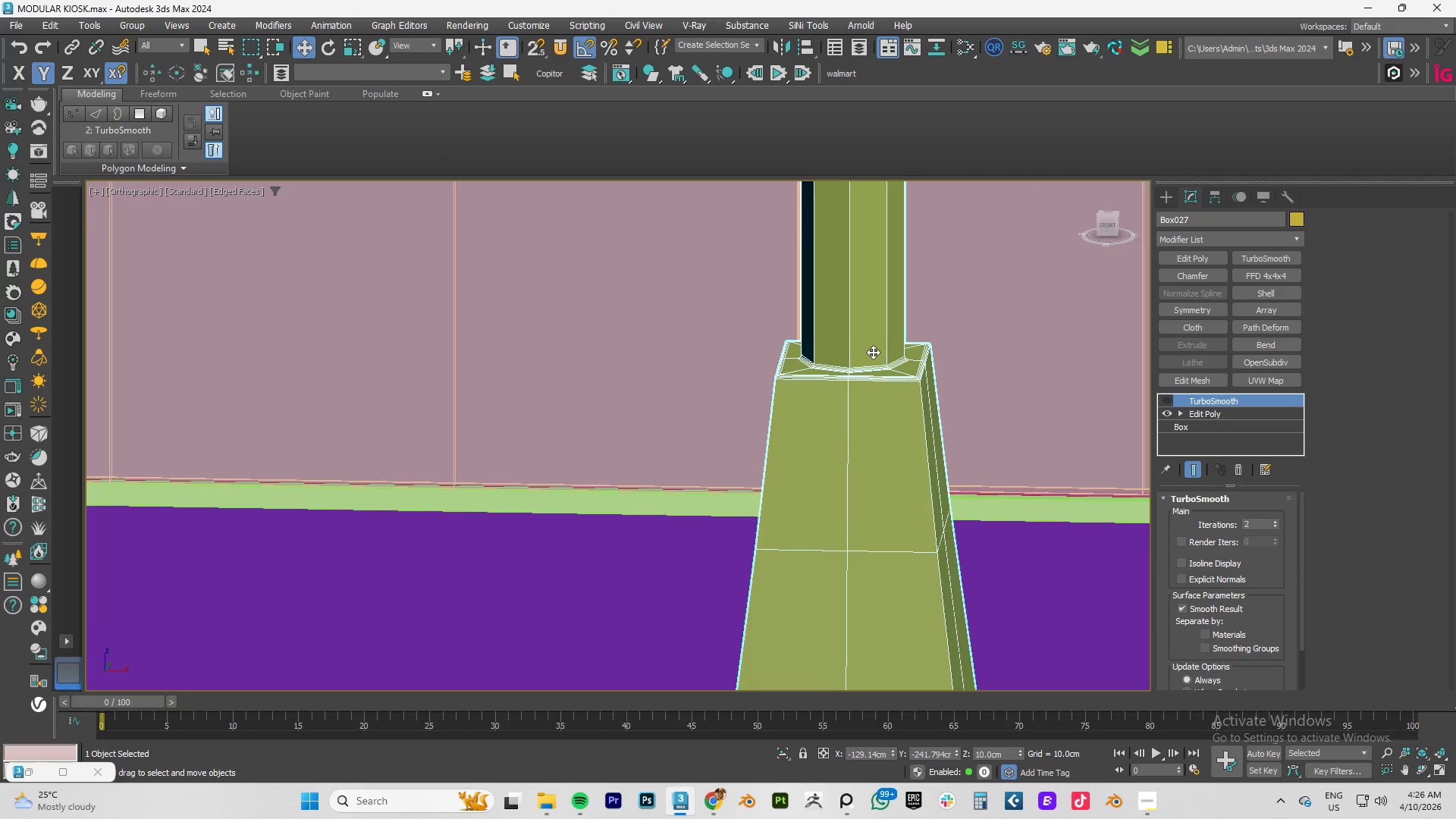 
scroll: coordinate [873, 352], scroll_direction: up, amount: 2.0
 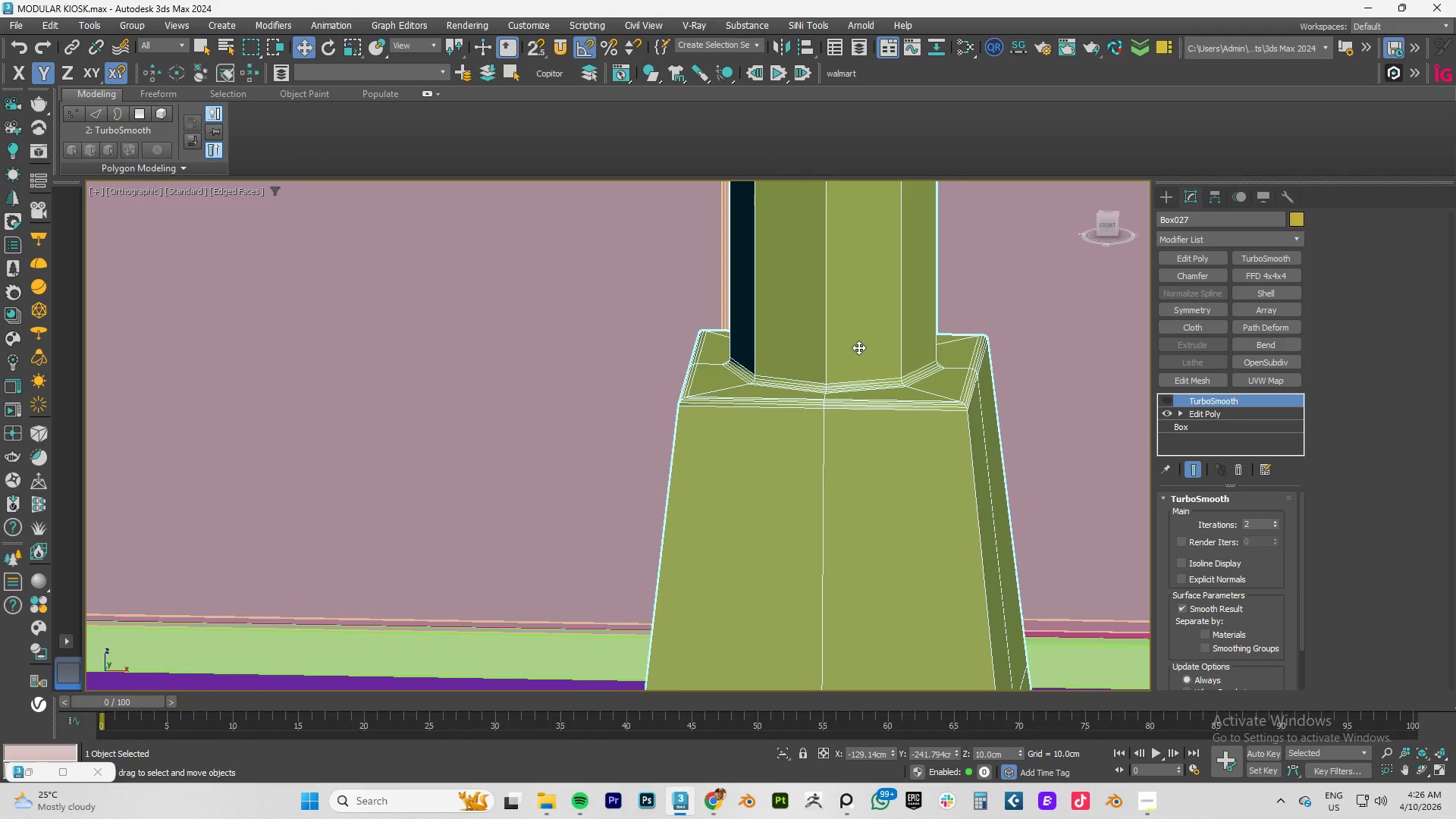 
key(4)
 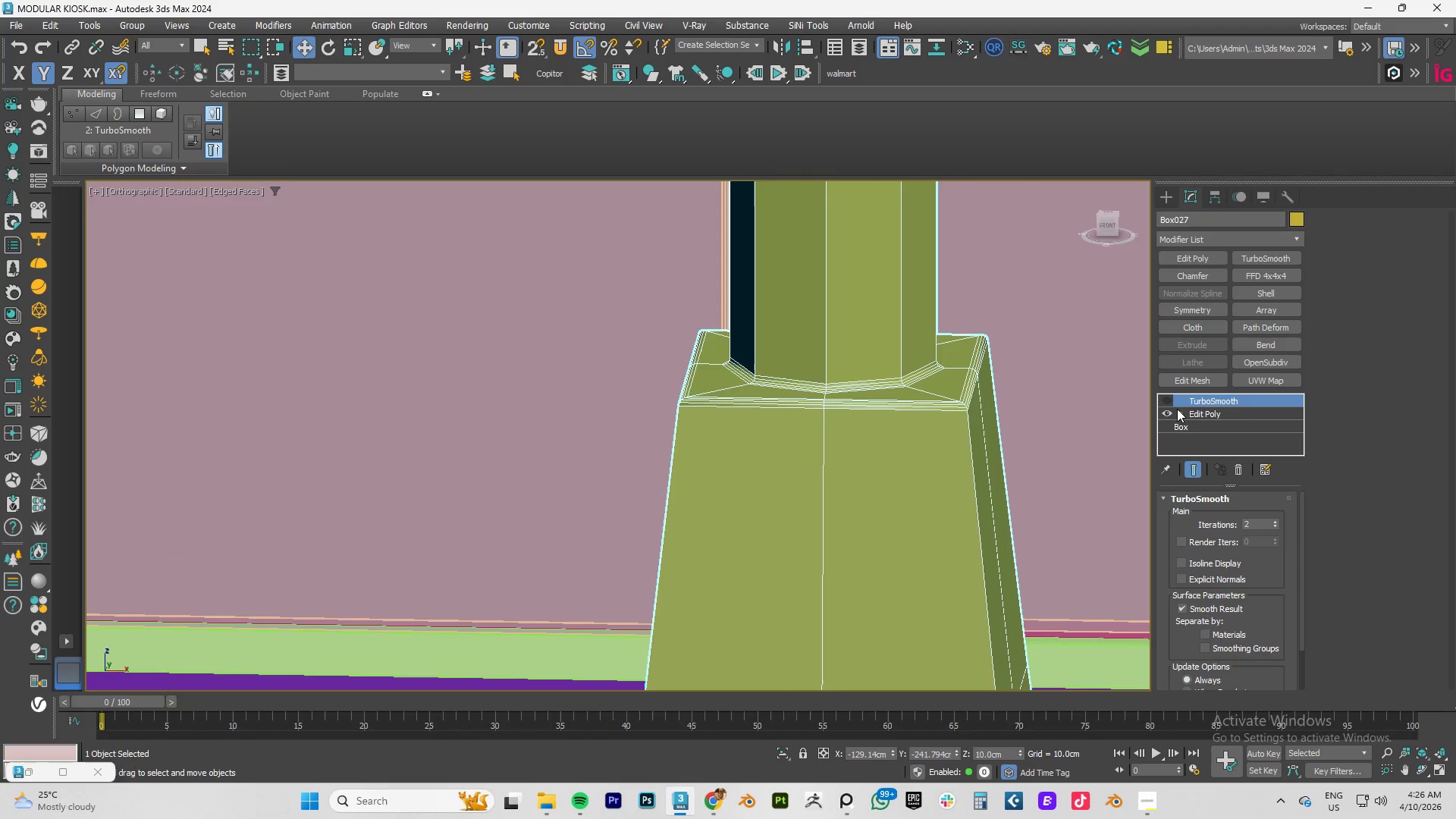 
left_click([1193, 410])
 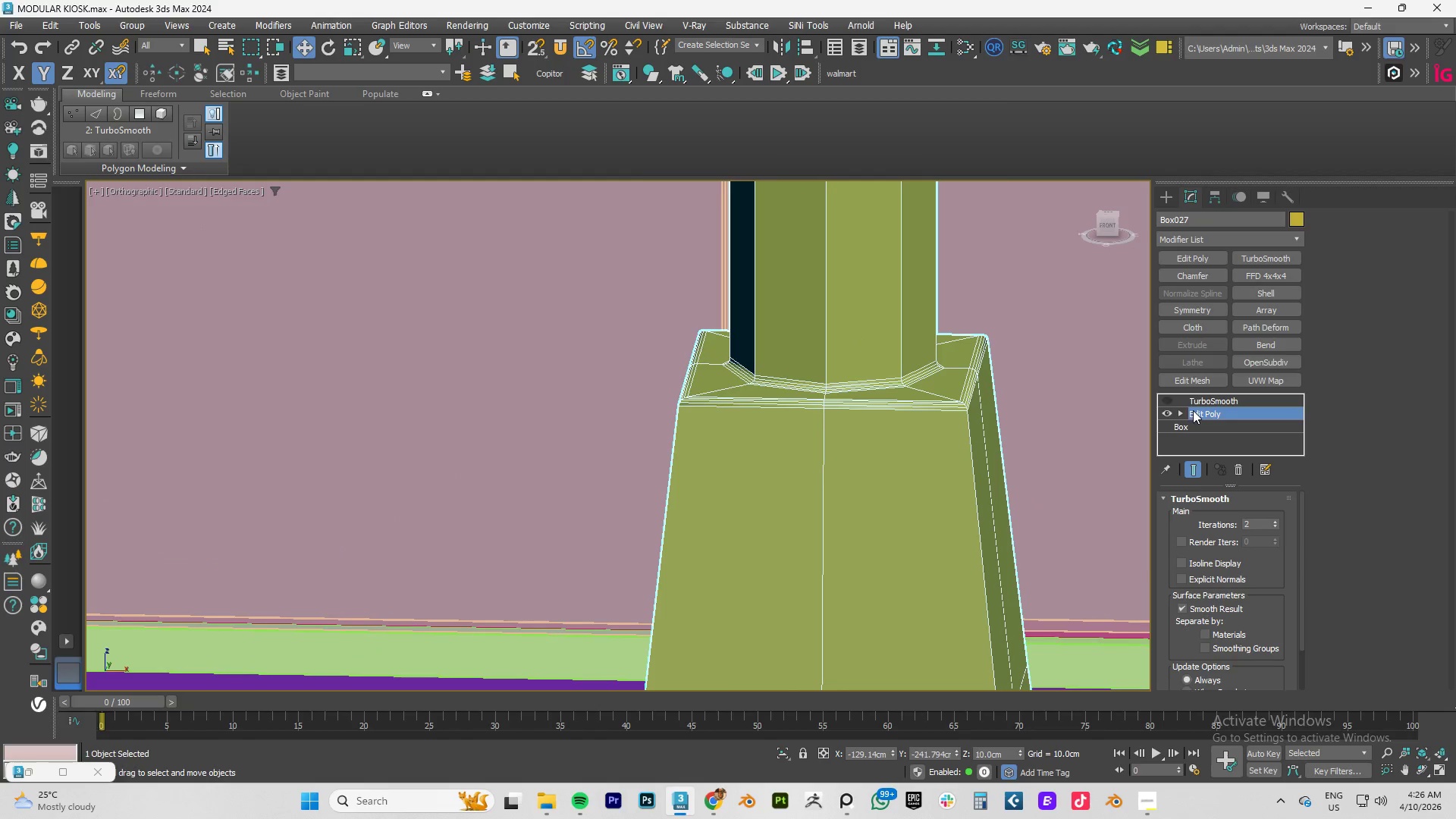 
key(4)
 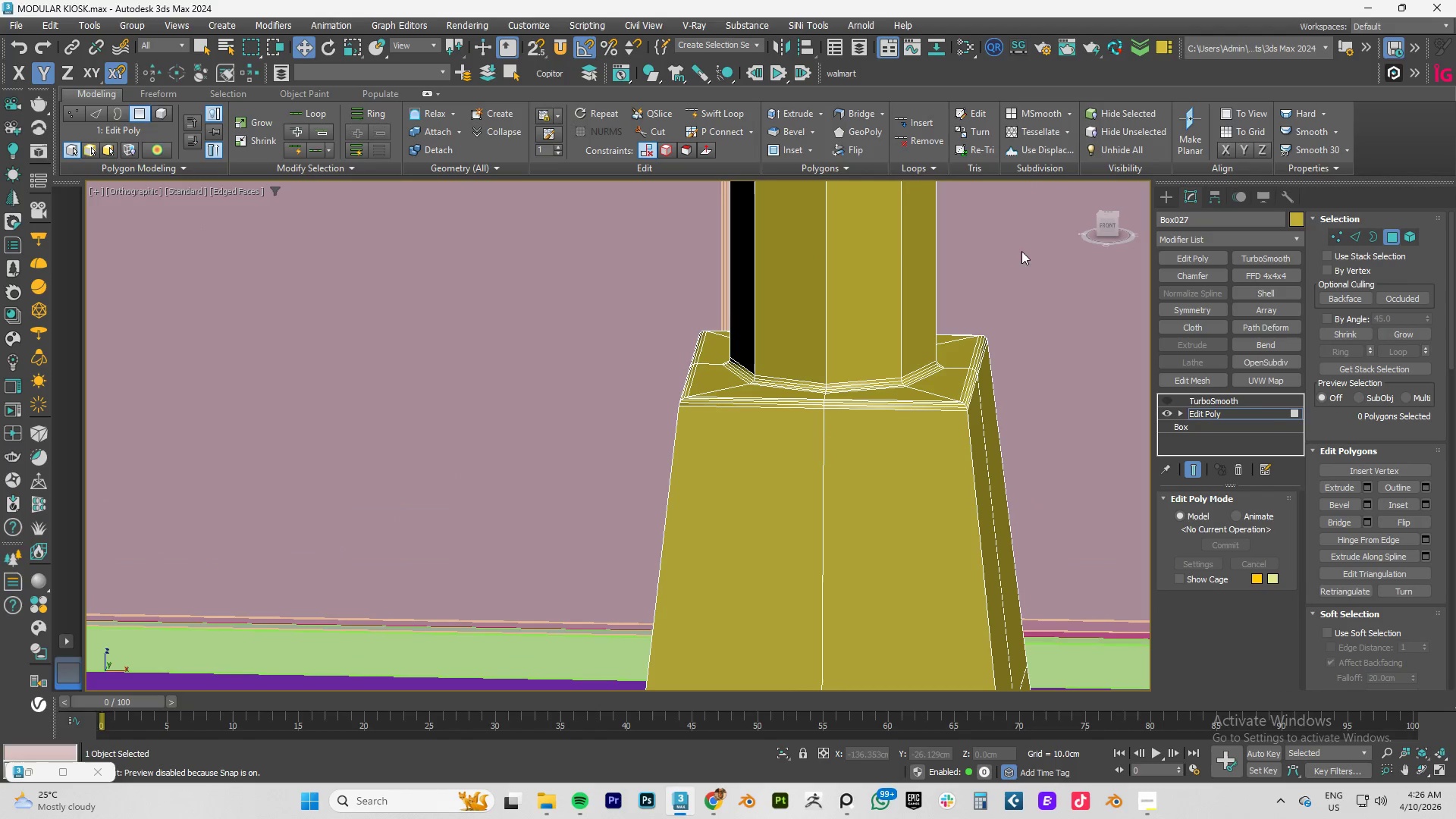 
left_click_drag(start_coordinate=[1020, 243], to_coordinate=[570, 255])
 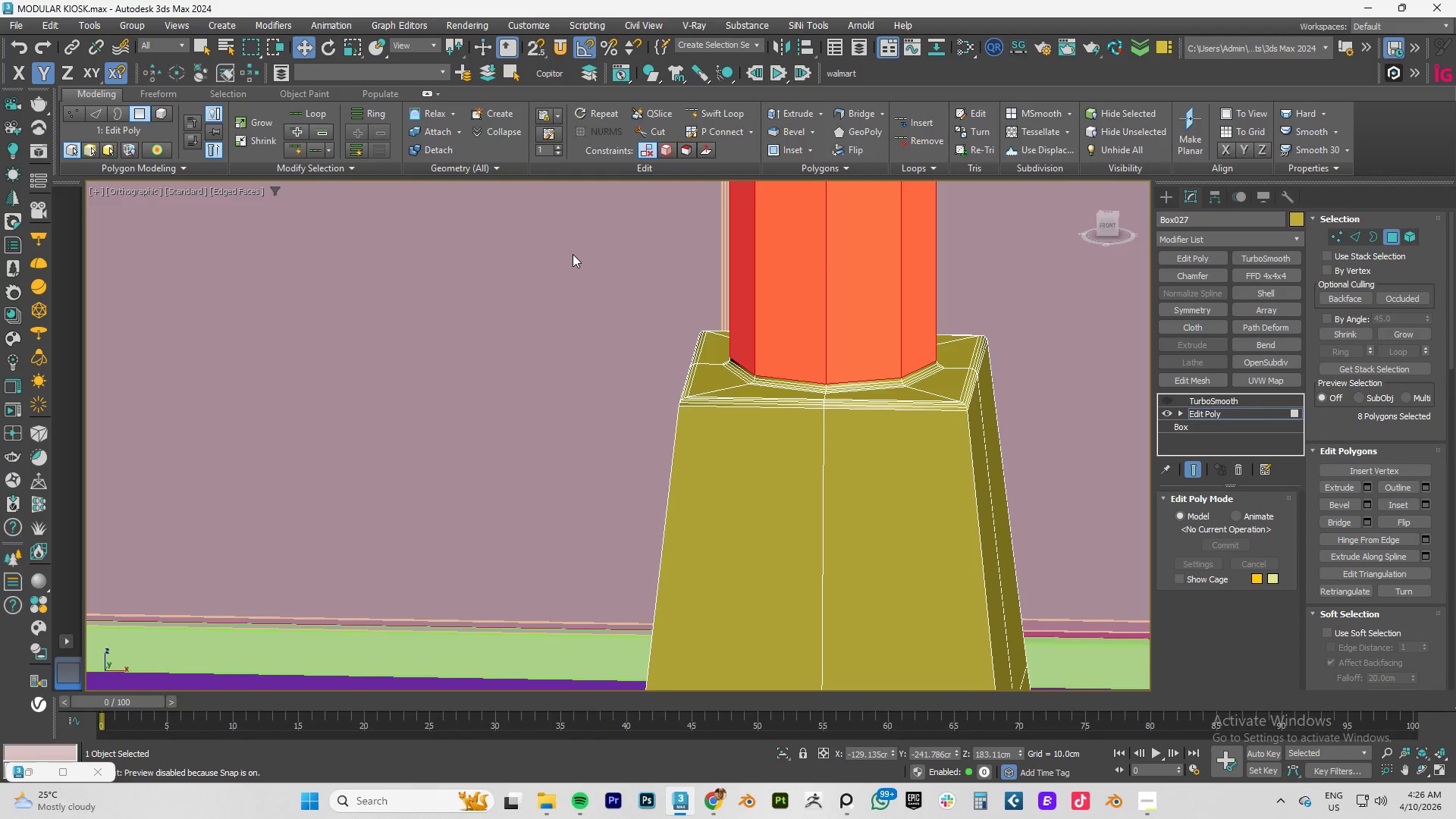 
key(Delete)
 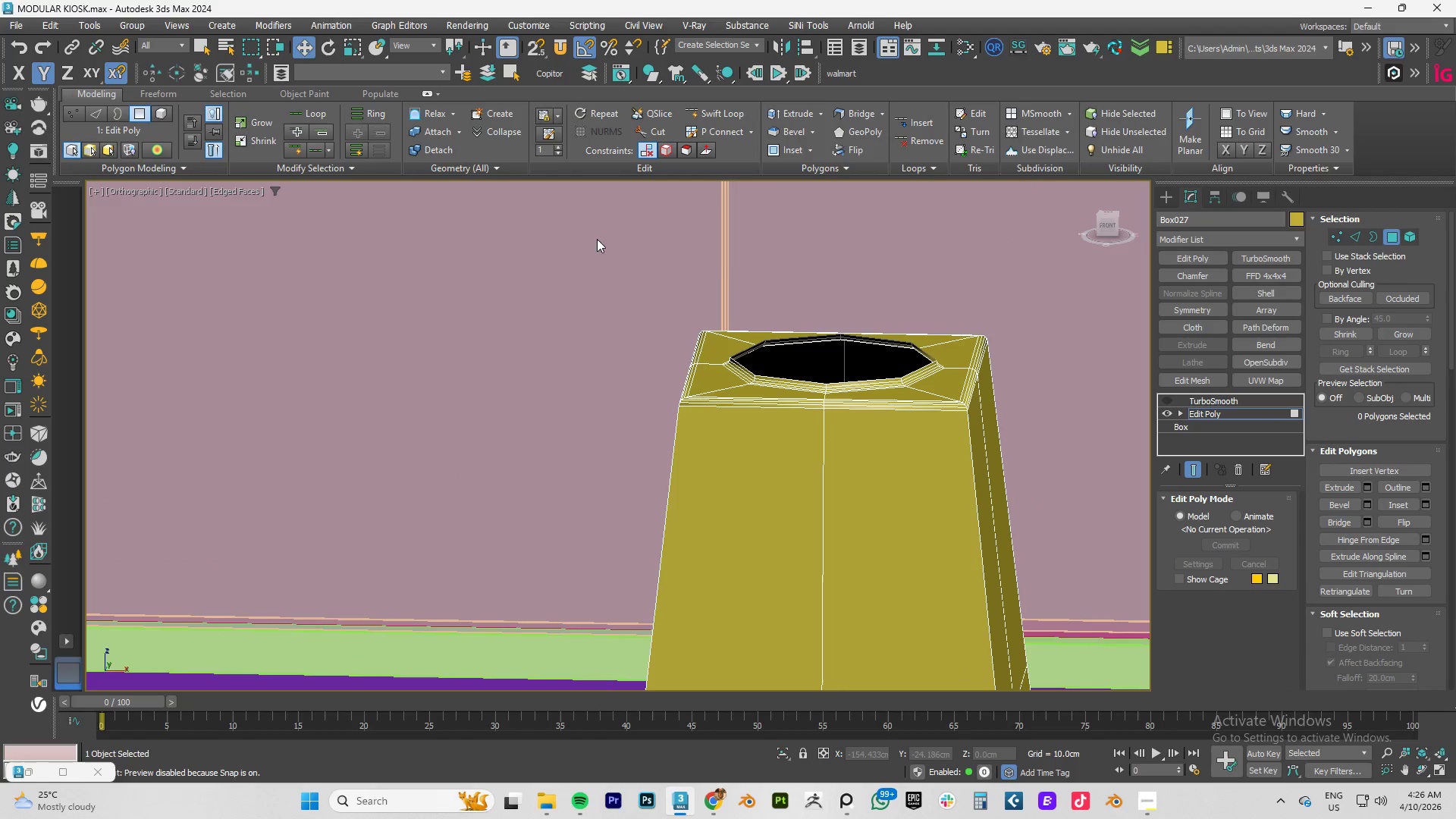 
scroll: coordinate [880, 390], scroll_direction: down, amount: 12.0
 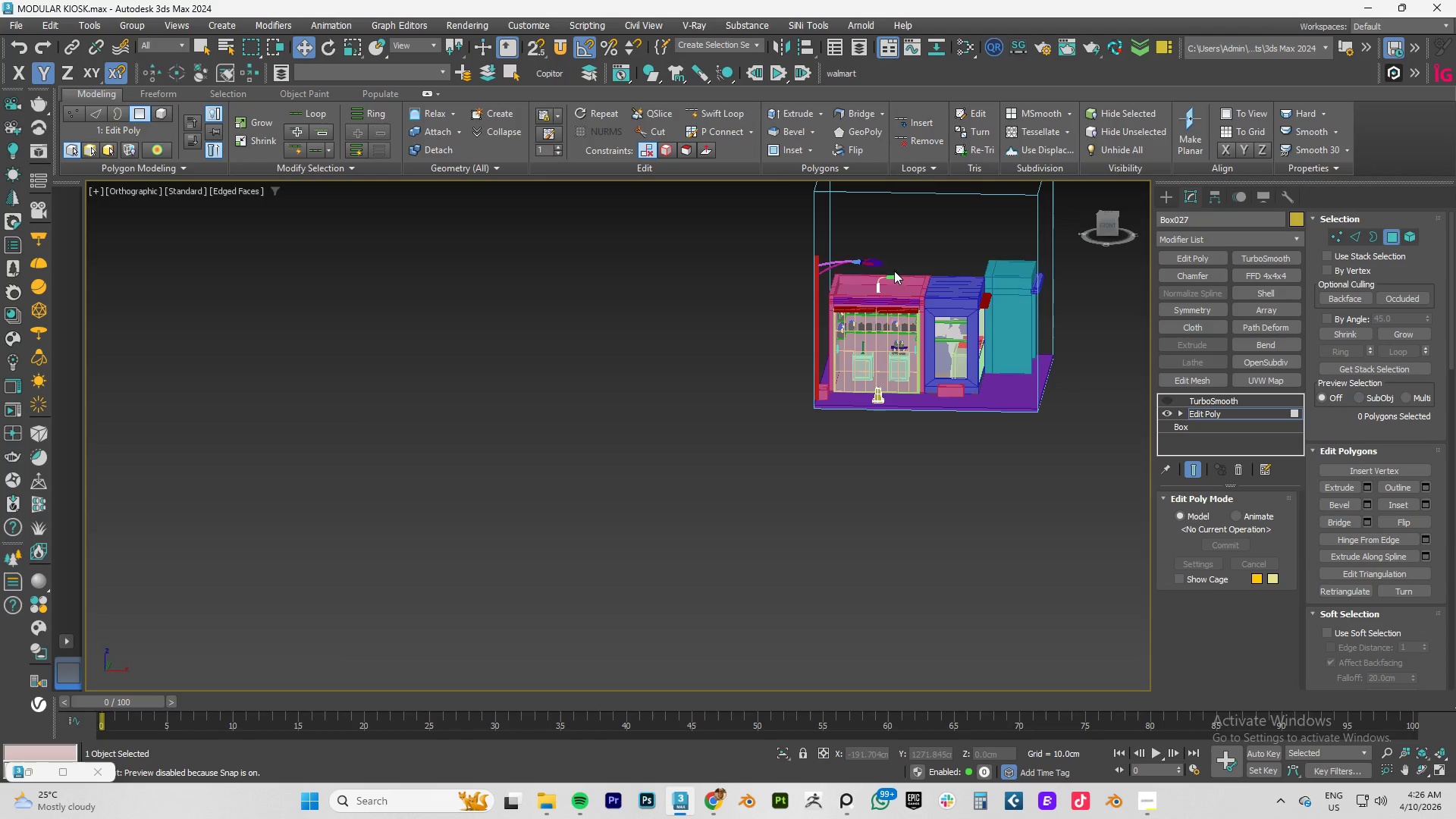 
scroll: coordinate [871, 296], scroll_direction: up, amount: 5.0
 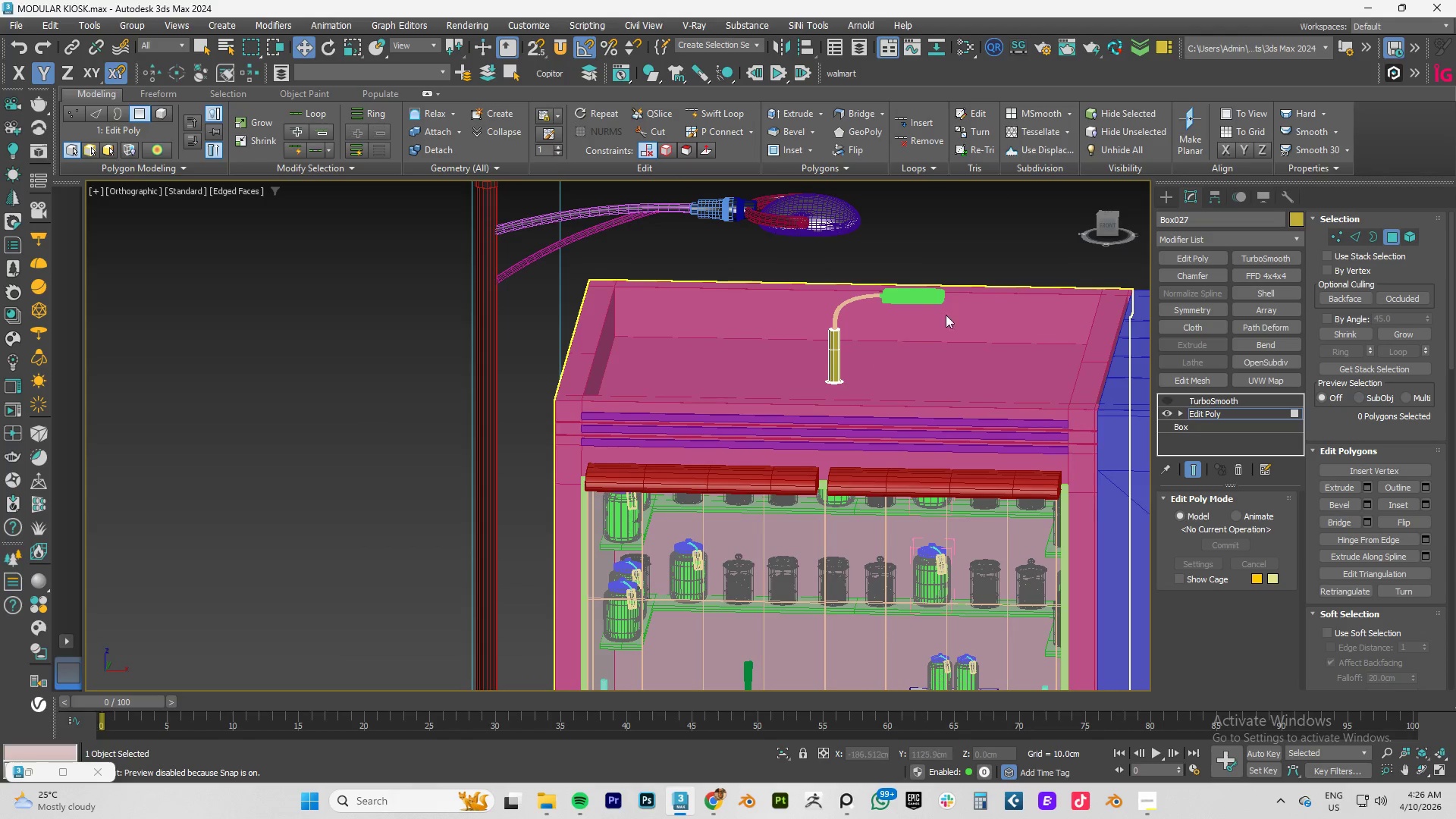 
left_click_drag(start_coordinate=[991, 264], to_coordinate=[717, 408])
 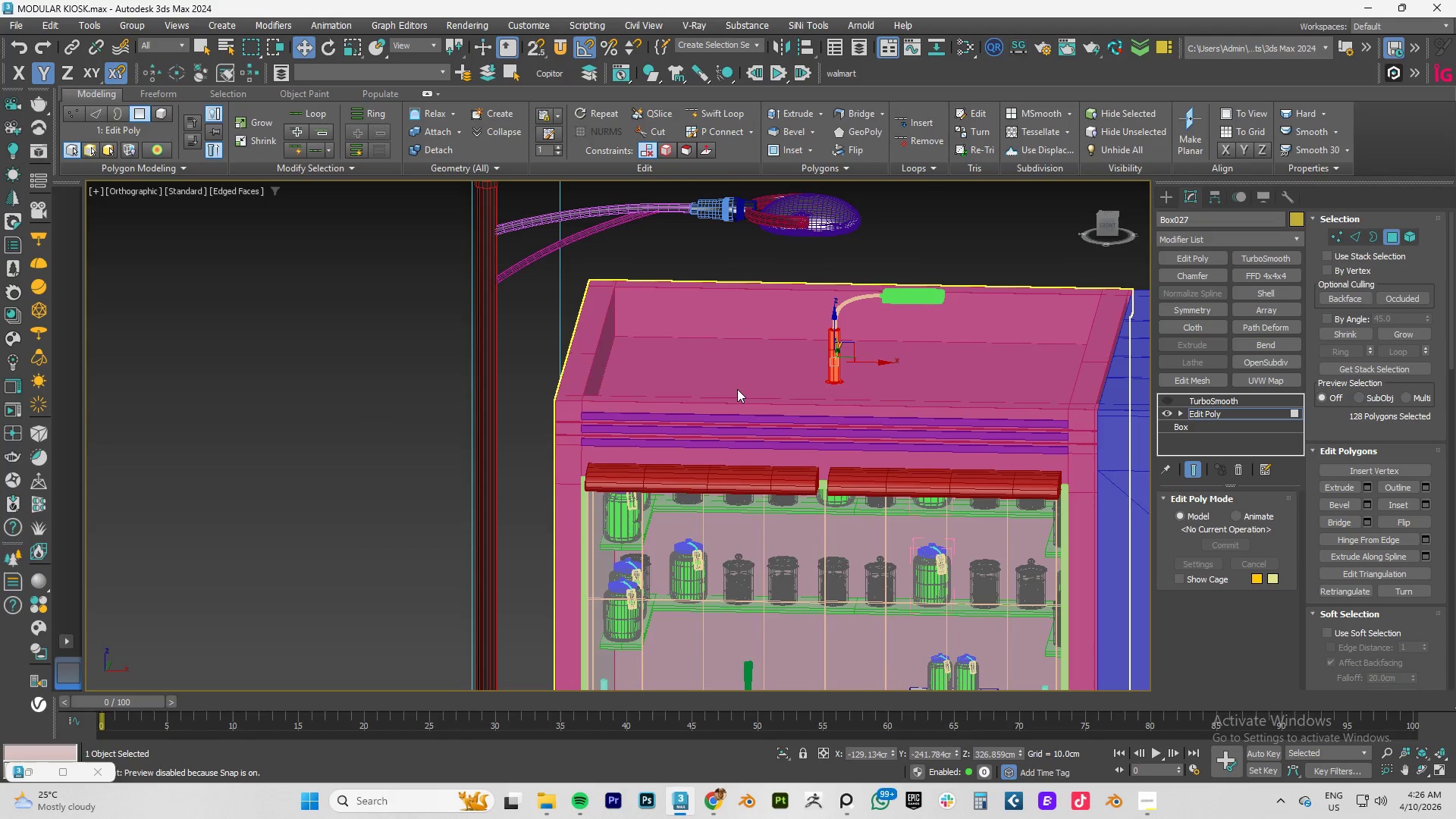 
key(Delete)
 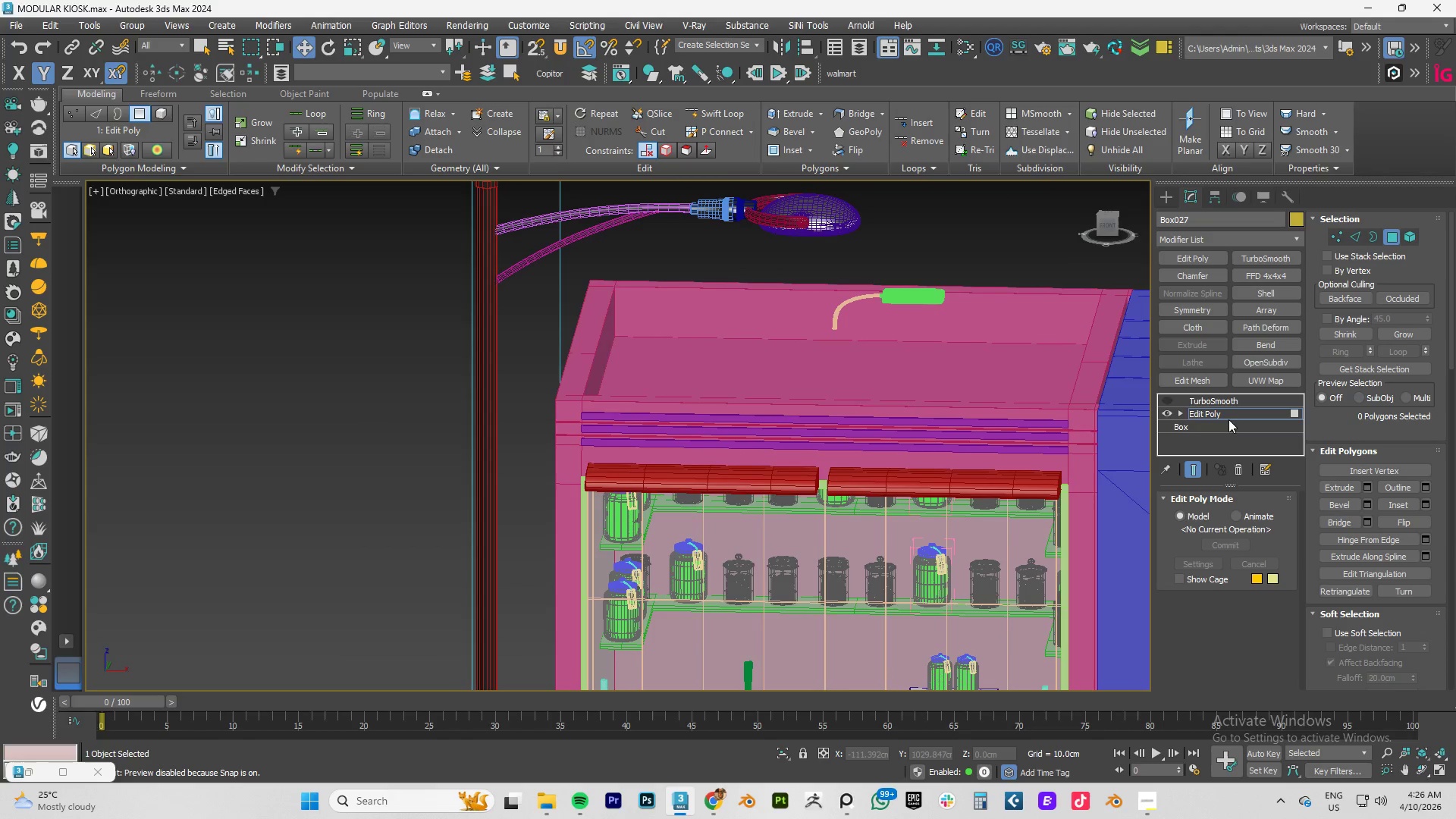 
left_click([1219, 411])
 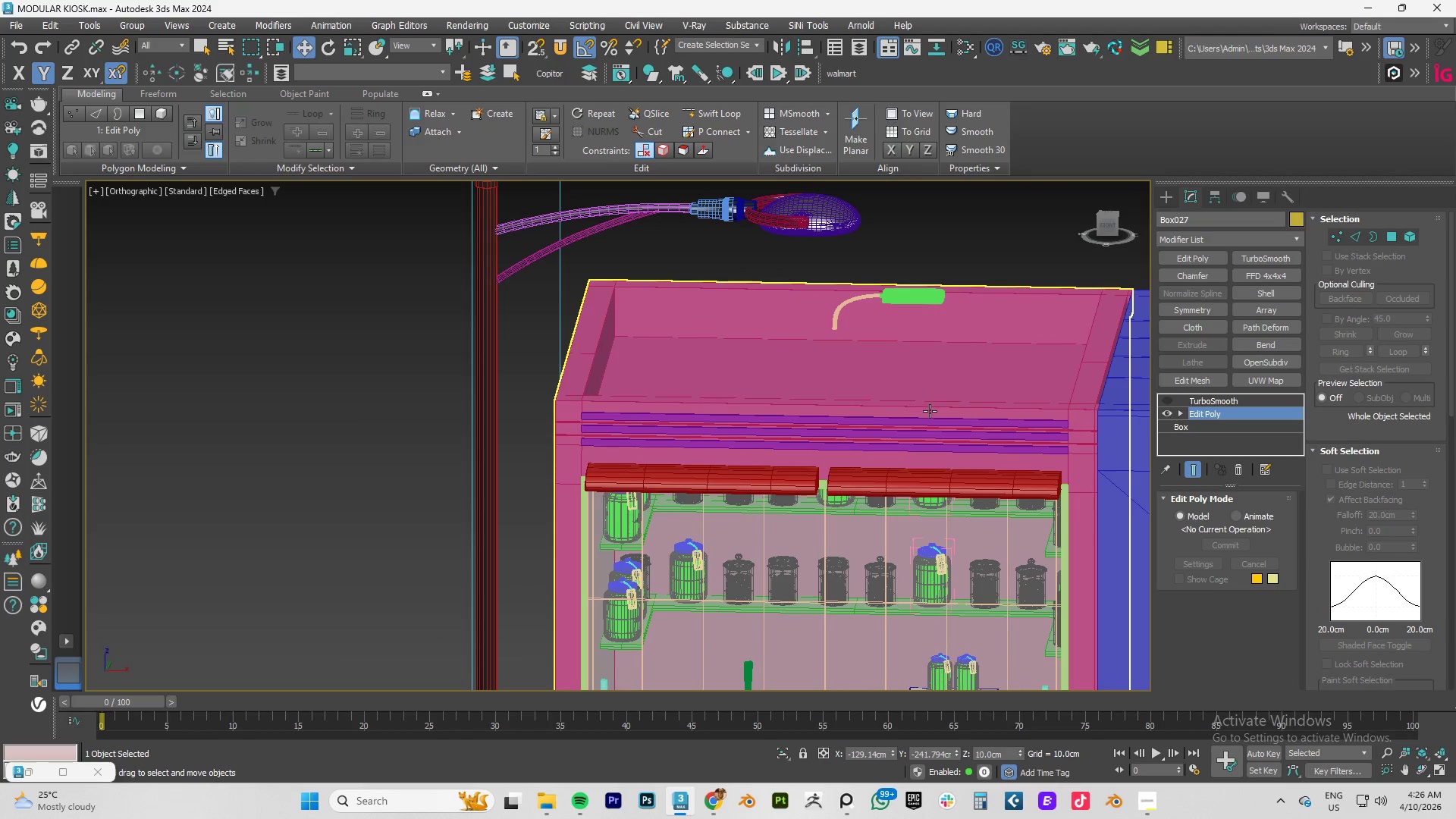 
scroll: coordinate [919, 411], scroll_direction: down, amount: 4.0
 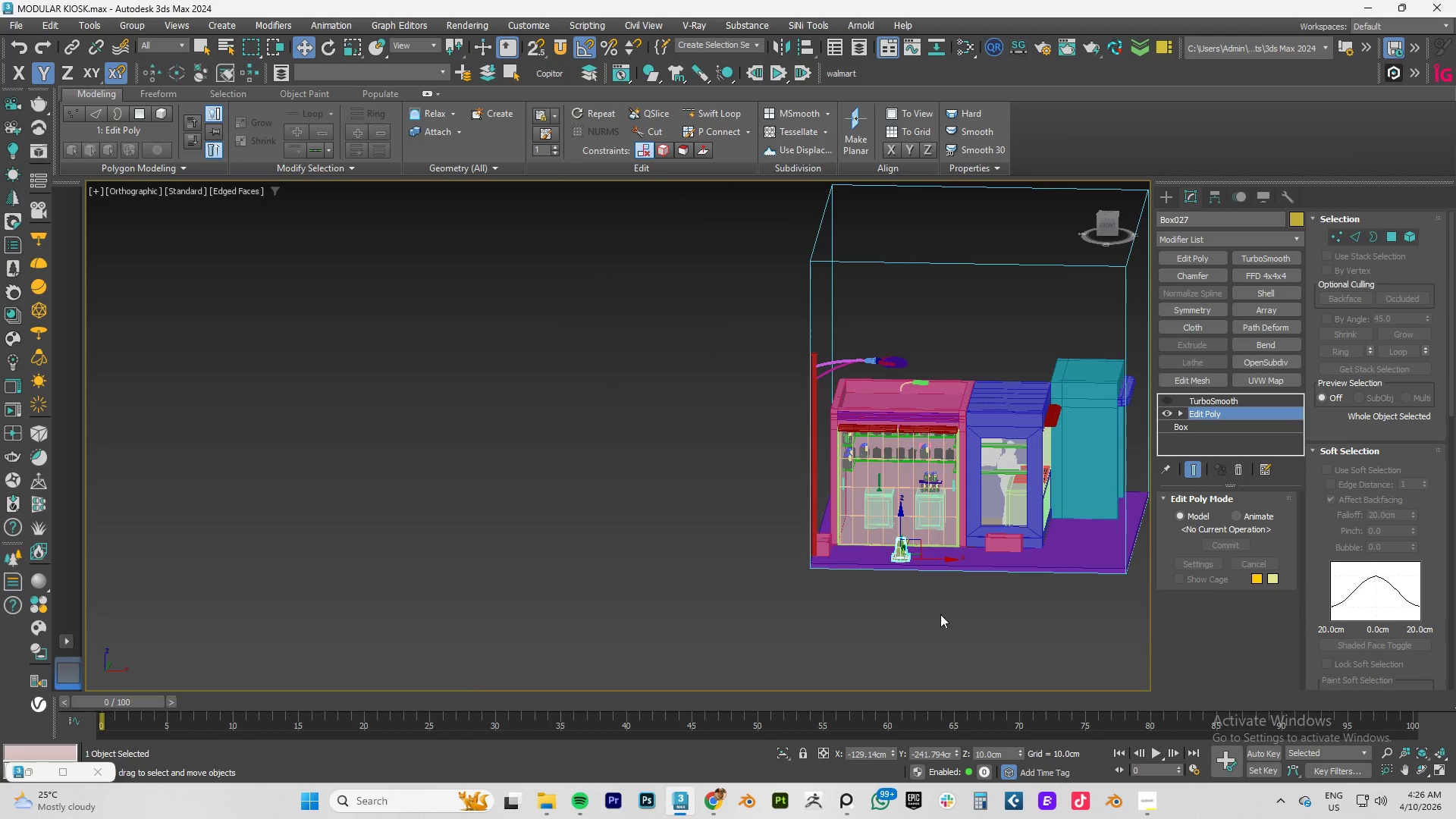 
scroll: coordinate [918, 582], scroll_direction: up, amount: 4.0
 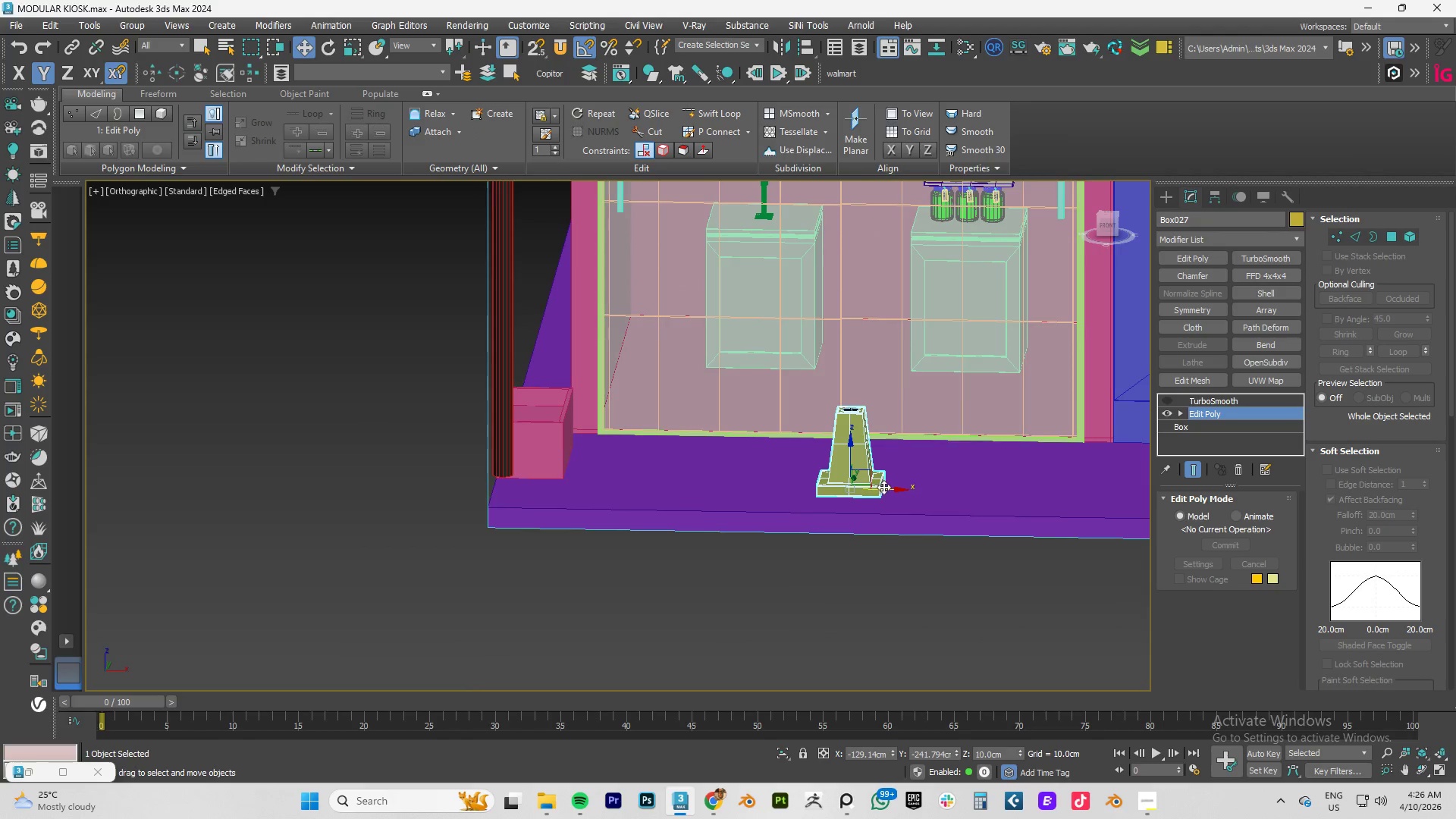 
left_click_drag(start_coordinate=[883, 489], to_coordinate=[538, 495])
 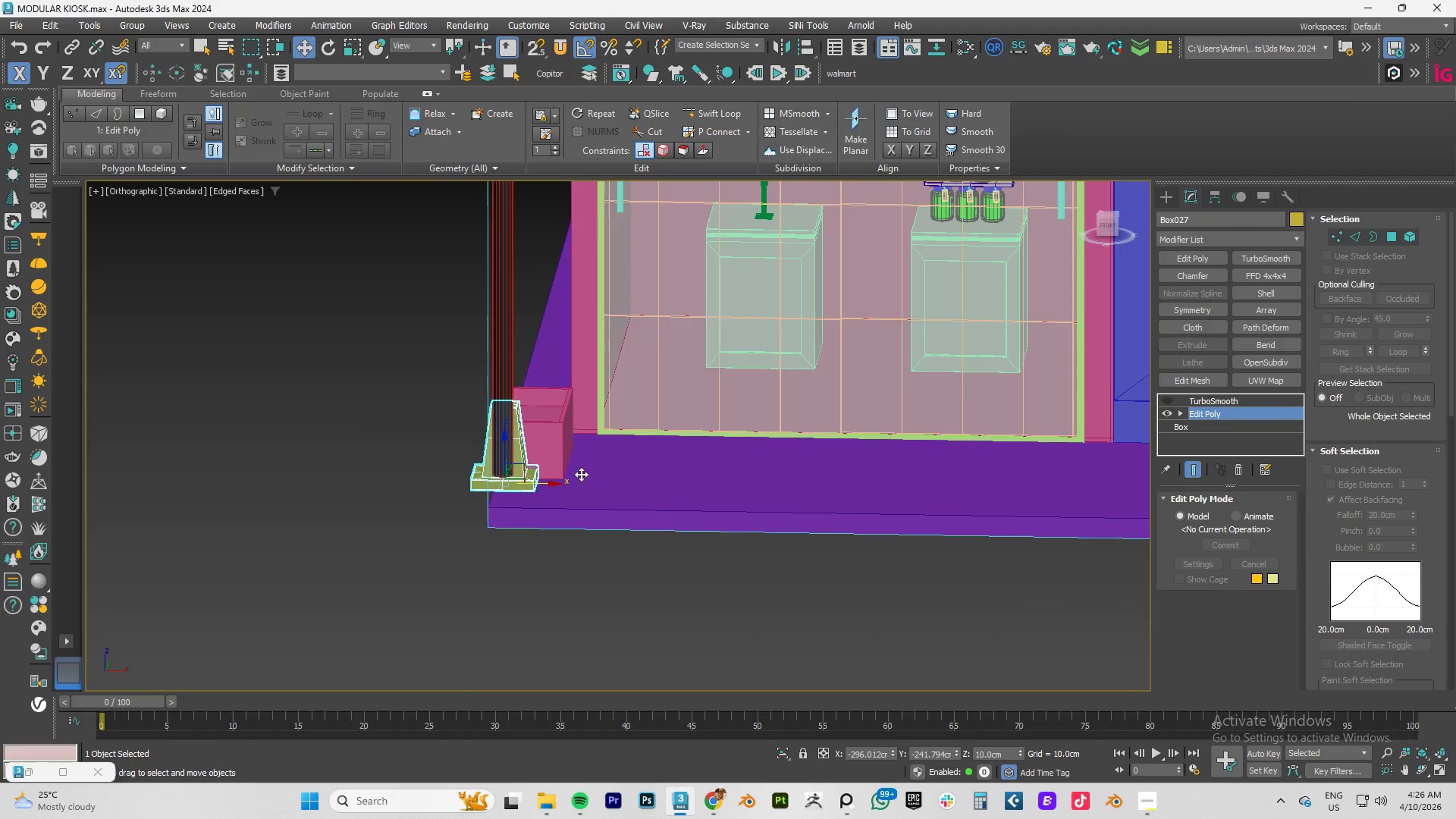 
hold_key(key=AltLeft, duration=1.19)
 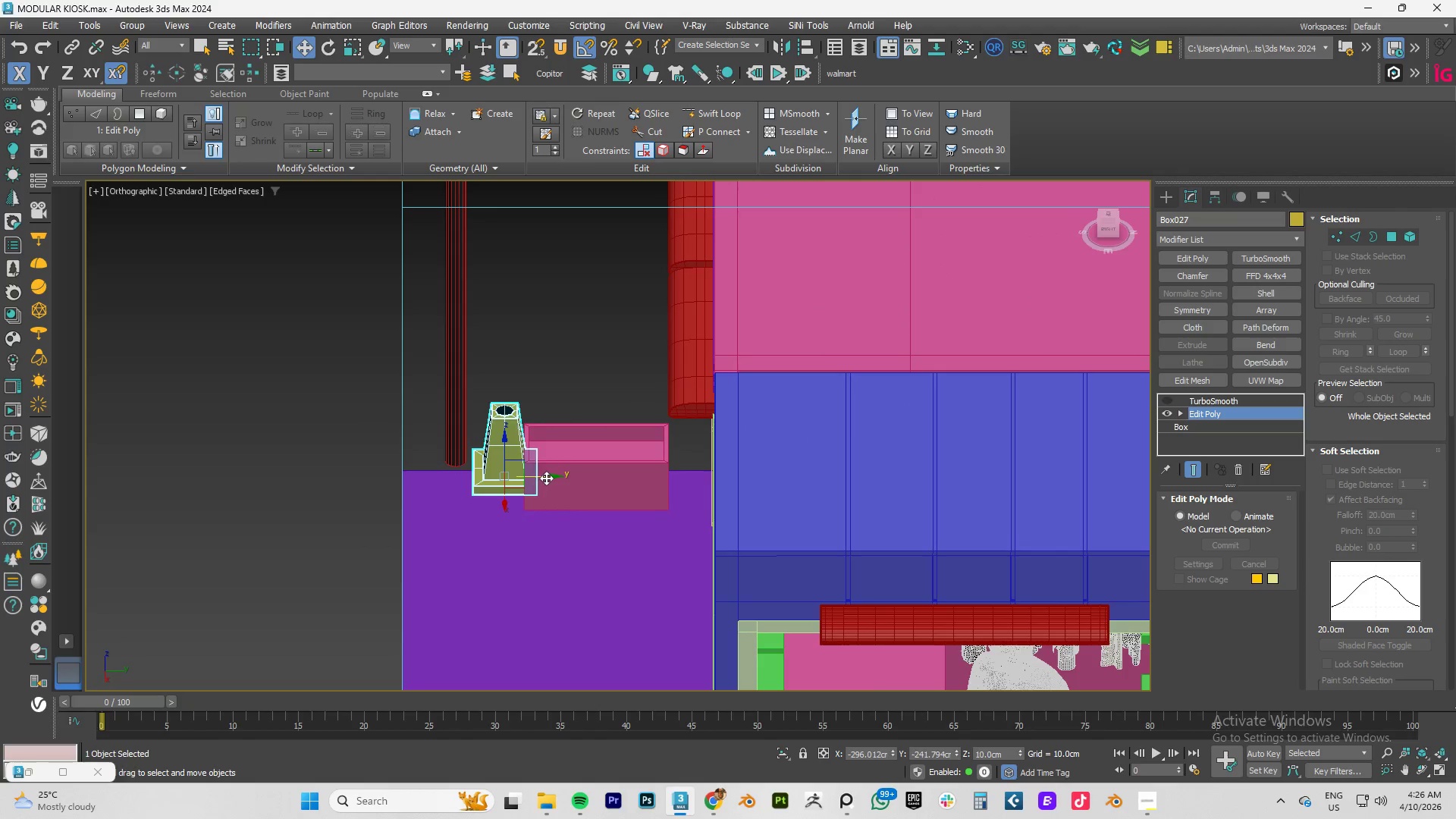 
left_click_drag(start_coordinate=[546, 478], to_coordinate=[498, 486])
 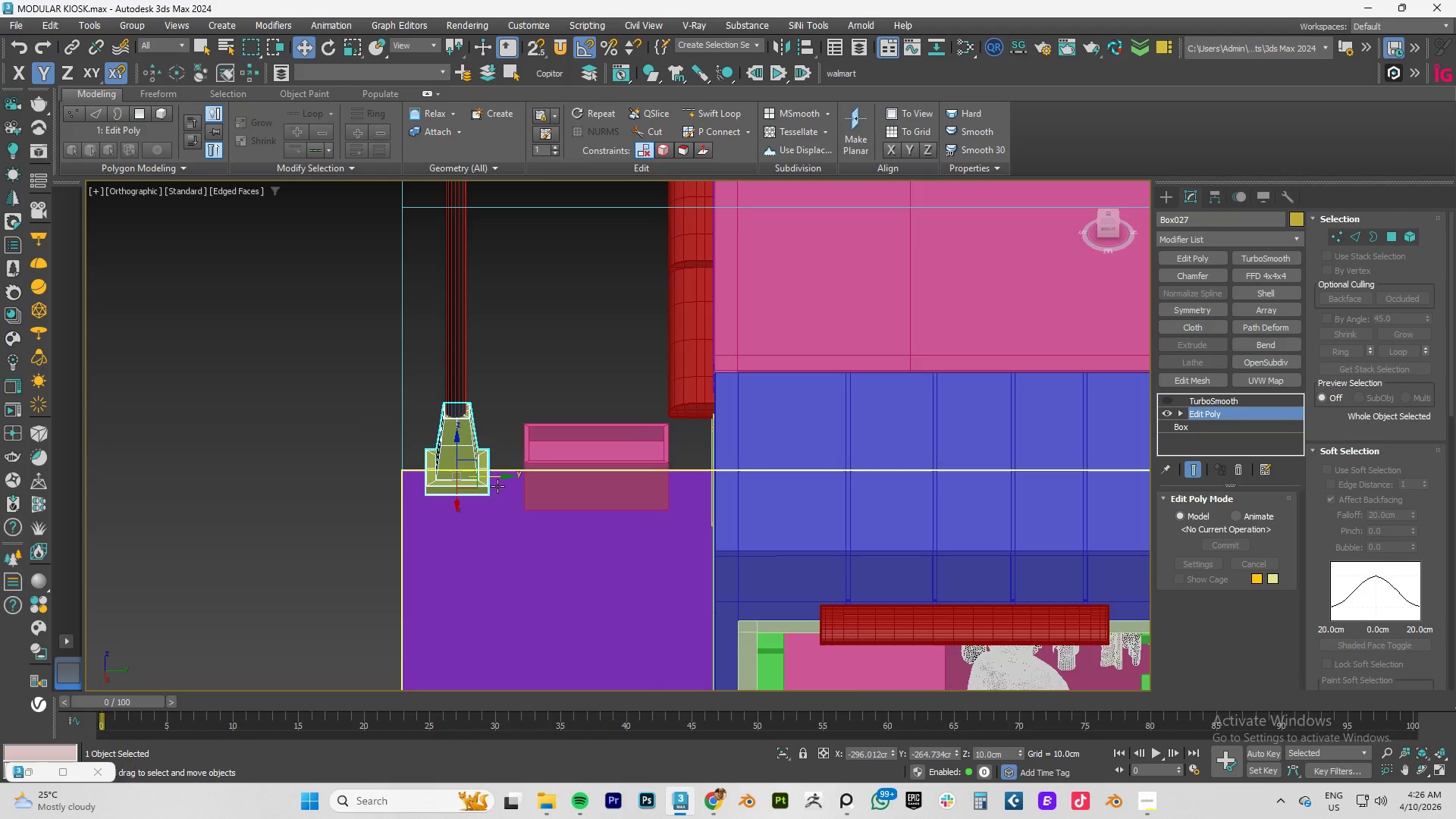 
hold_key(key=AltLeft, duration=0.94)
 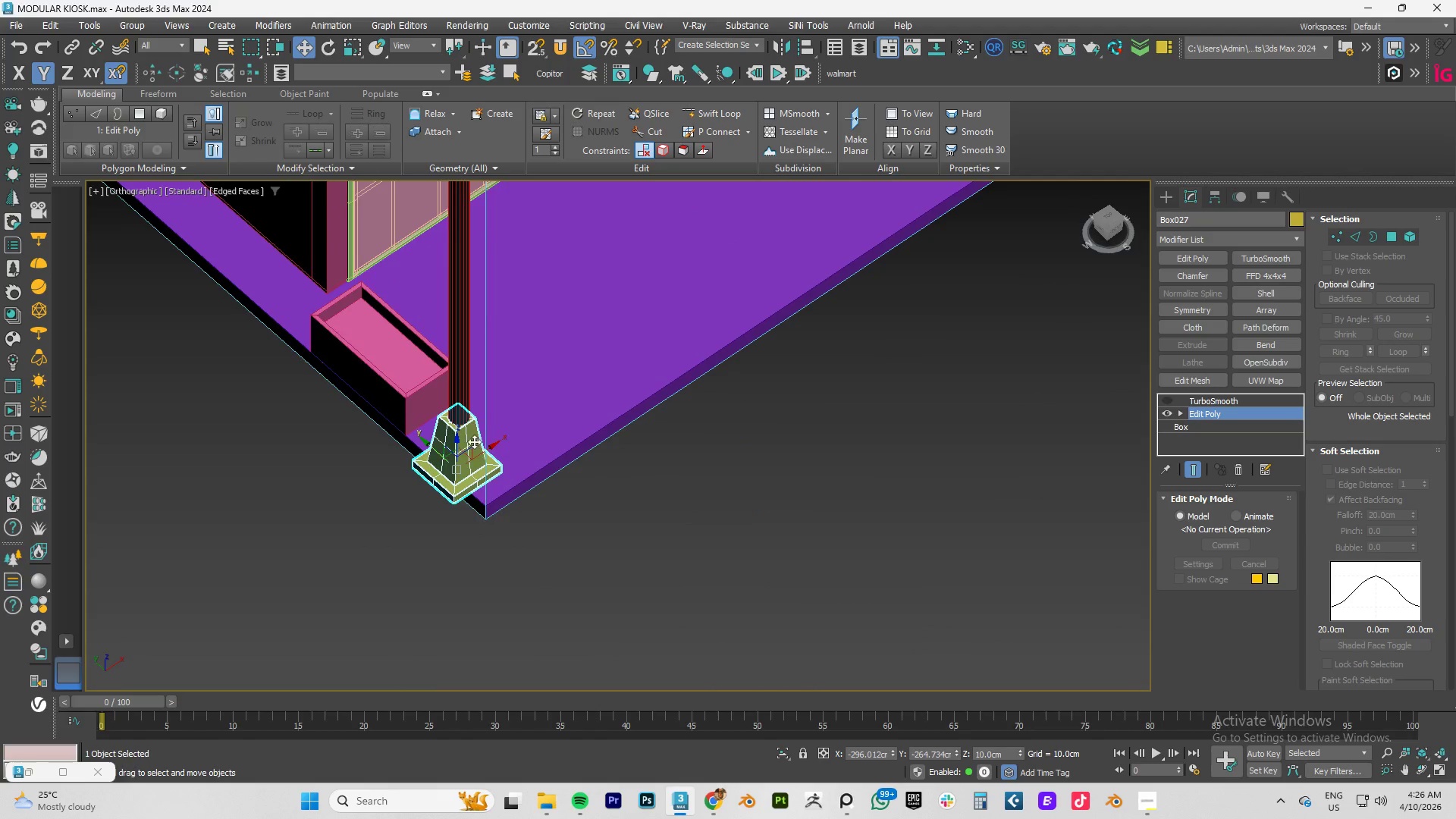 
scroll: coordinate [580, 443], scroll_direction: up, amount: 8.0
 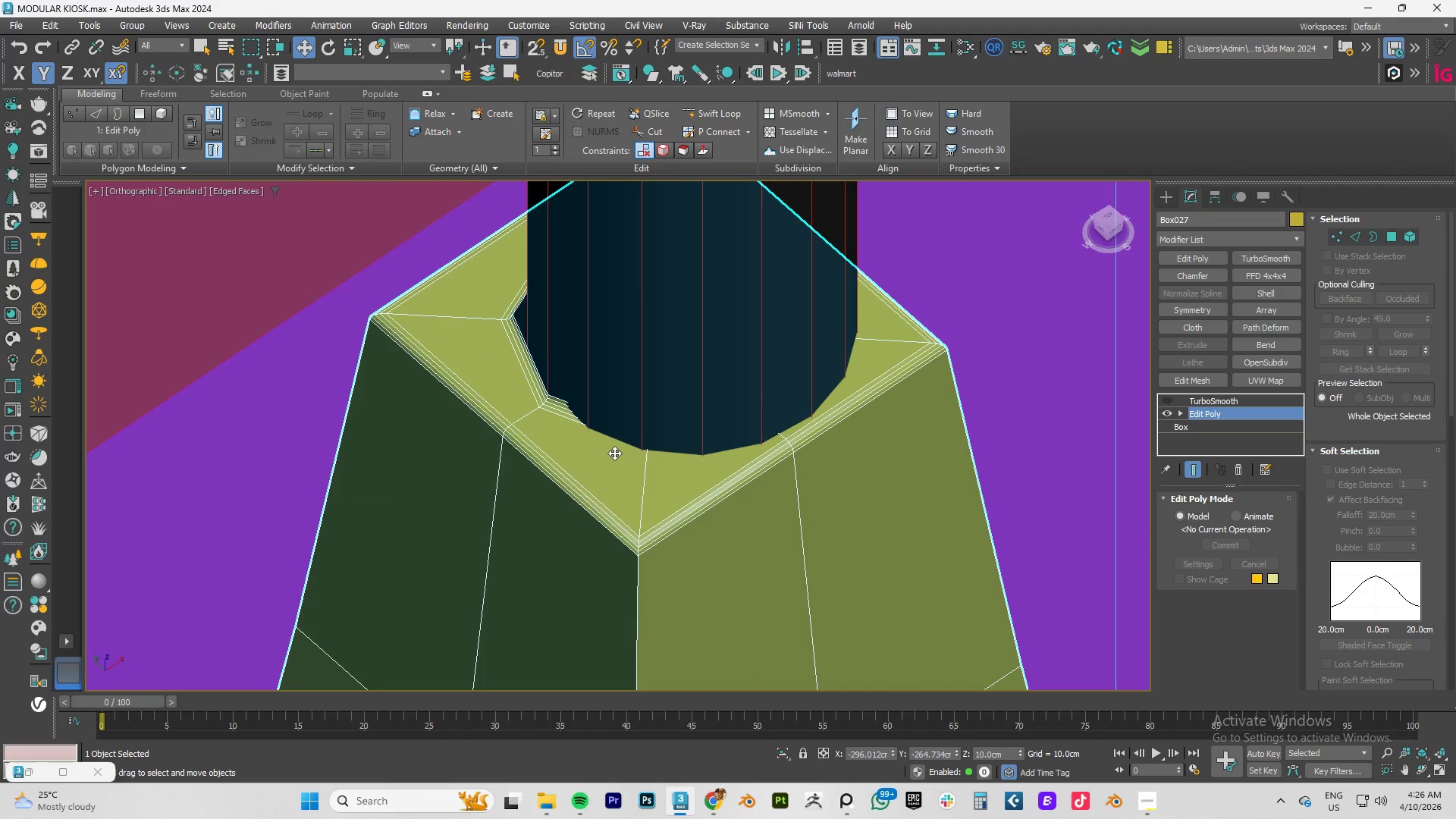 
key(2)
 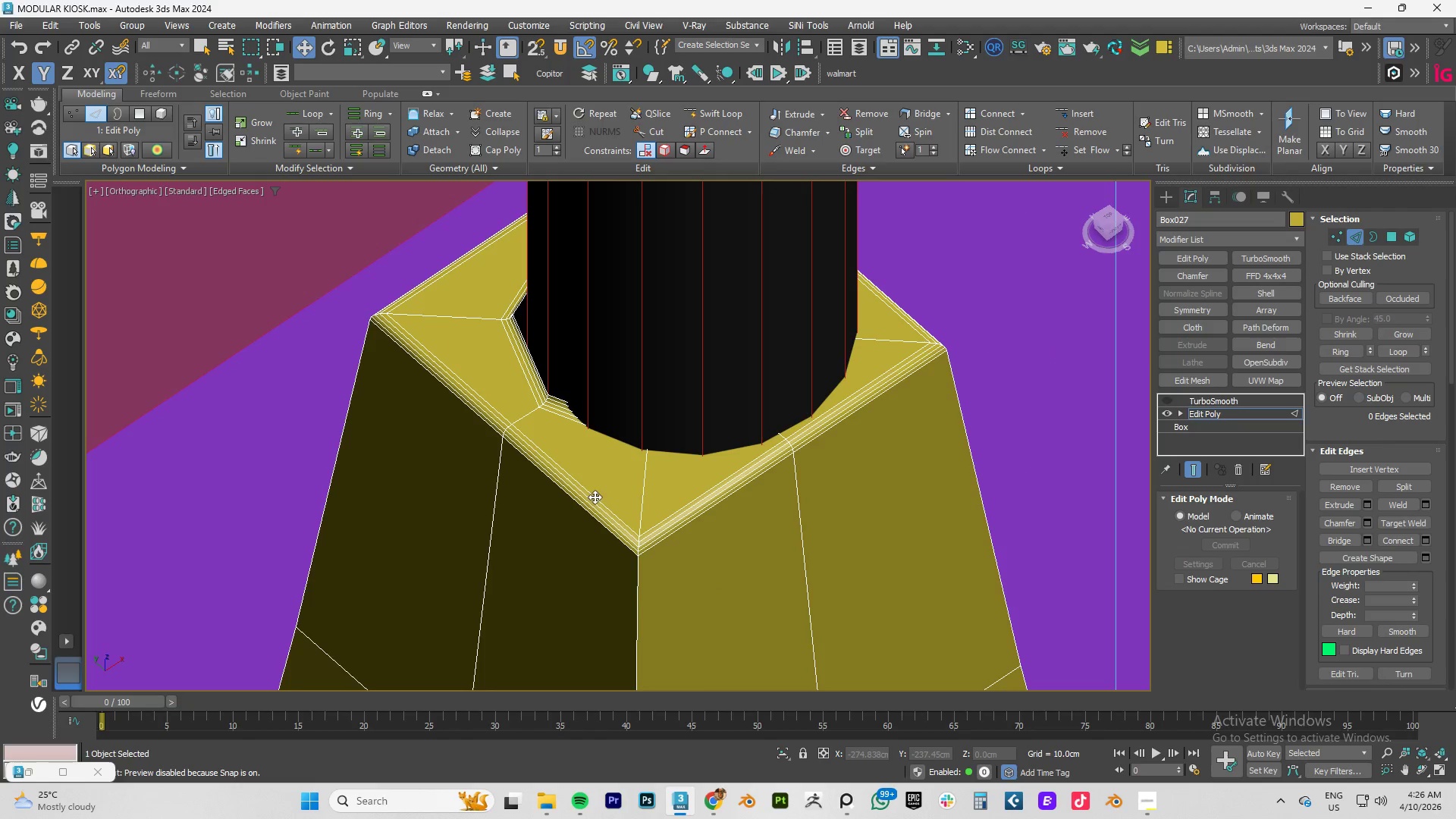 
double_click([595, 497])
 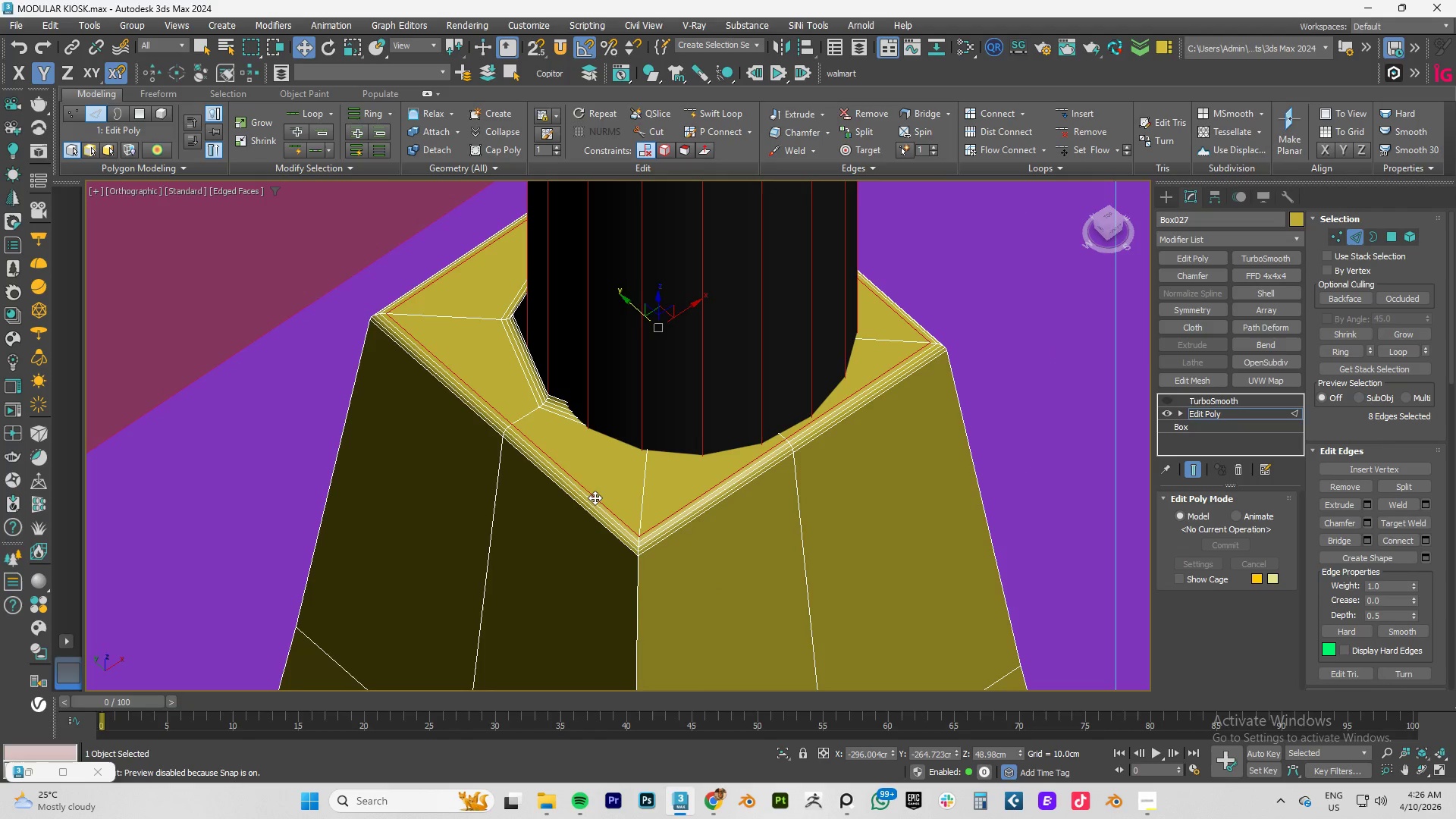 
key(Delete)
 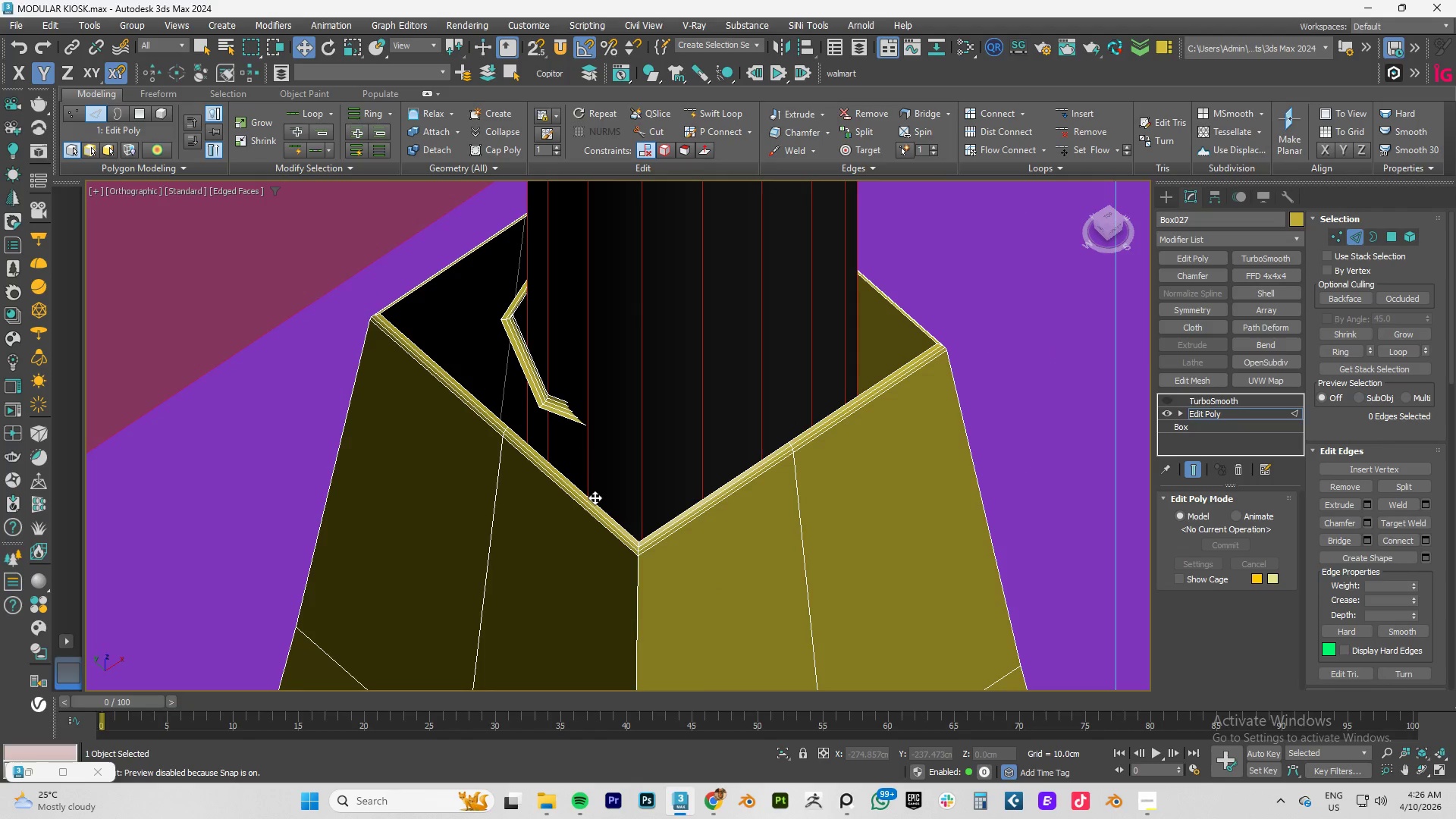 
scroll: coordinate [595, 497], scroll_direction: up, amount: 1.0
 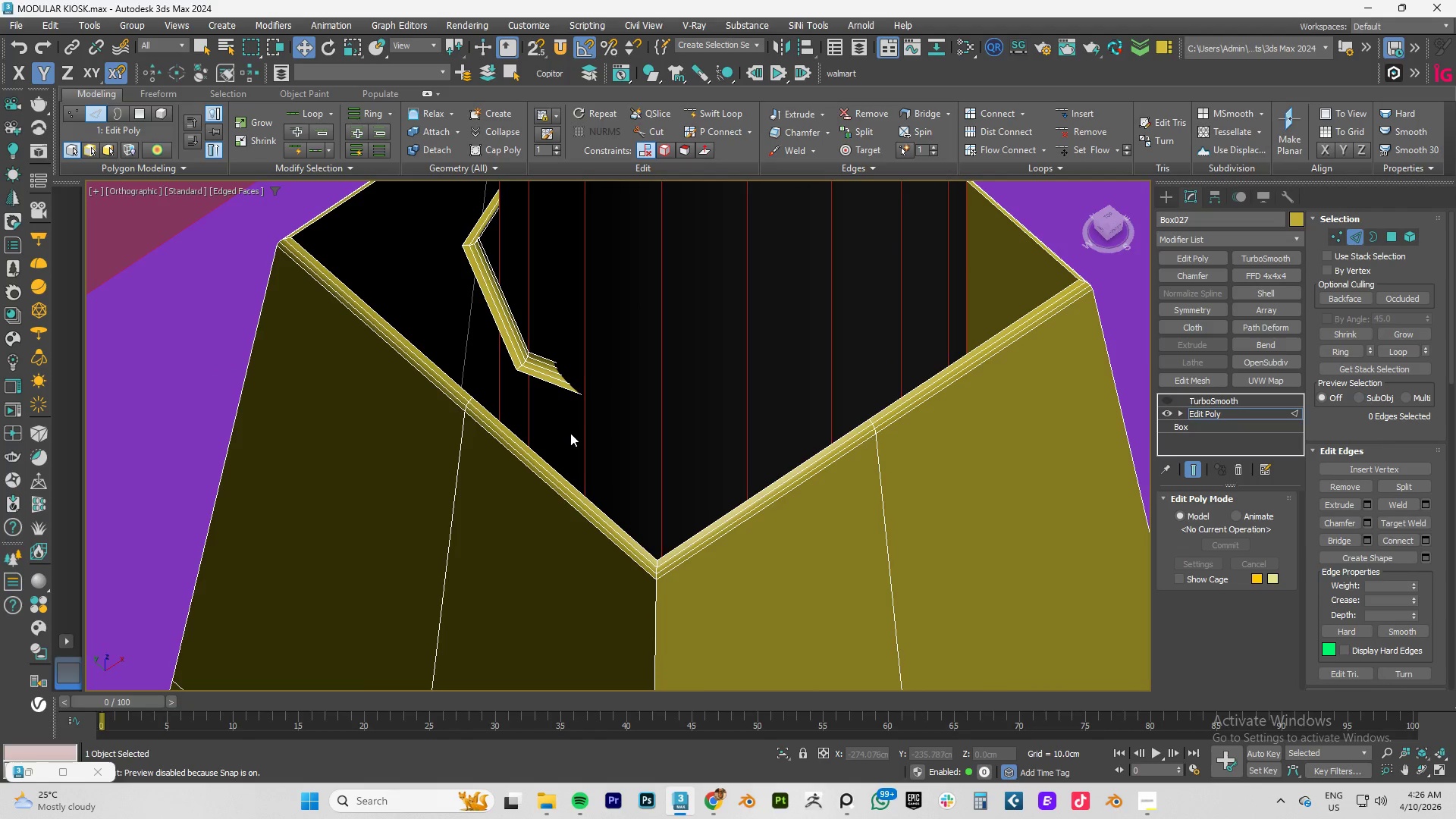 
key(5)
 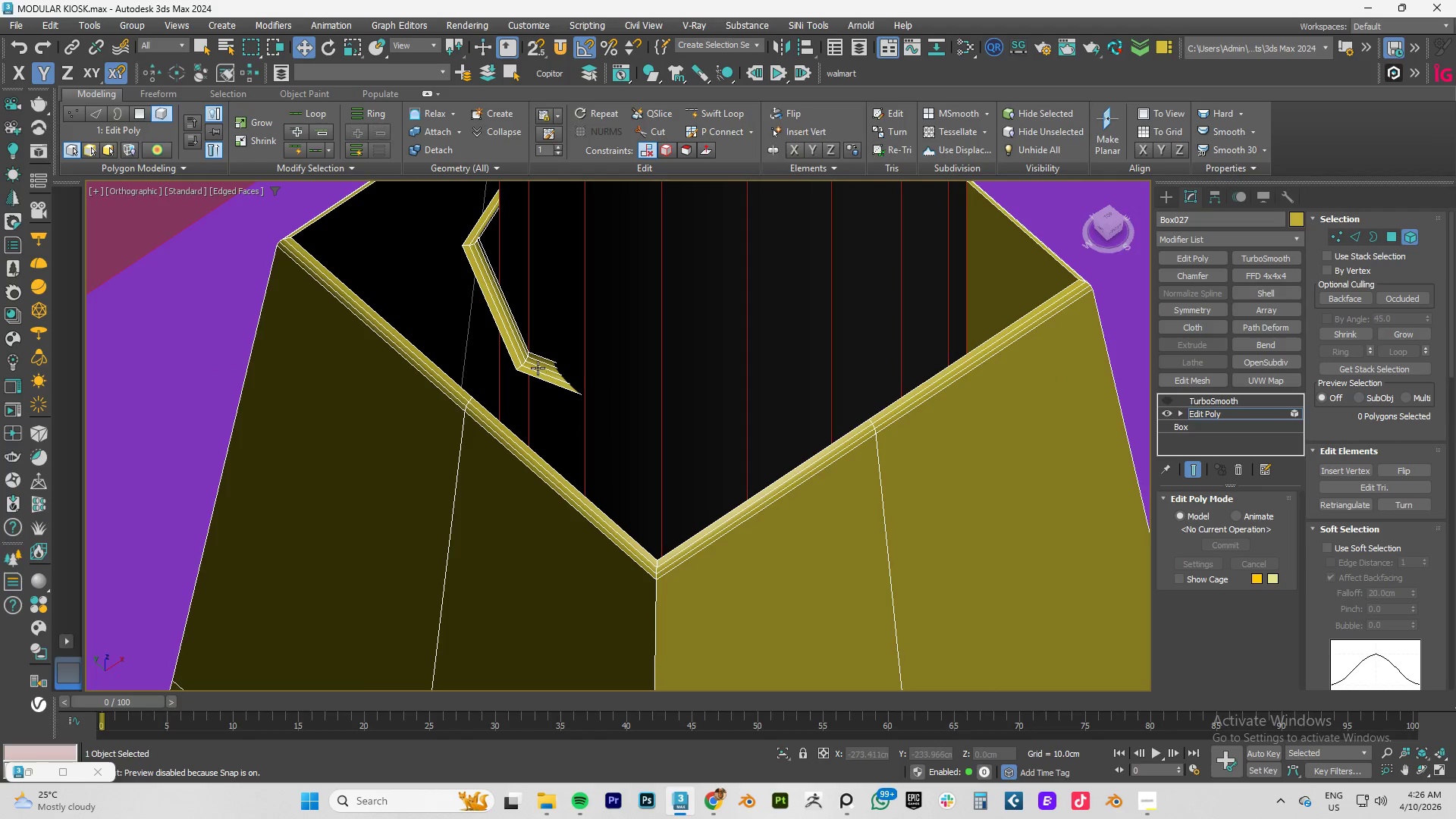 
left_click([538, 368])
 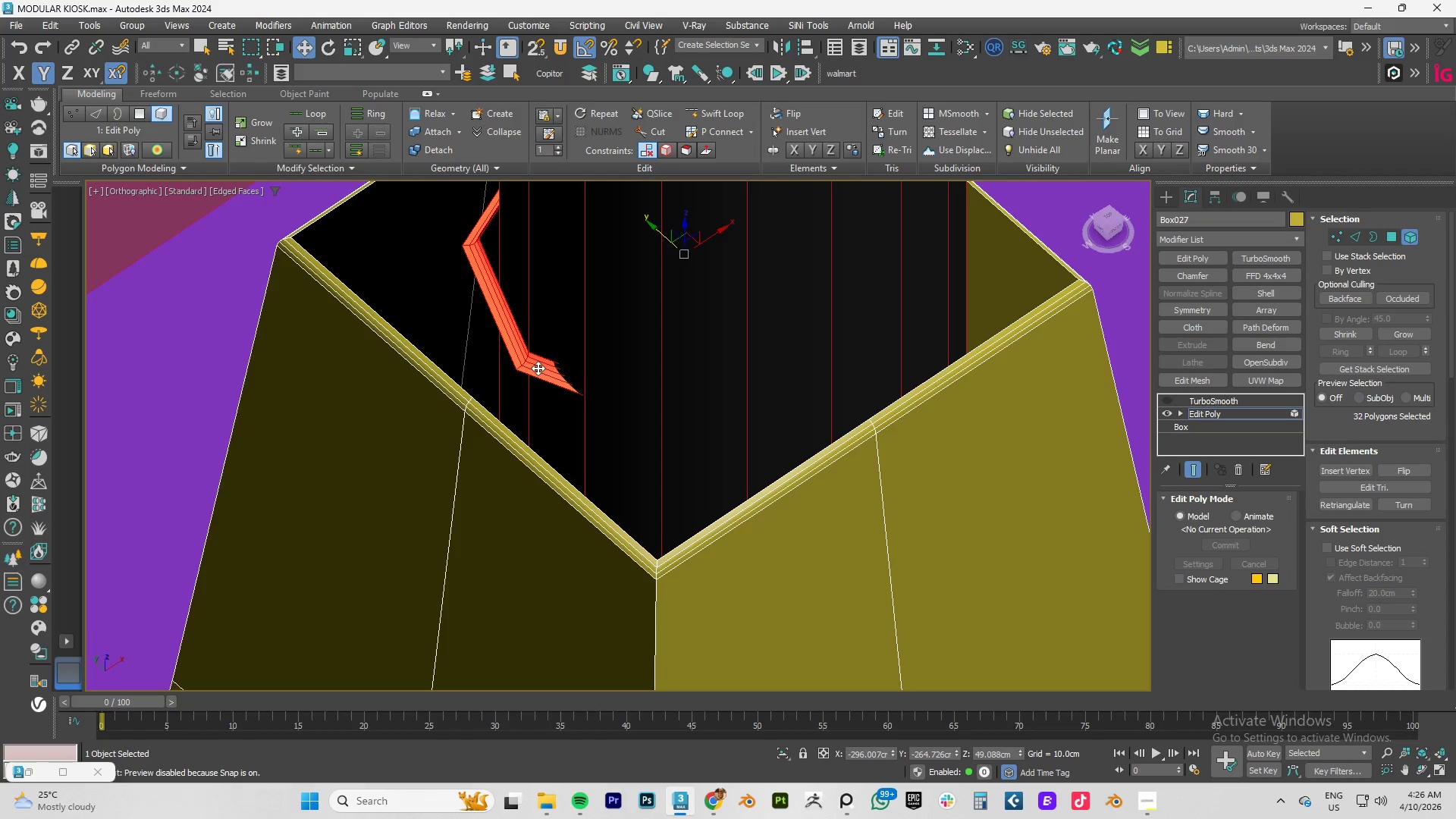 
key(Delete)
 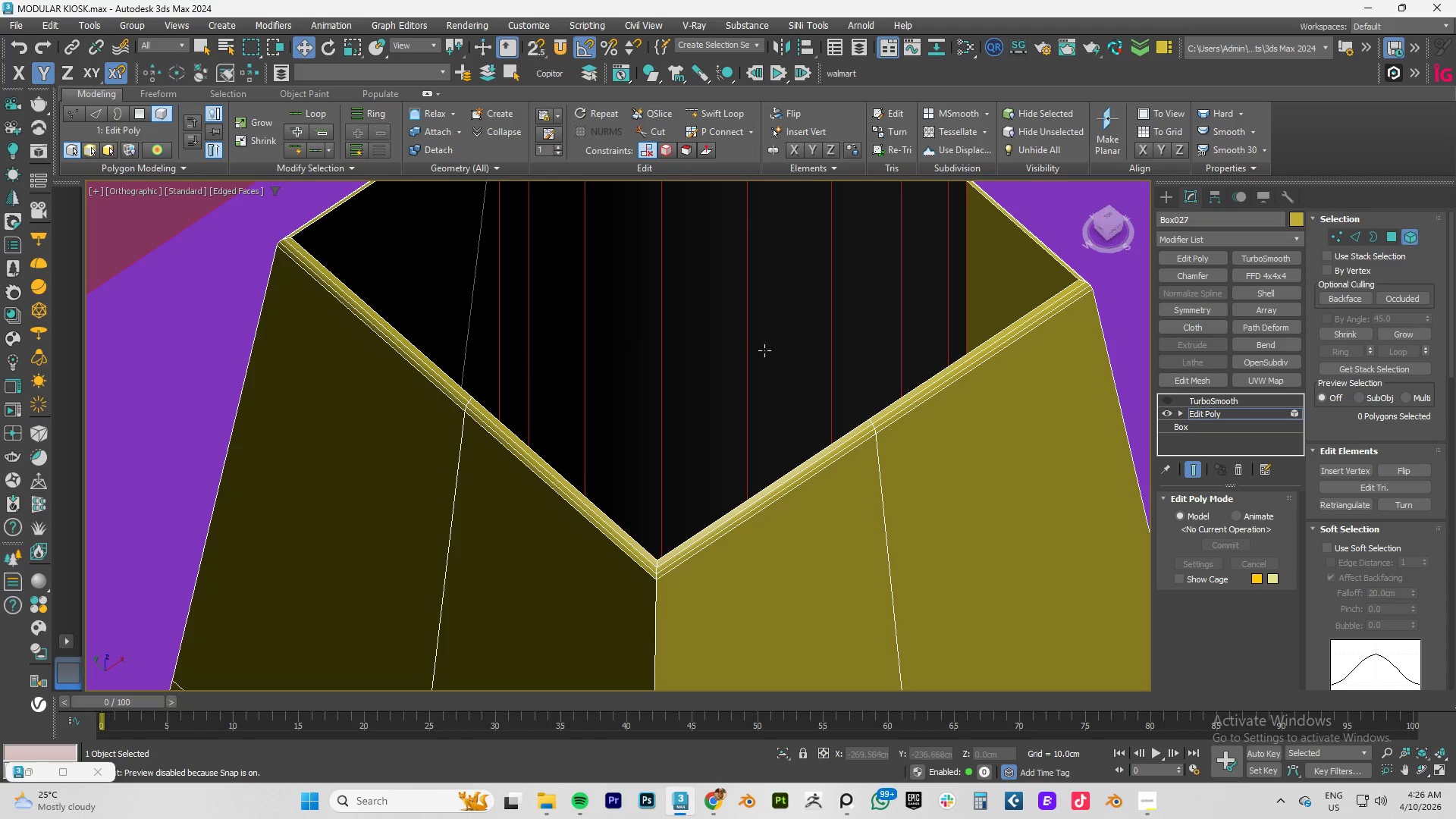 
scroll: coordinate [911, 359], scroll_direction: down, amount: 7.0
 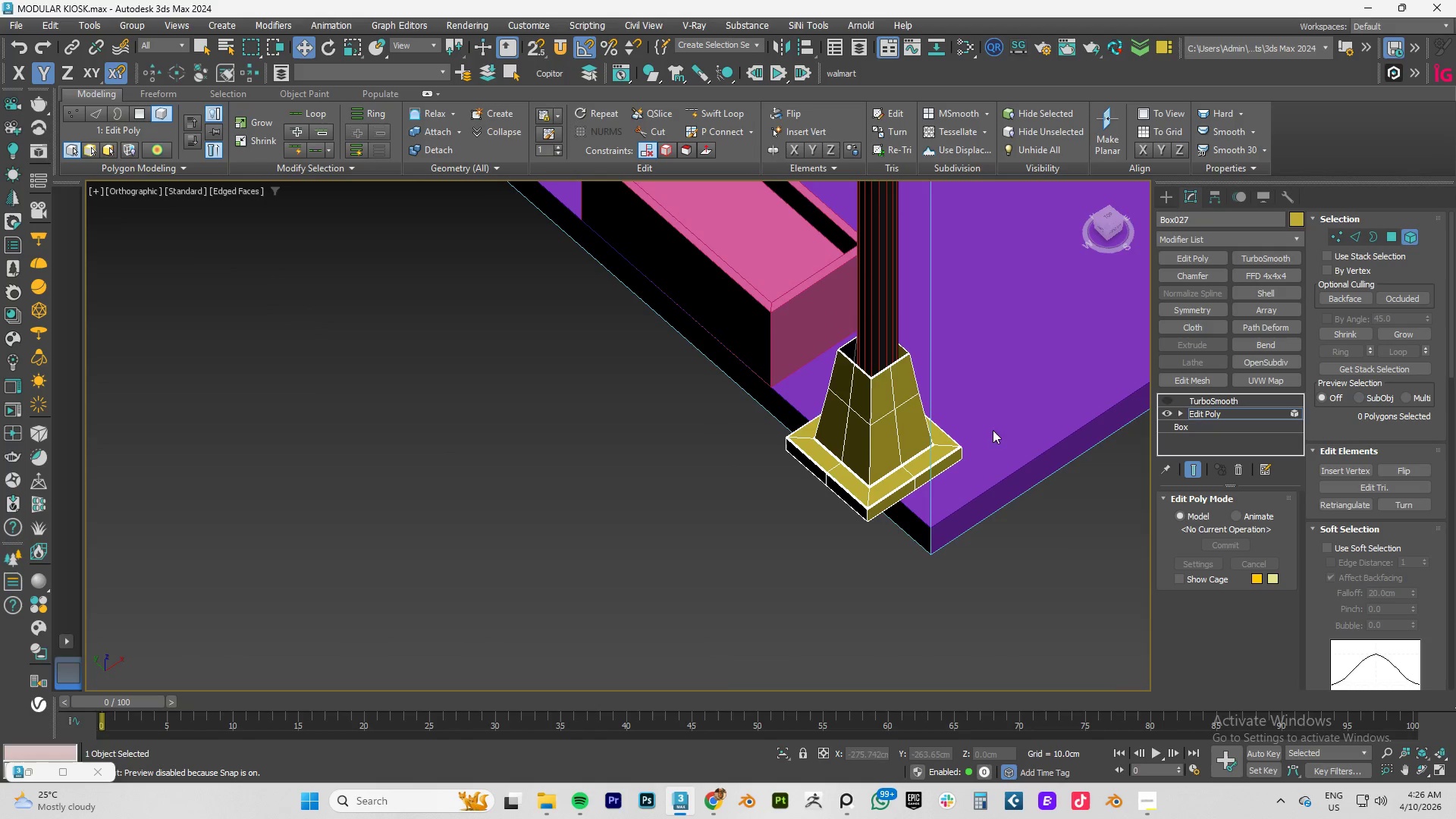 
left_click([1220, 416])
 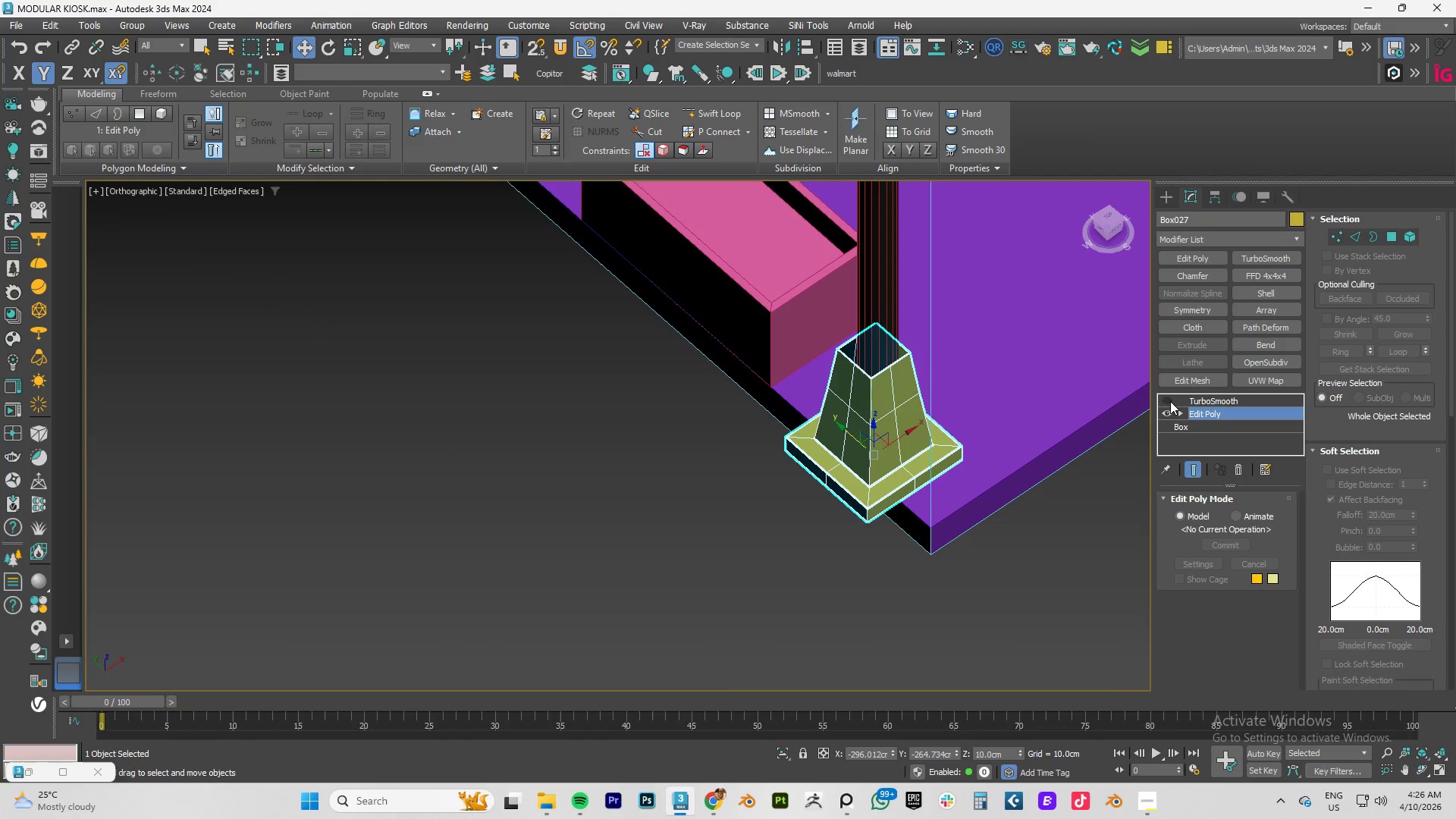 
left_click([1169, 400])
 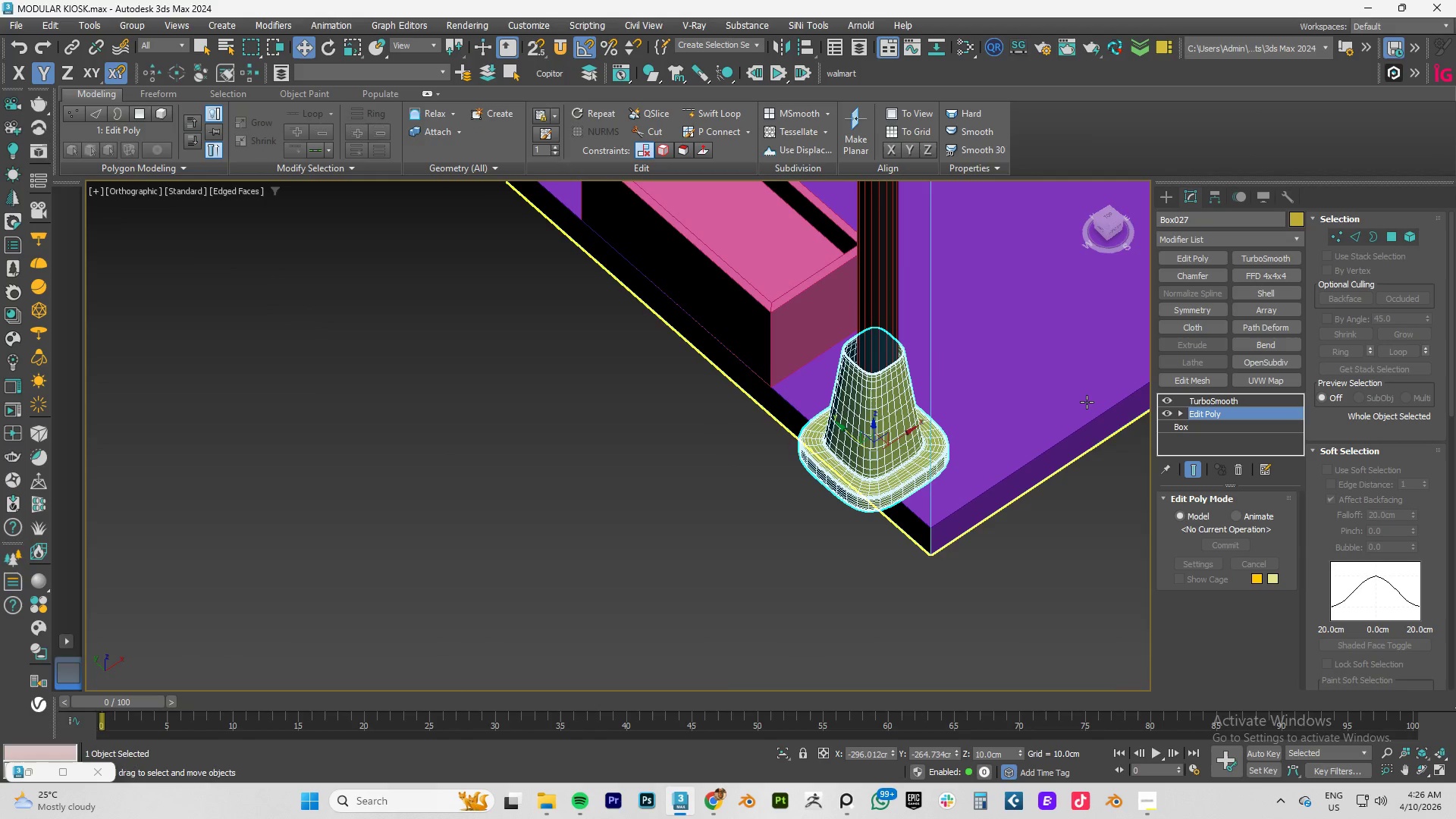 
key(F4)
 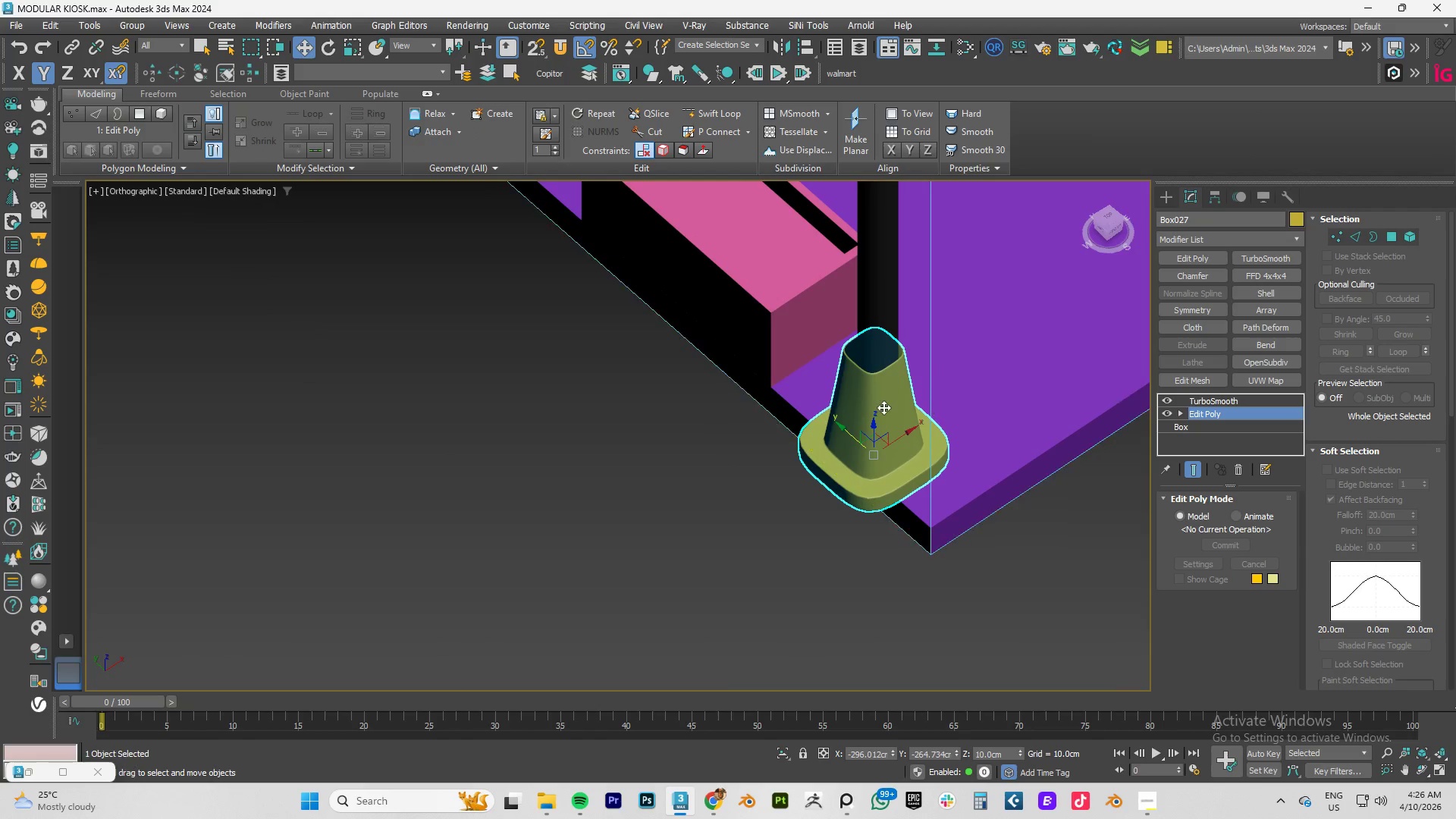 
hold_key(key=AltLeft, duration=0.67)
 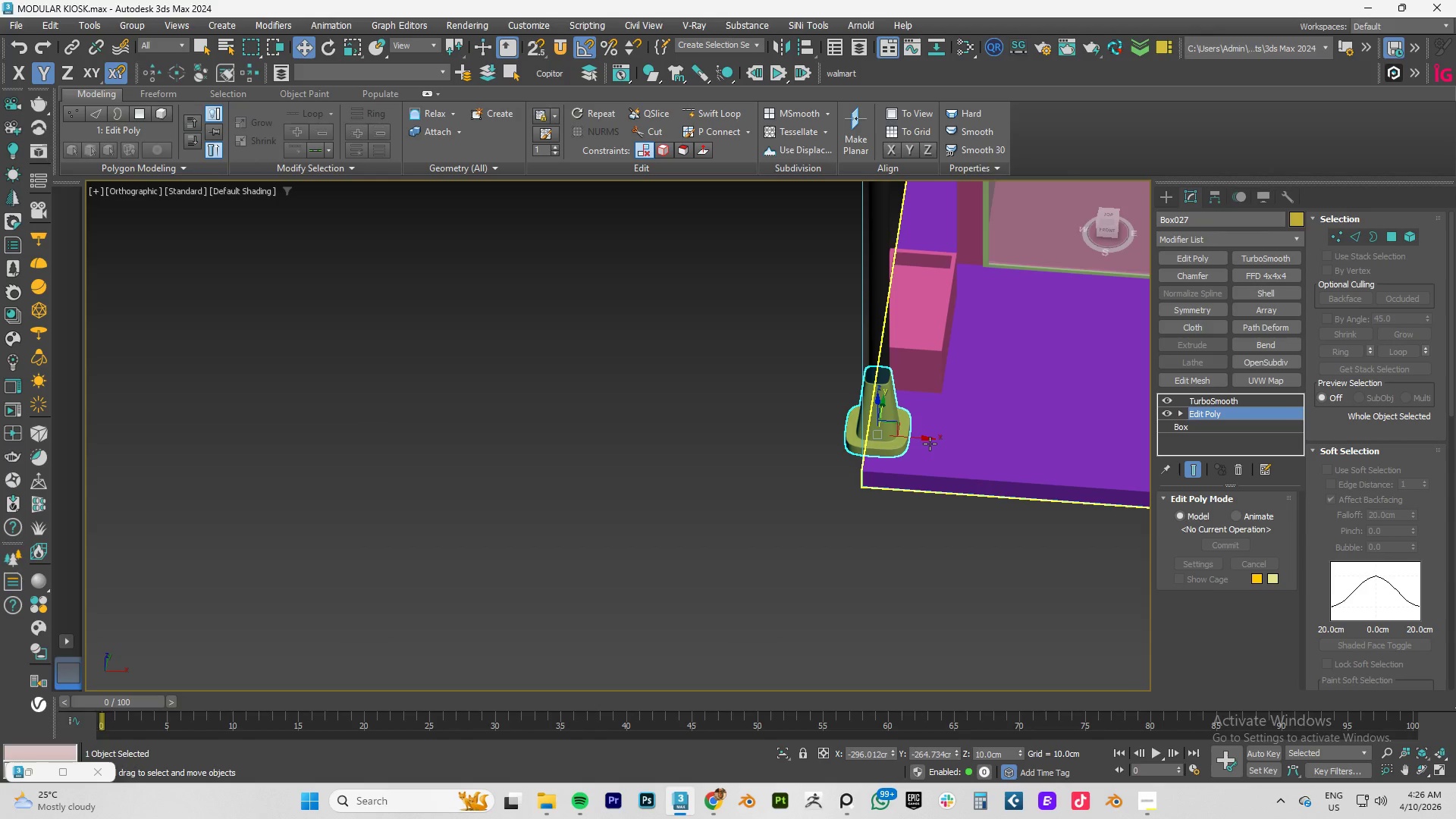 
scroll: coordinate [882, 407], scroll_direction: down, amount: 2.0
 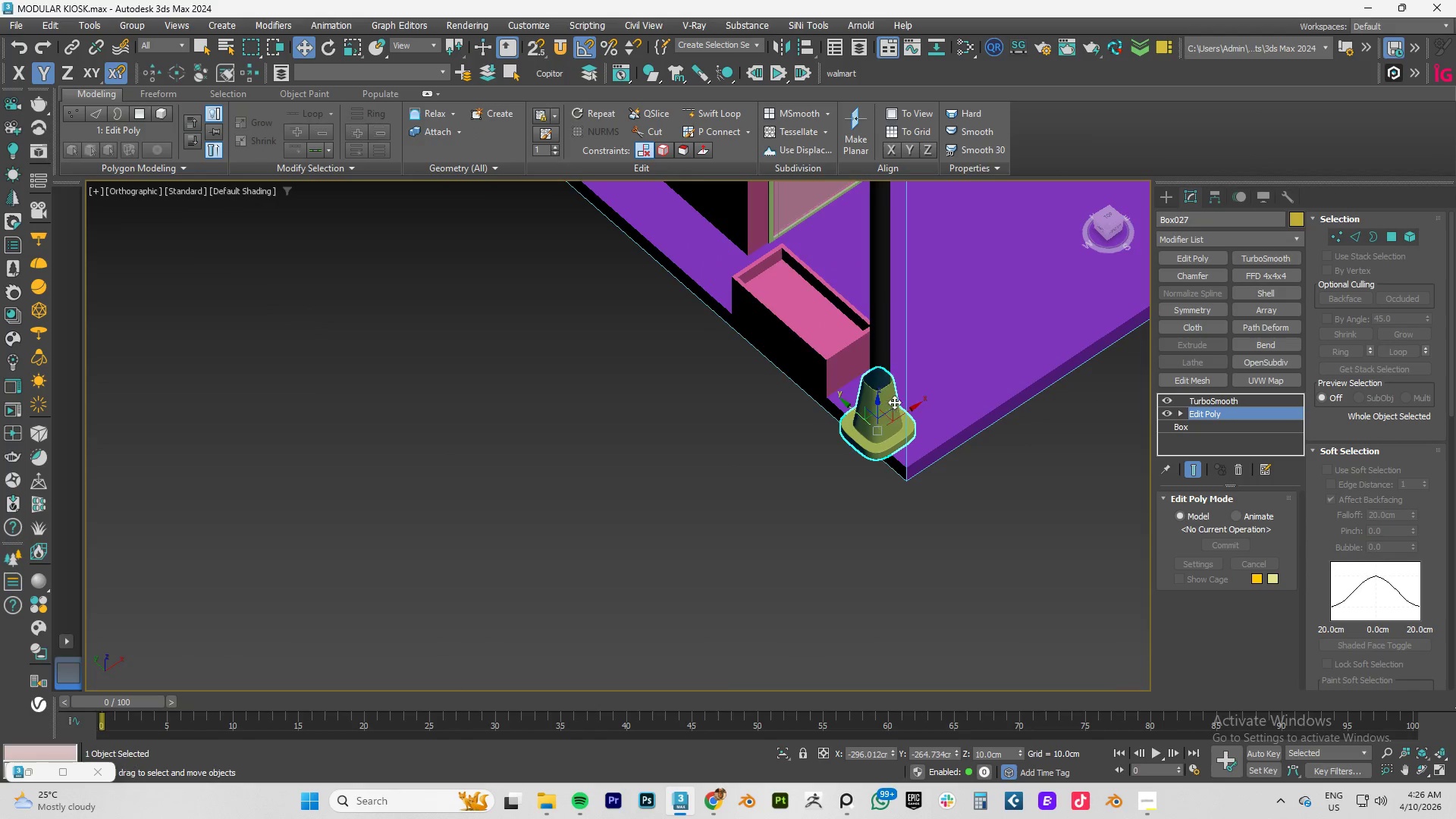 
left_click_drag(start_coordinate=[927, 439], to_coordinate=[959, 439])
 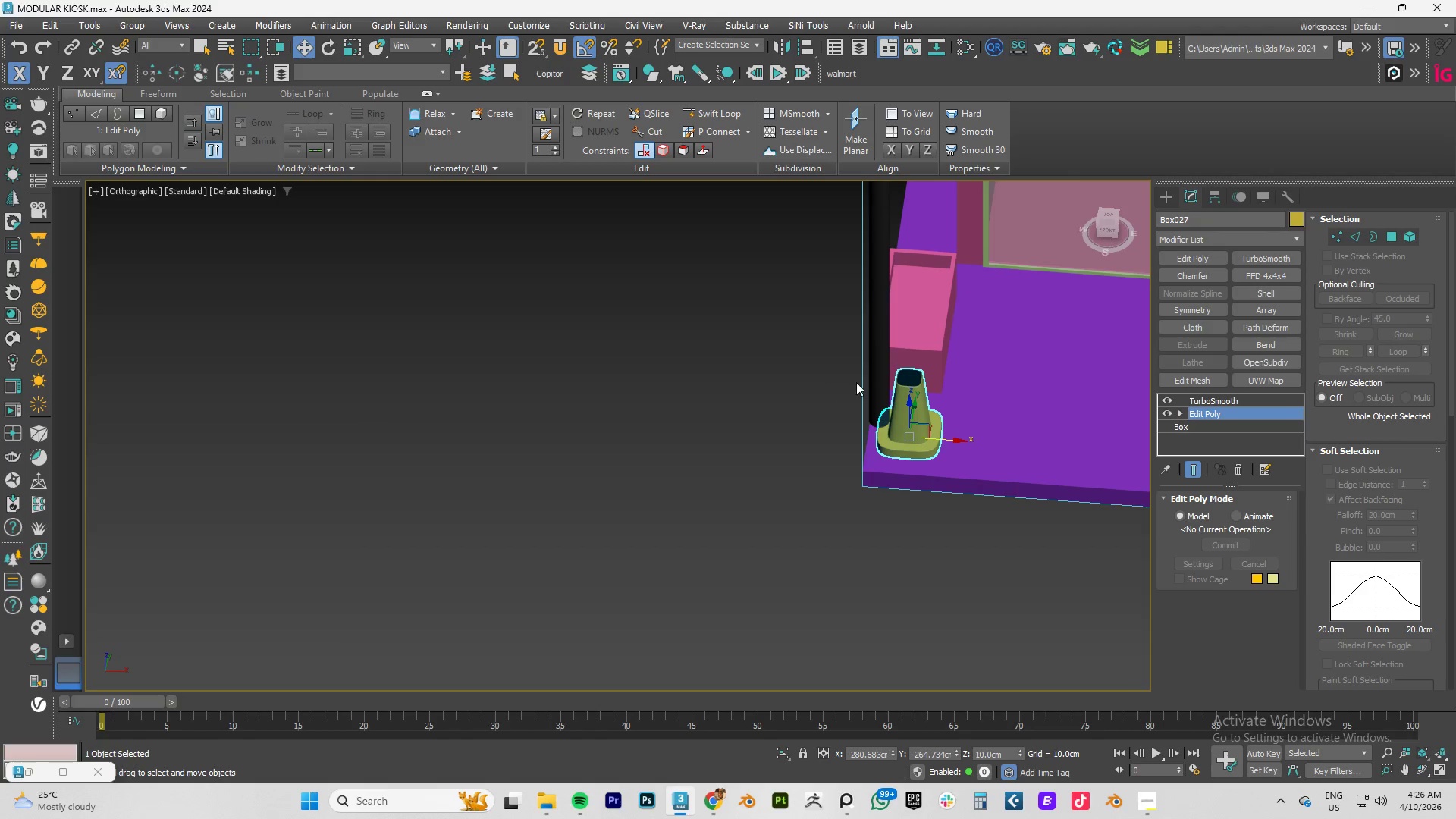 
left_click([883, 373])
 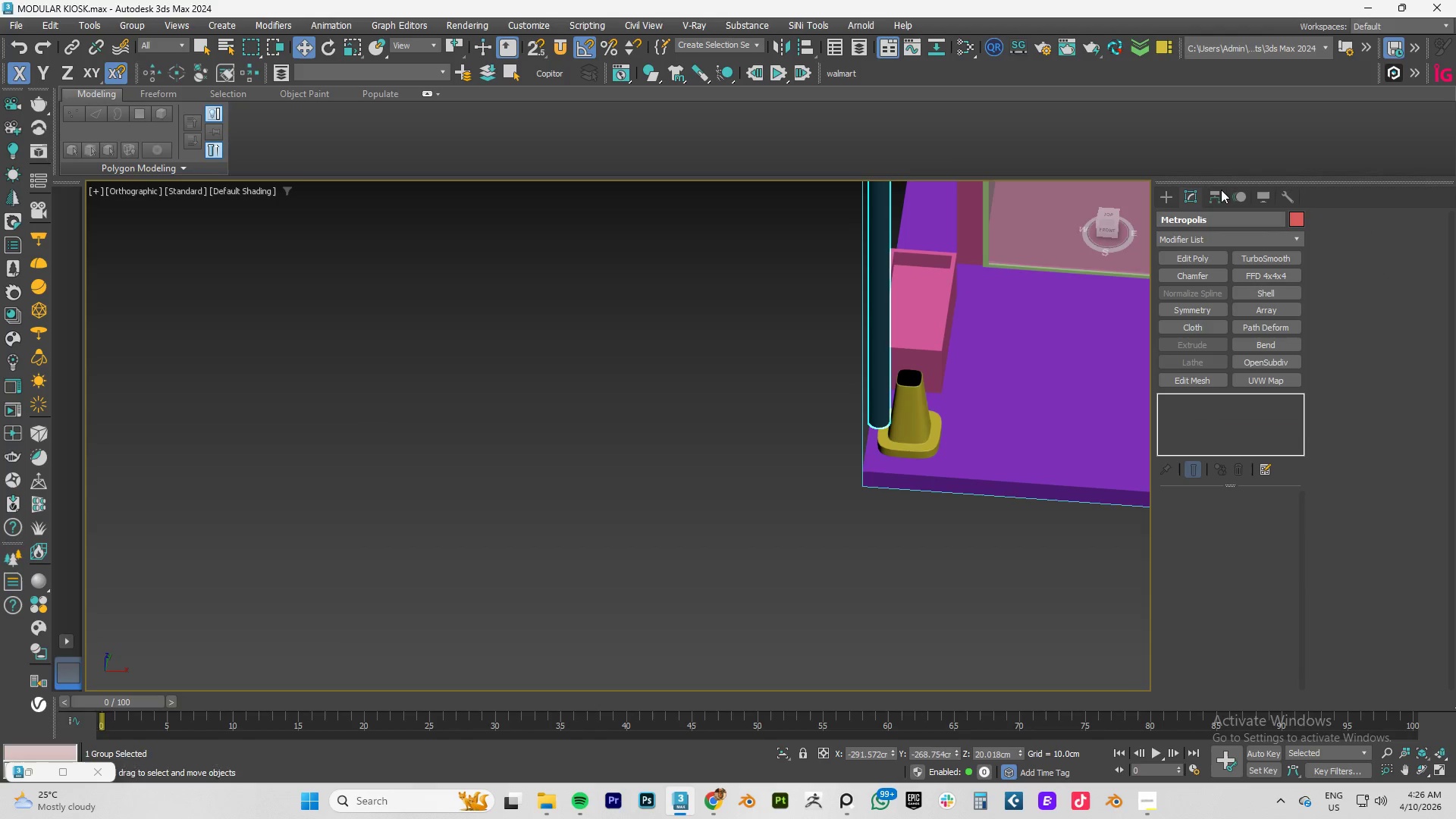 
left_click([1211, 196])
 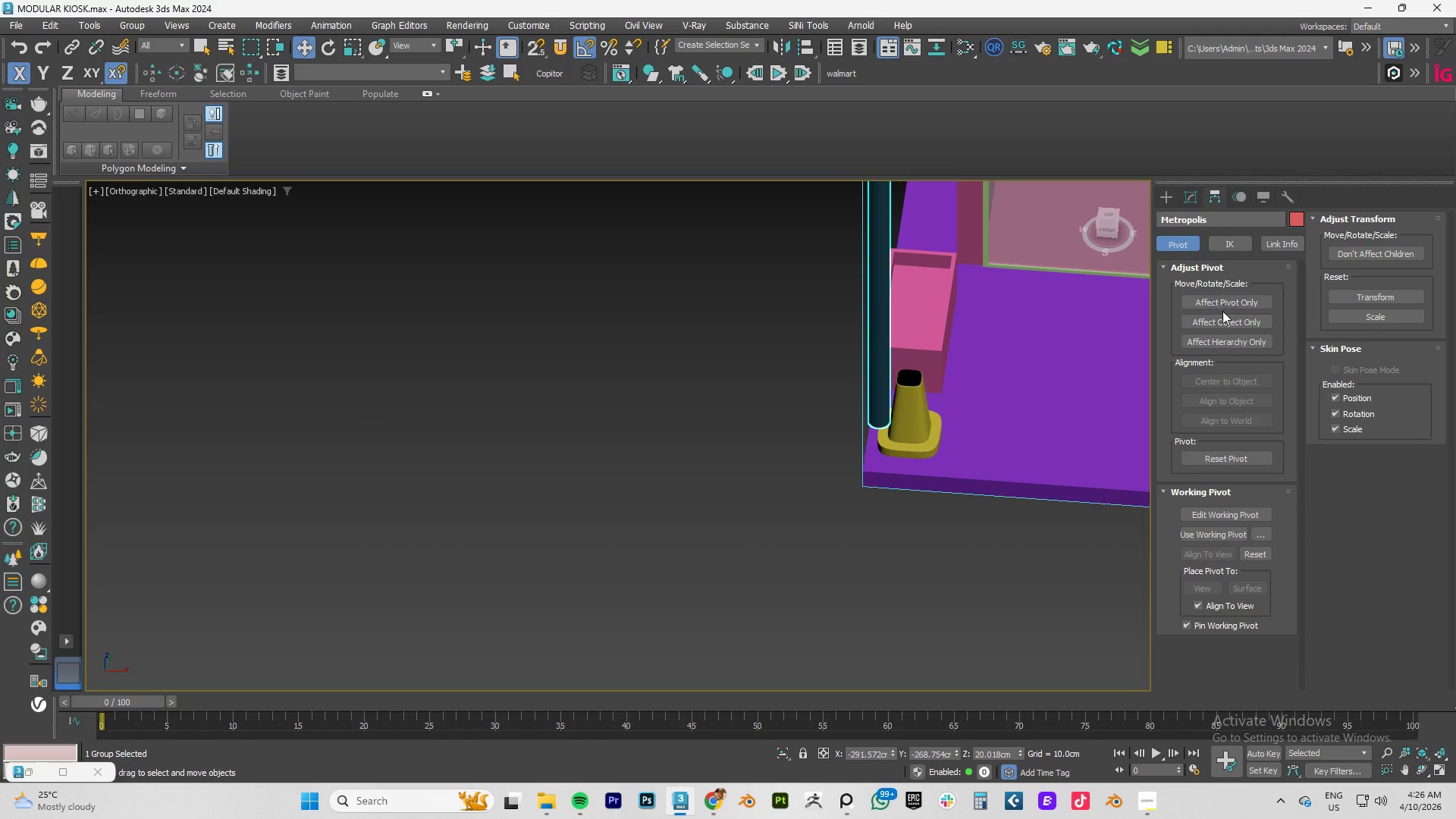 
left_click([1222, 301])
 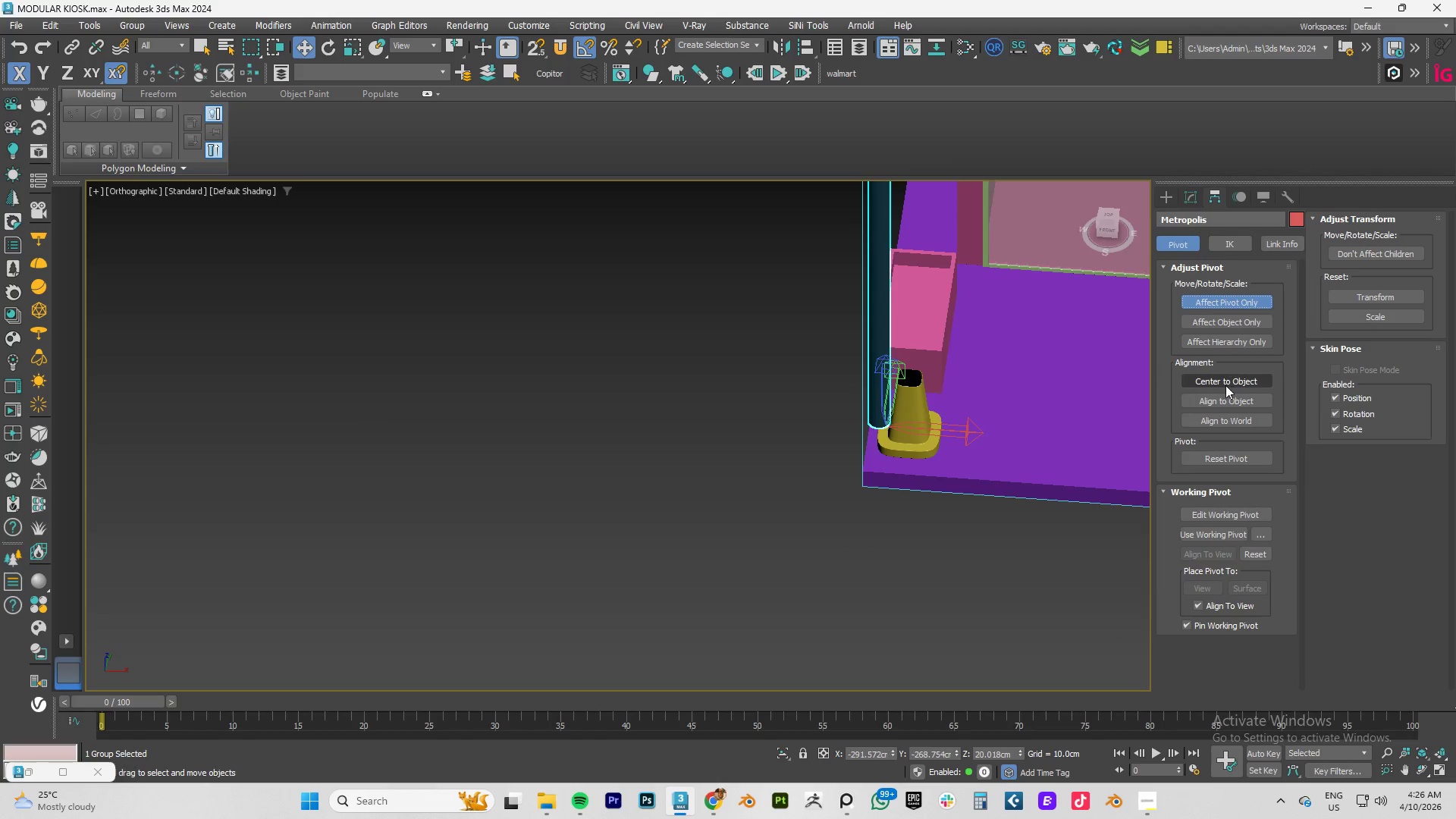 
left_click([1225, 385])
 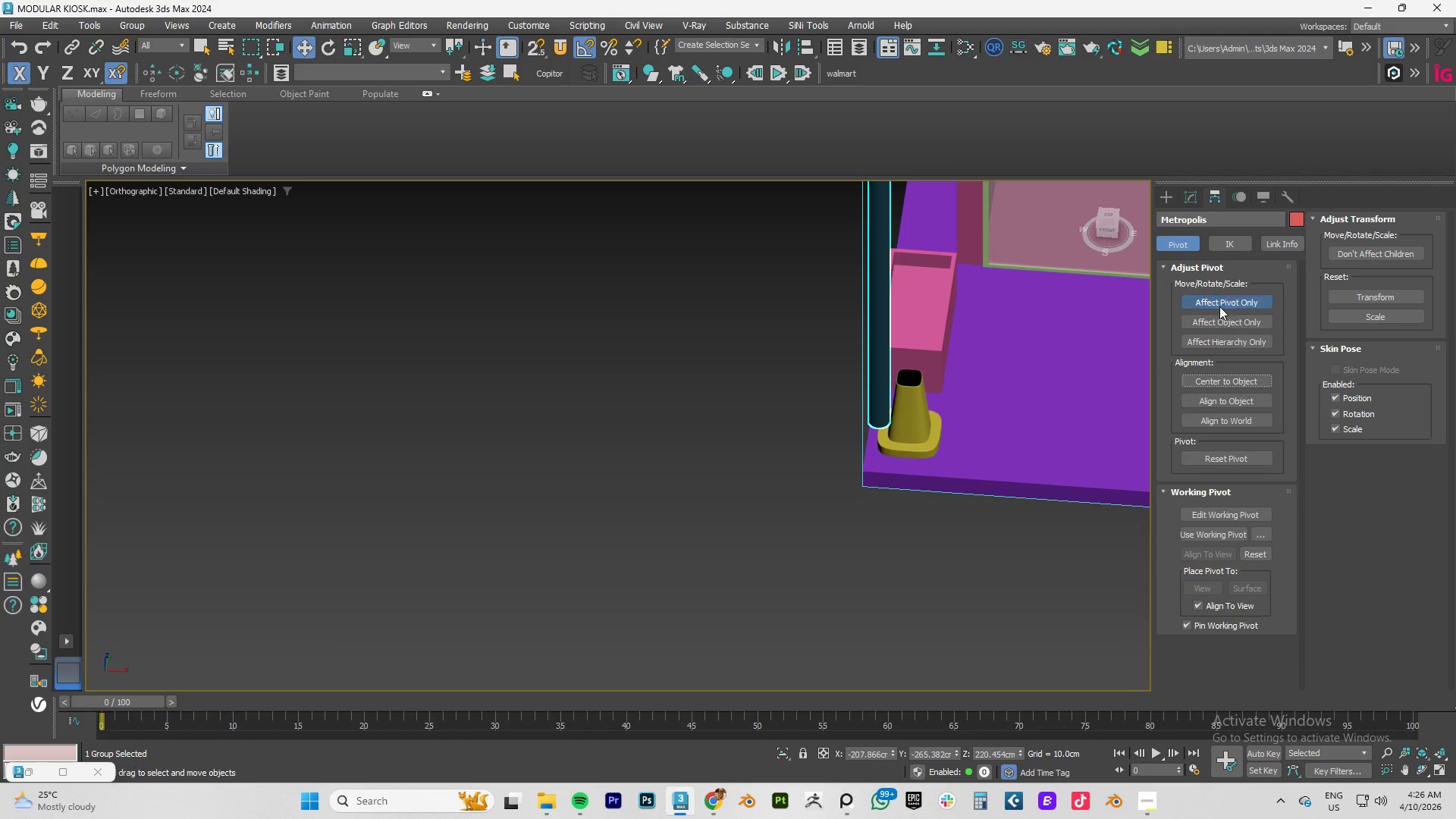 
left_click([1223, 297])
 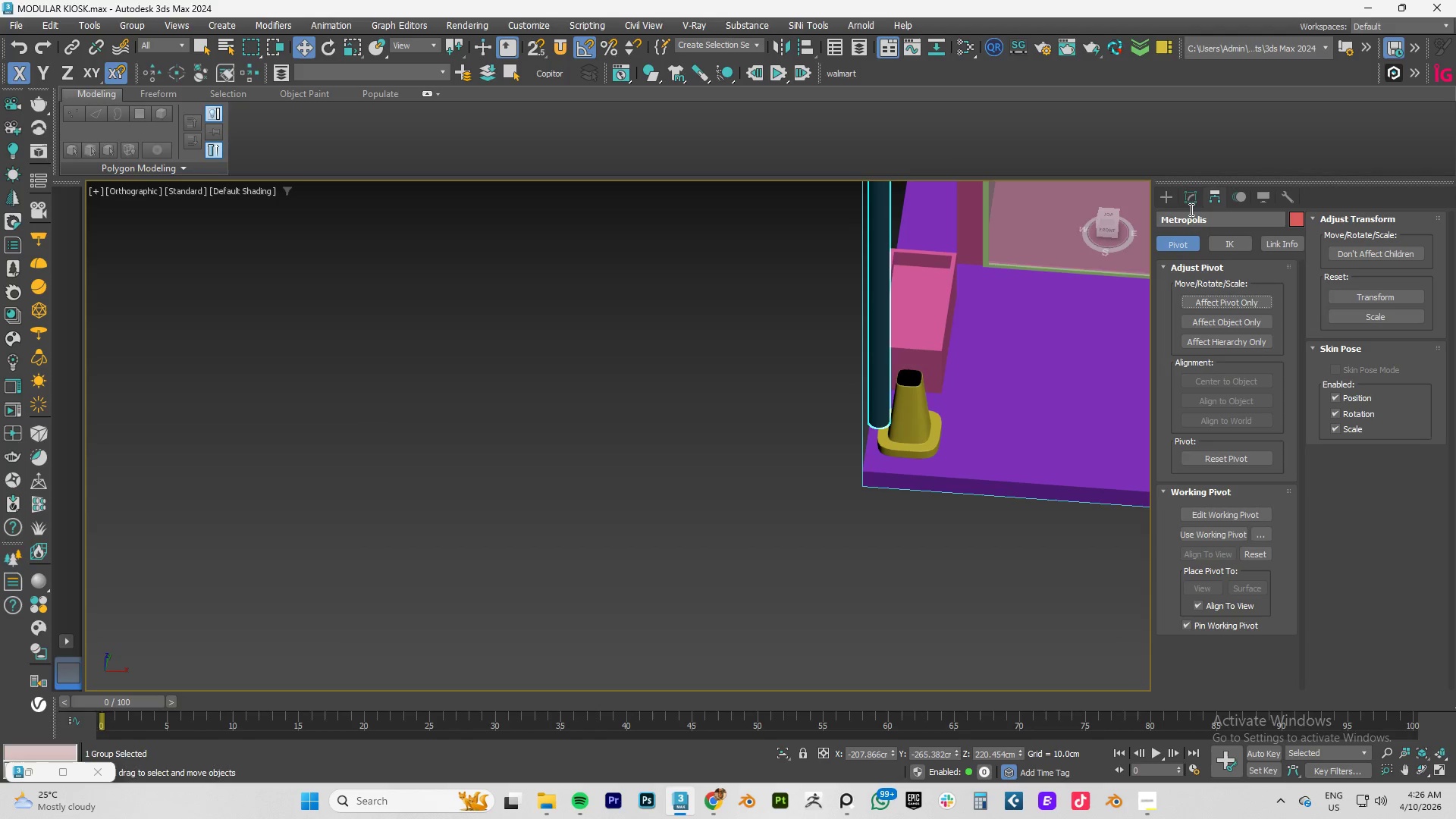 
left_click([1190, 204])
 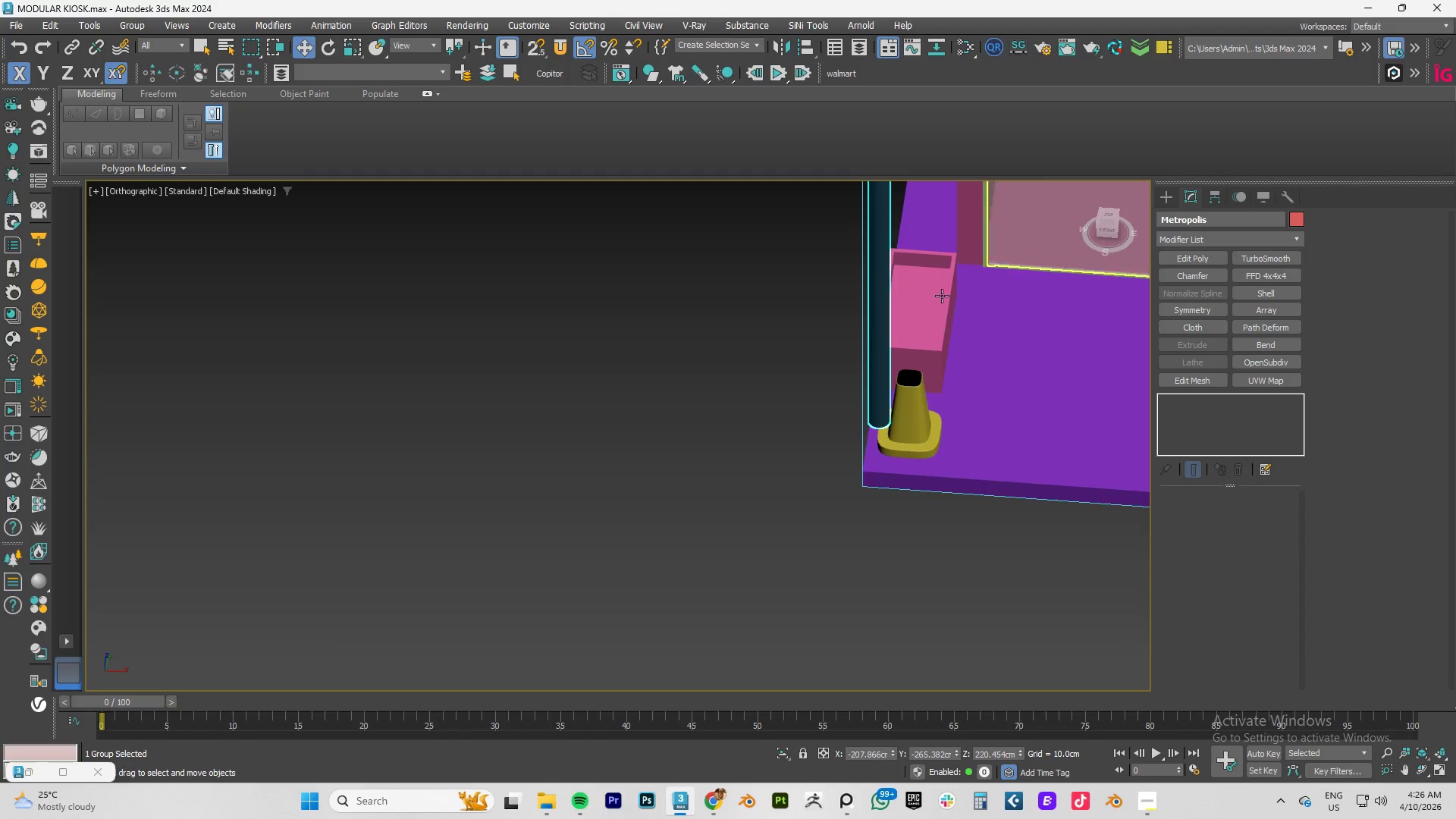 
scroll: coordinate [912, 303], scroll_direction: down, amount: 4.0
 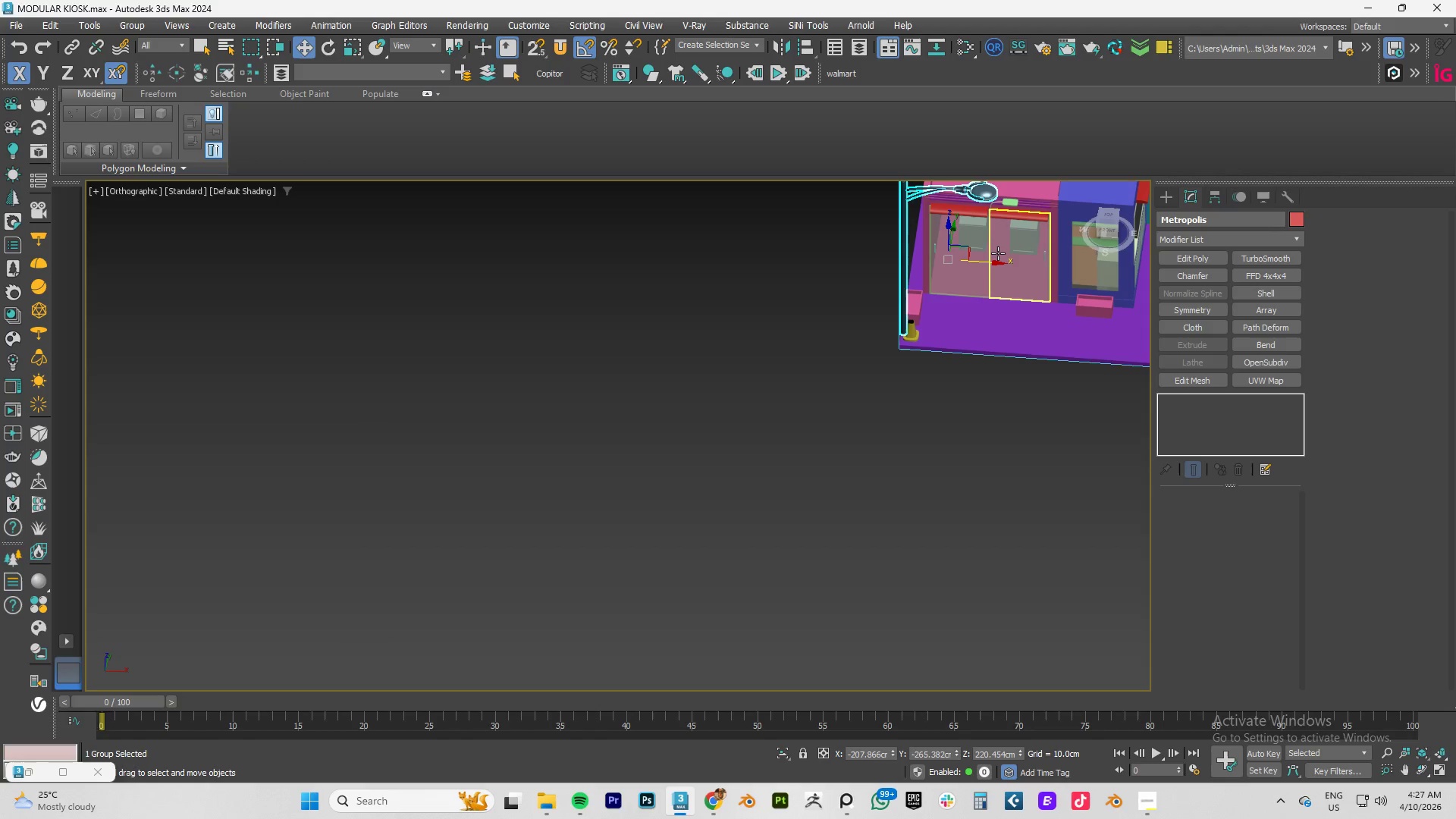 
type(tz)
 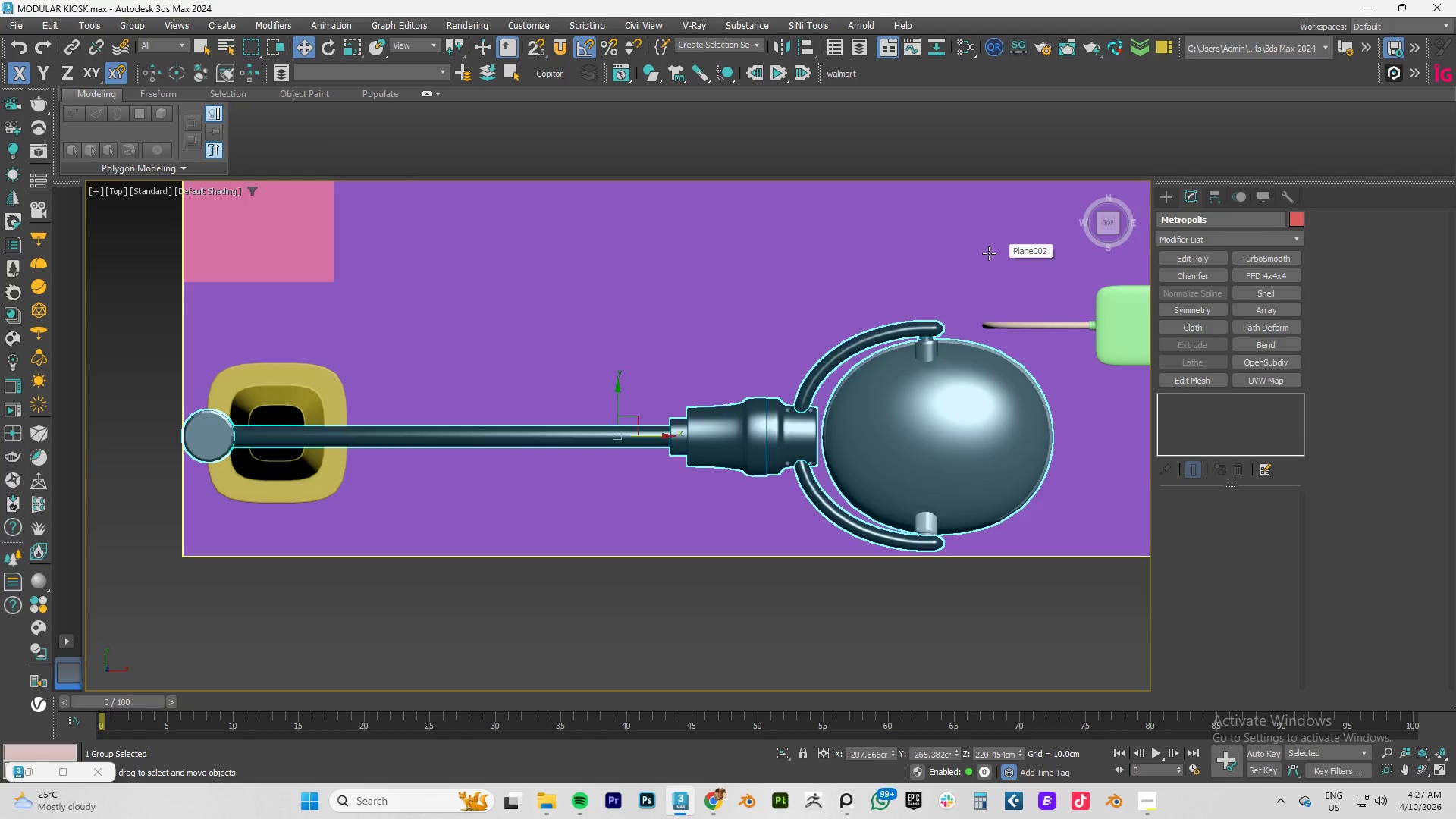 
scroll: coordinate [989, 253], scroll_direction: down, amount: 4.0
 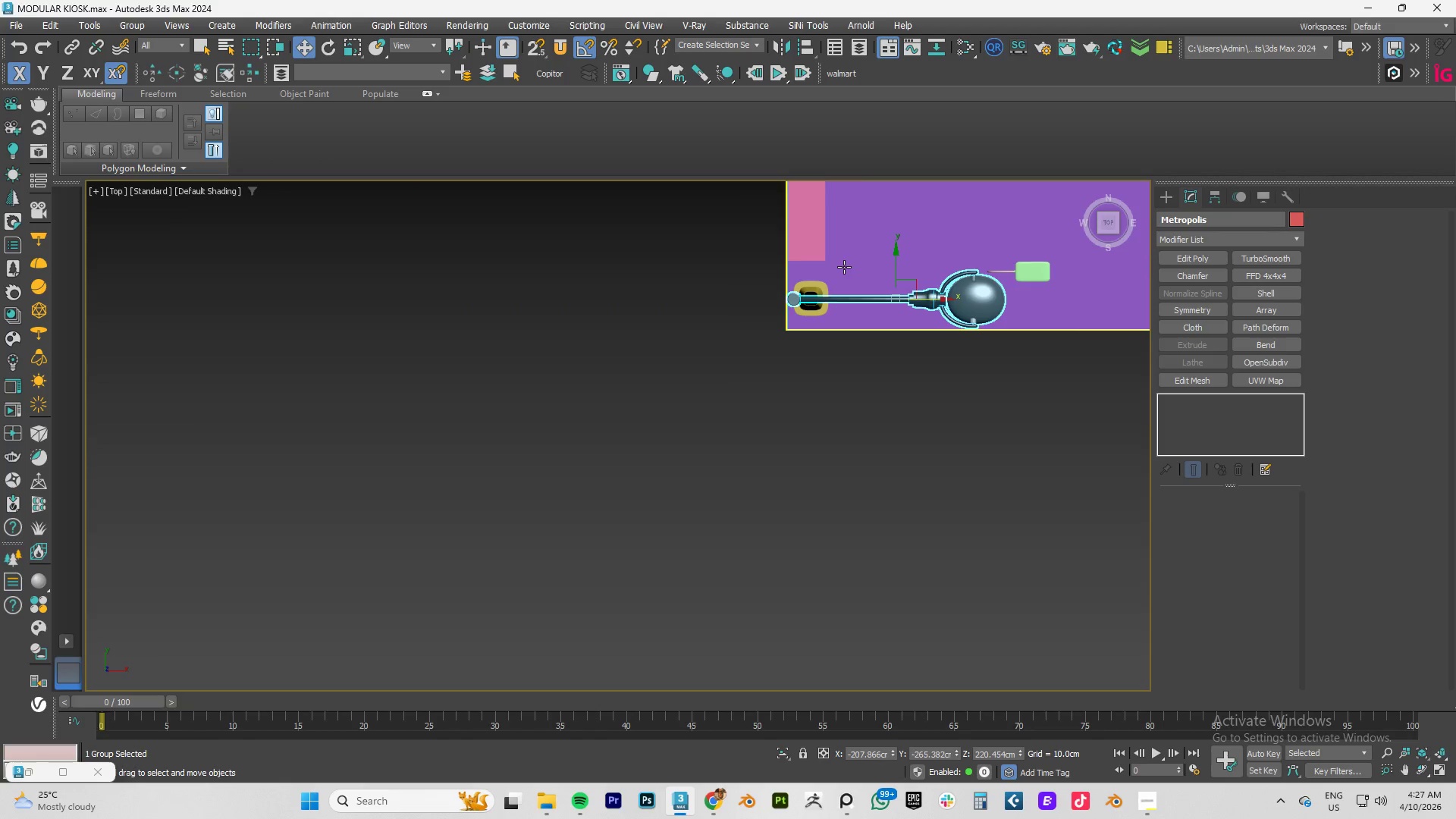 
scroll: coordinate [804, 315], scroll_direction: up, amount: 6.0
 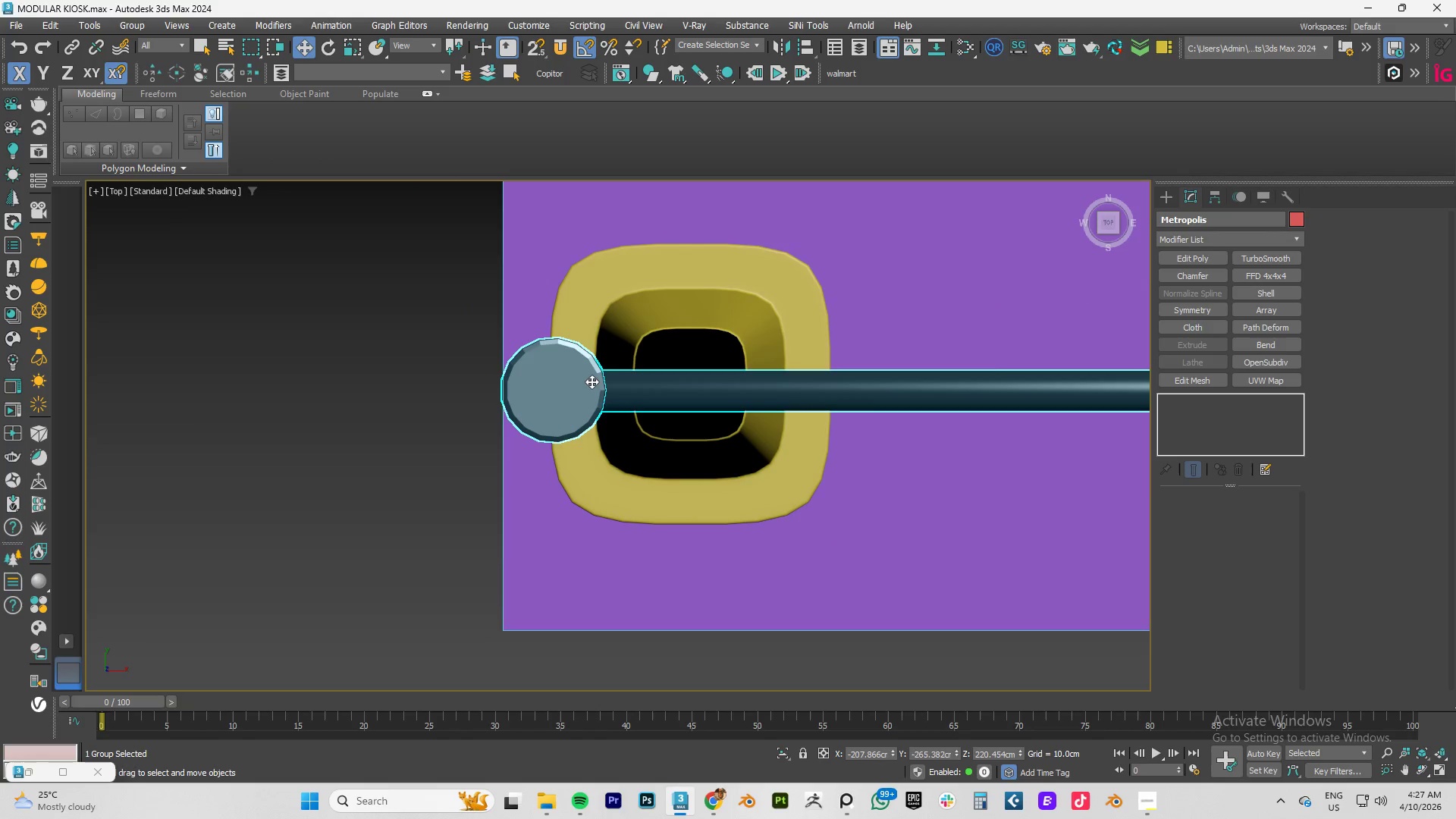 
left_click_drag(start_coordinate=[591, 382], to_coordinate=[730, 378])
 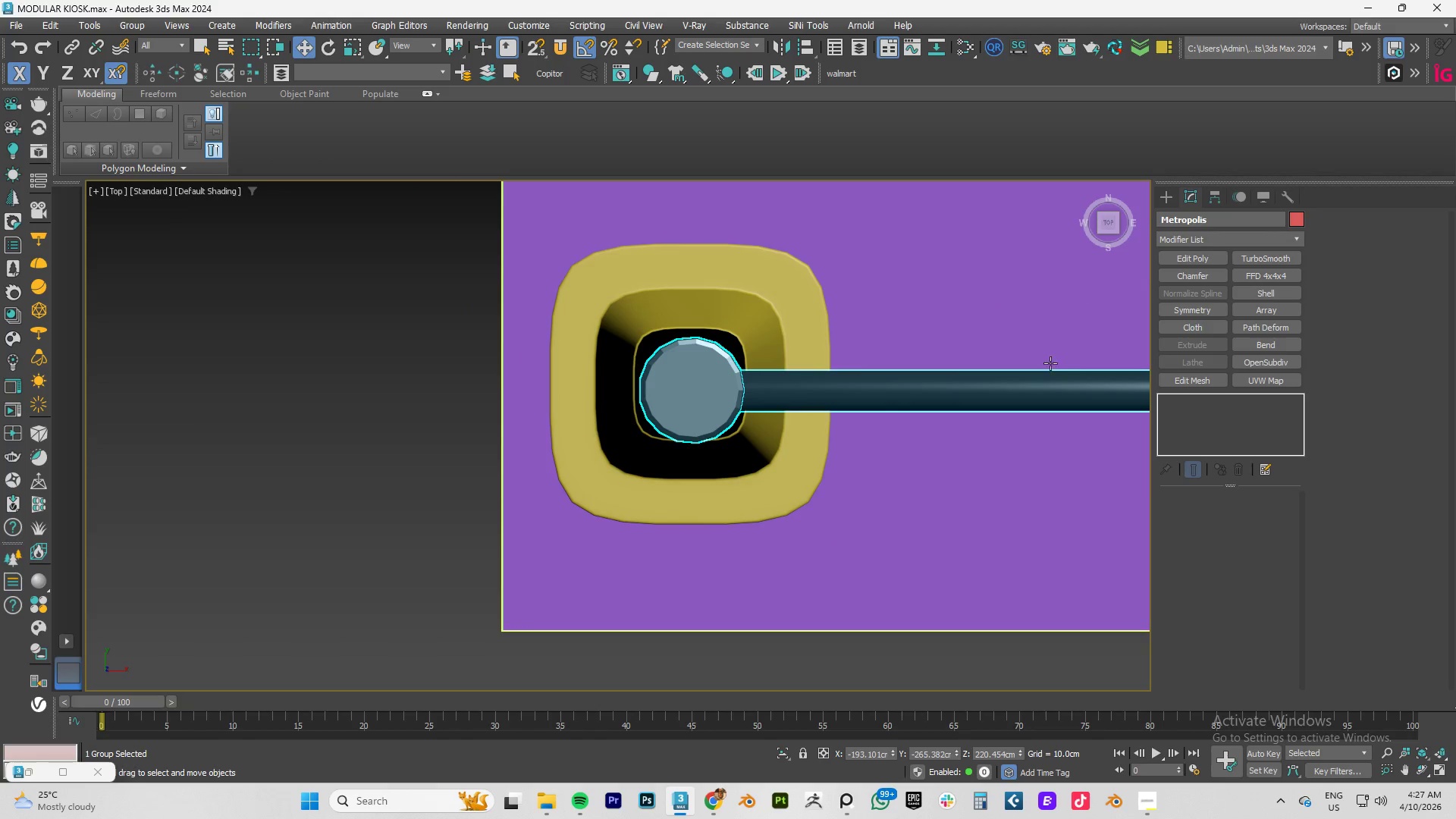 
scroll: coordinate [1015, 362], scroll_direction: down, amount: 3.0
 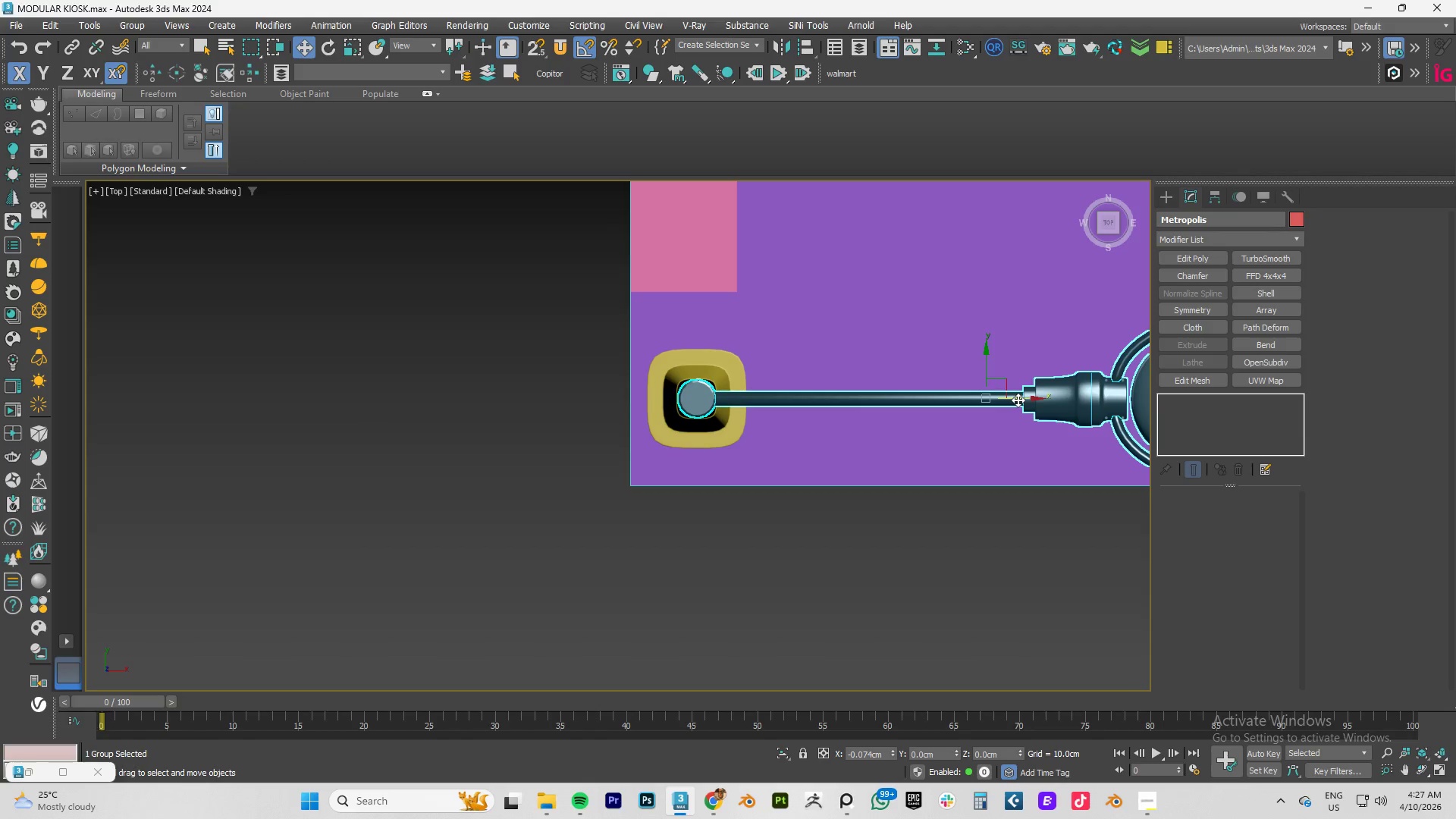 
wait(13.44)
 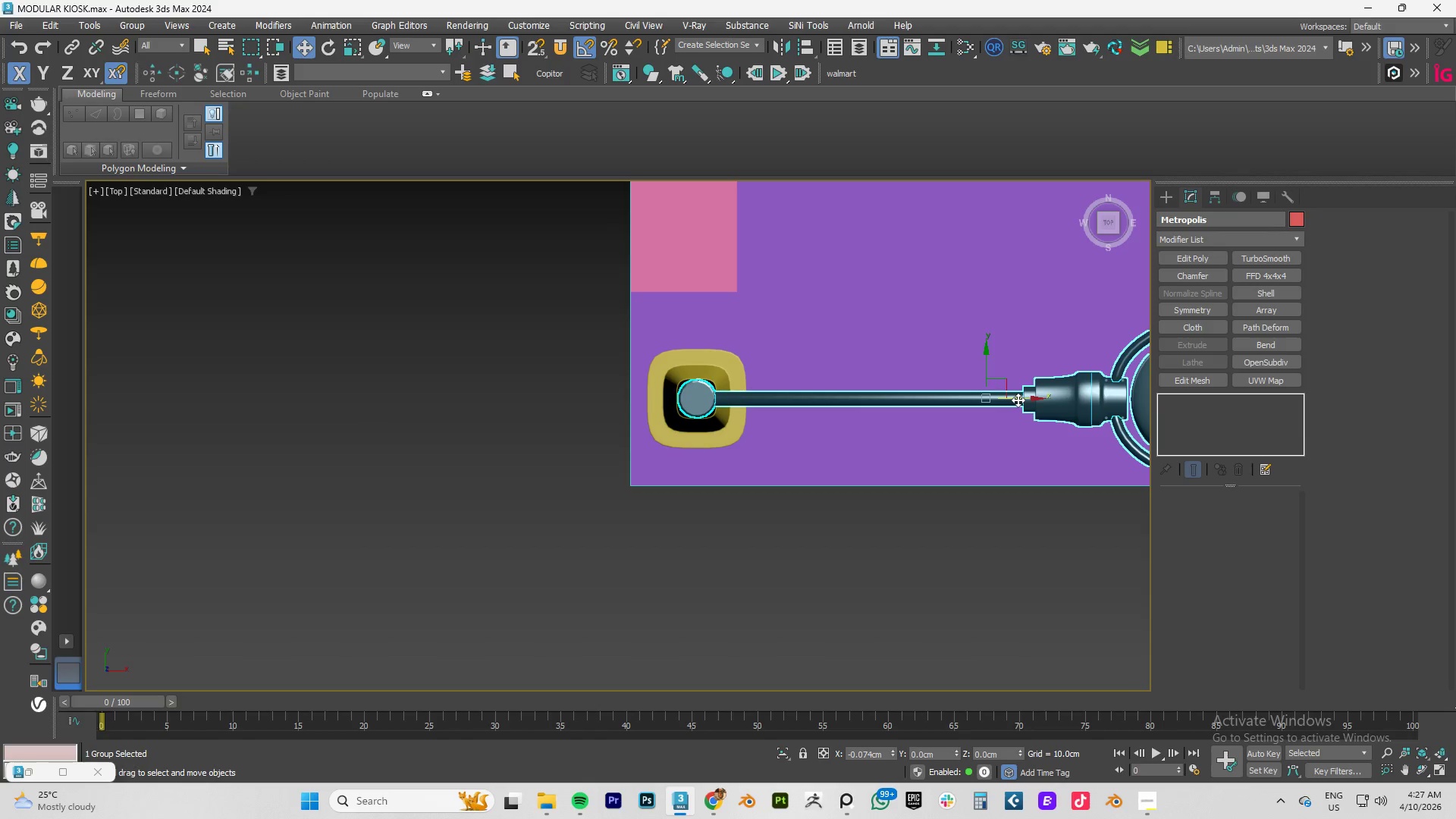 
scroll: coordinate [671, 385], scroll_direction: up, amount: 4.0
 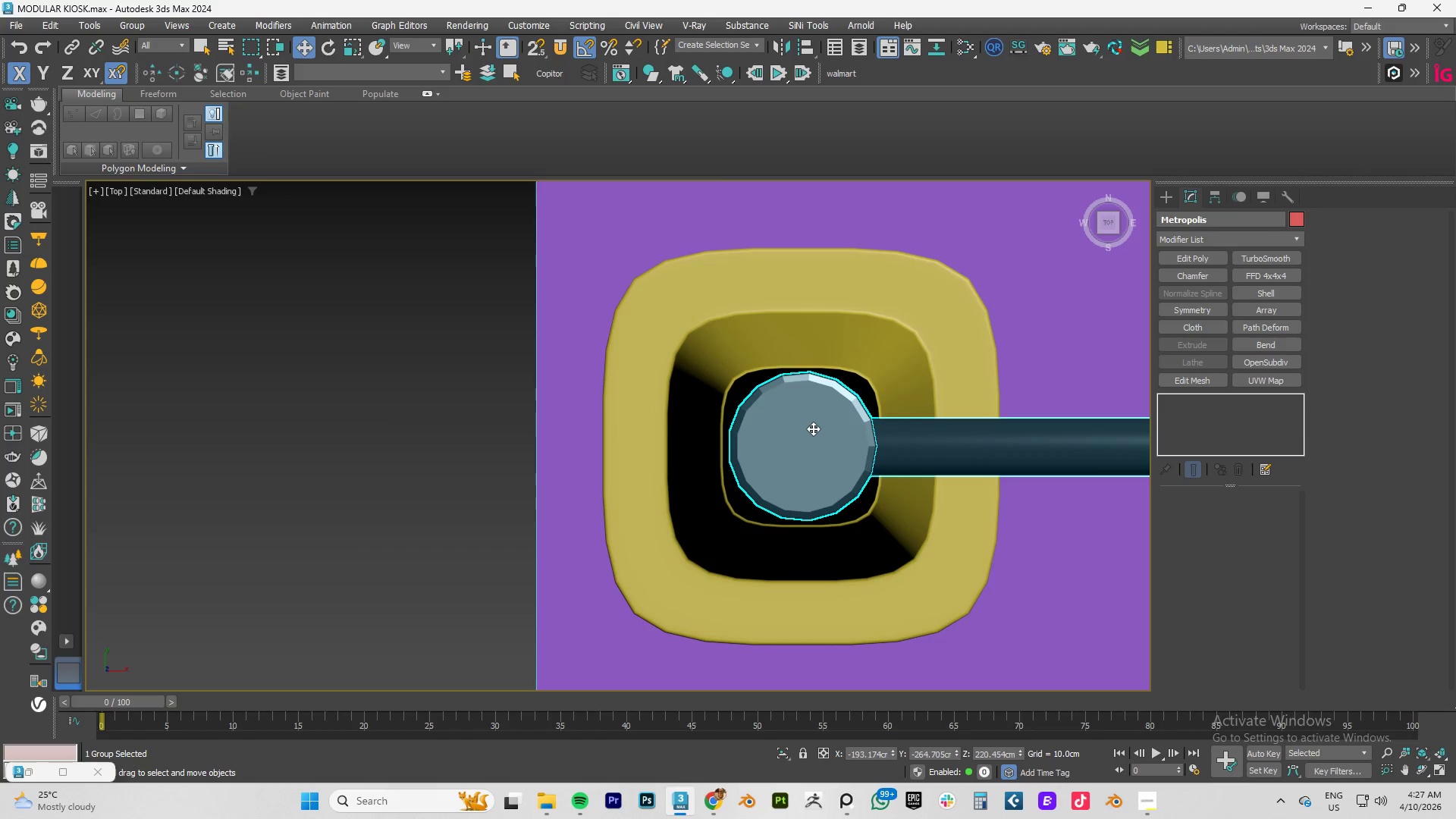 
hold_key(key=AltLeft, duration=0.8)
 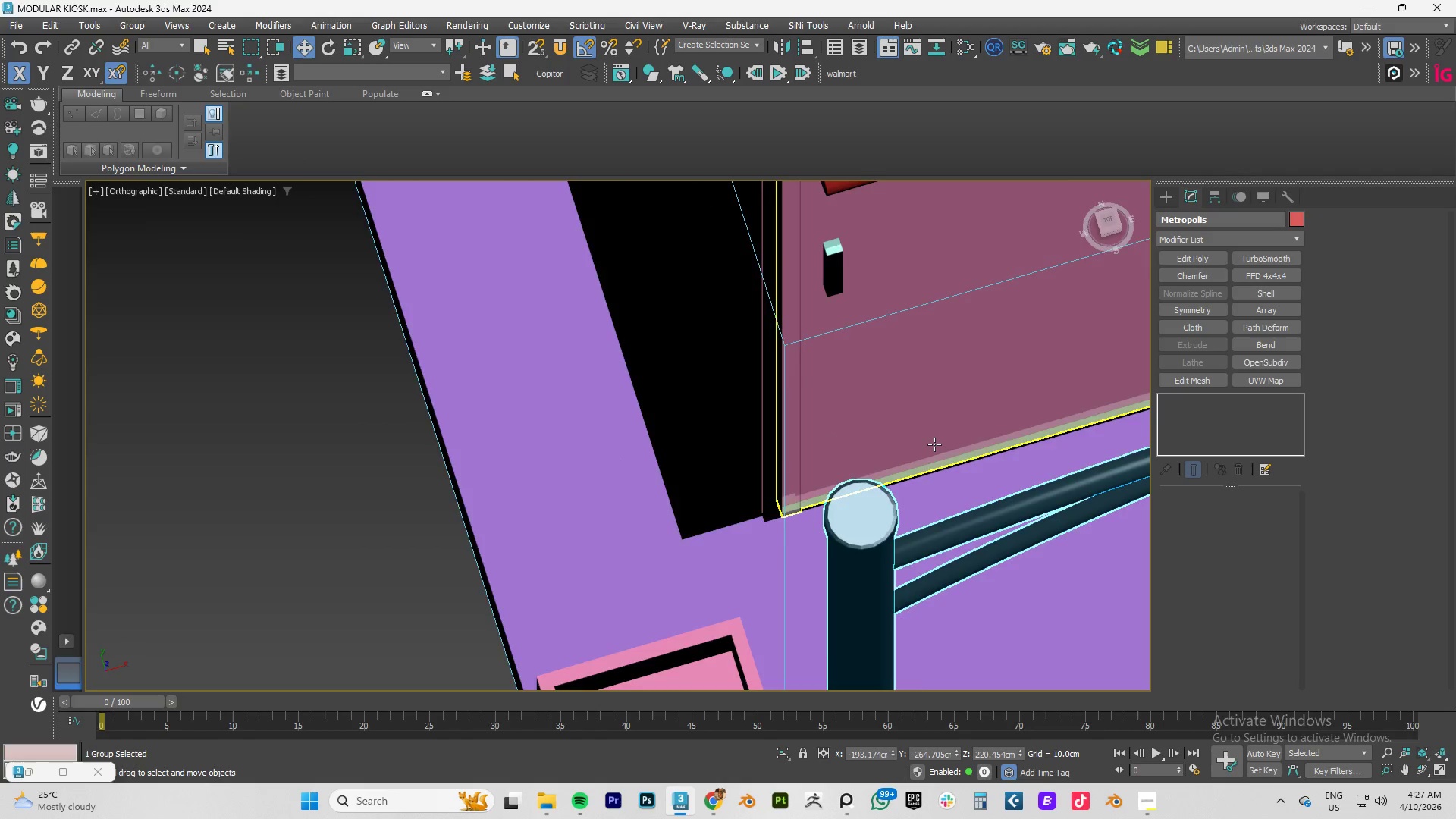 
scroll: coordinate [934, 444], scroll_direction: down, amount: 5.0
 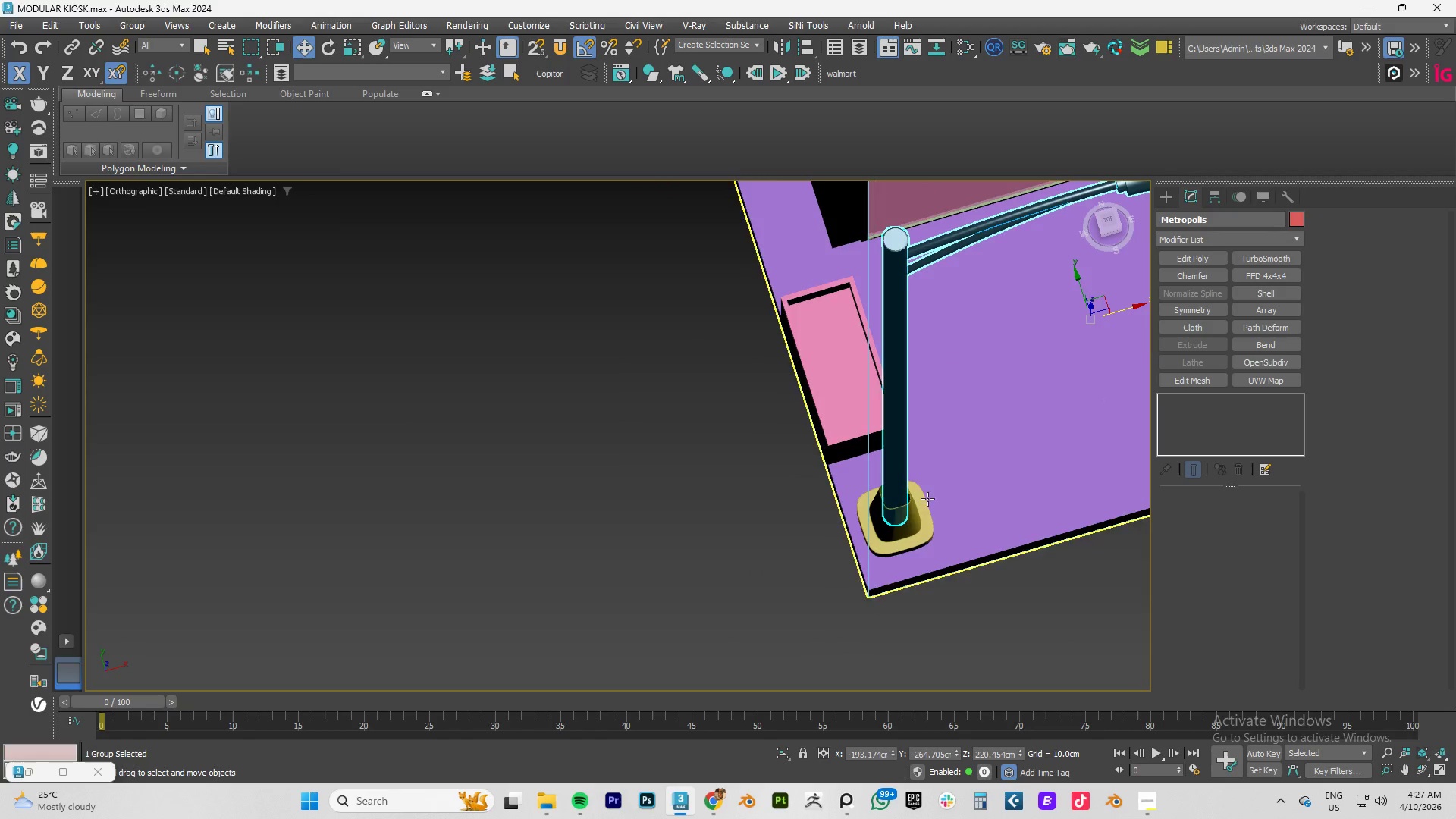 
scroll: coordinate [909, 456], scroll_direction: up, amount: 6.0
 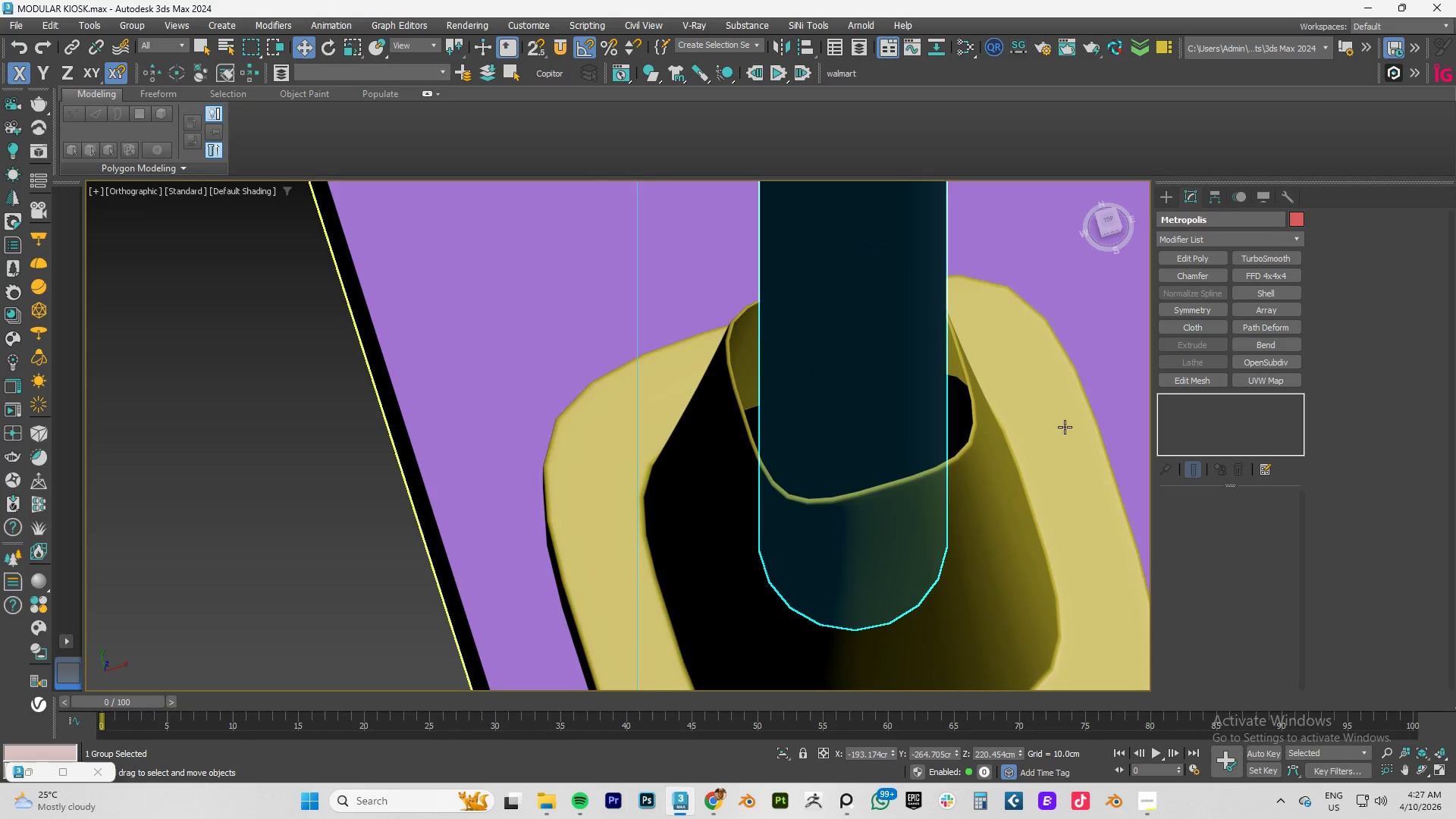 
left_click([1020, 471])
 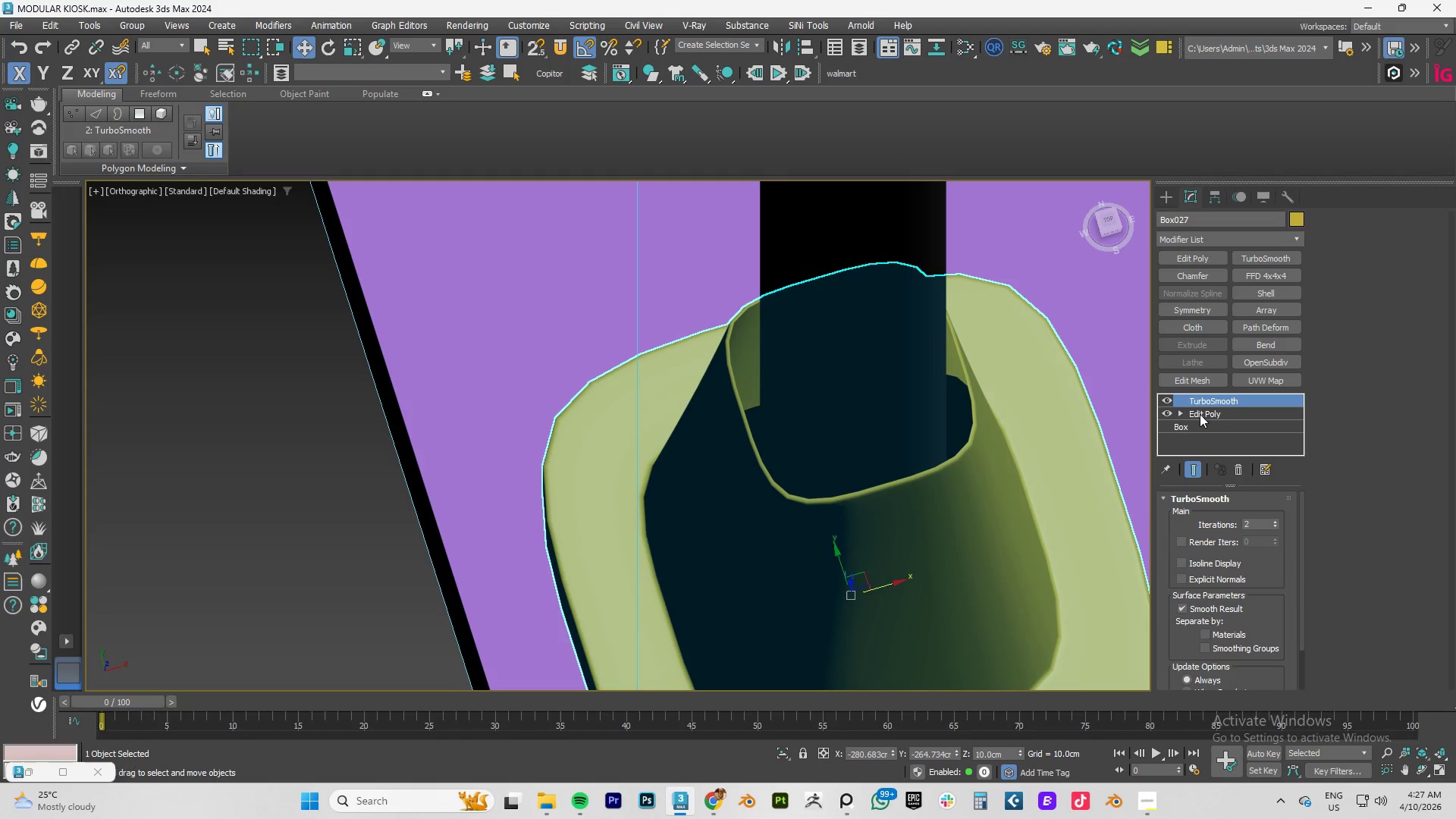 
left_click([1200, 414])
 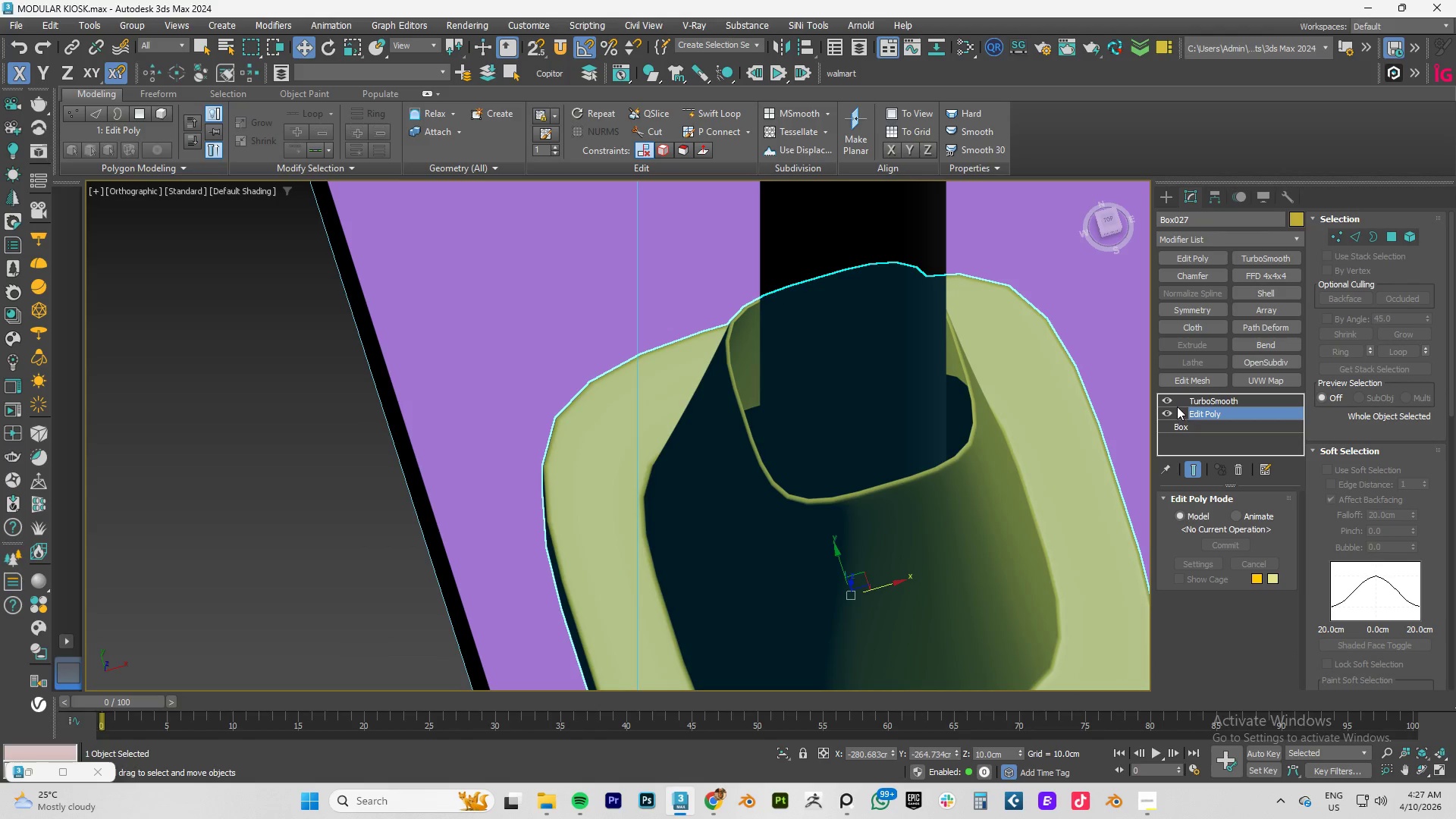 
left_click([1165, 396])
 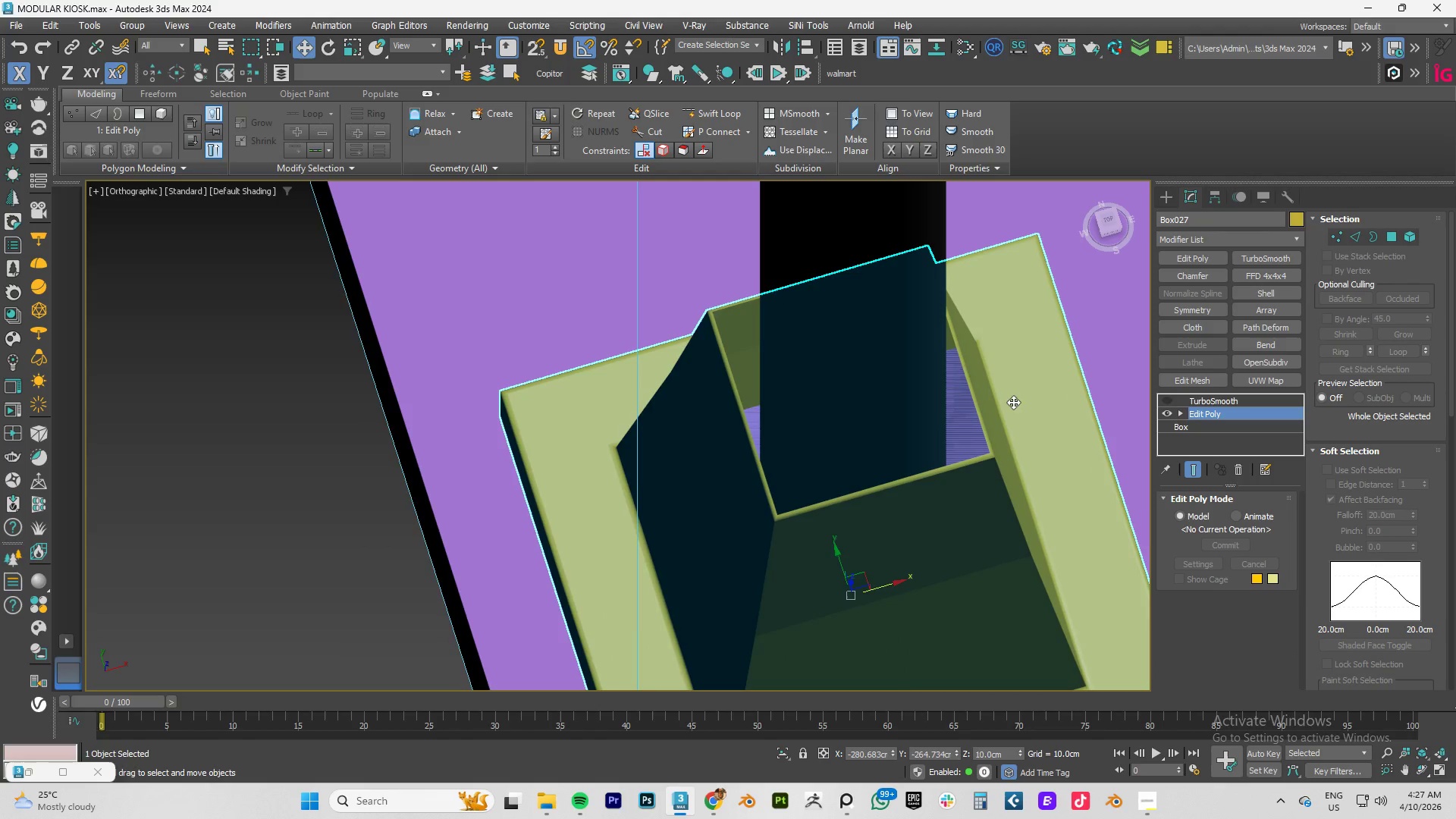 
key(F4)
 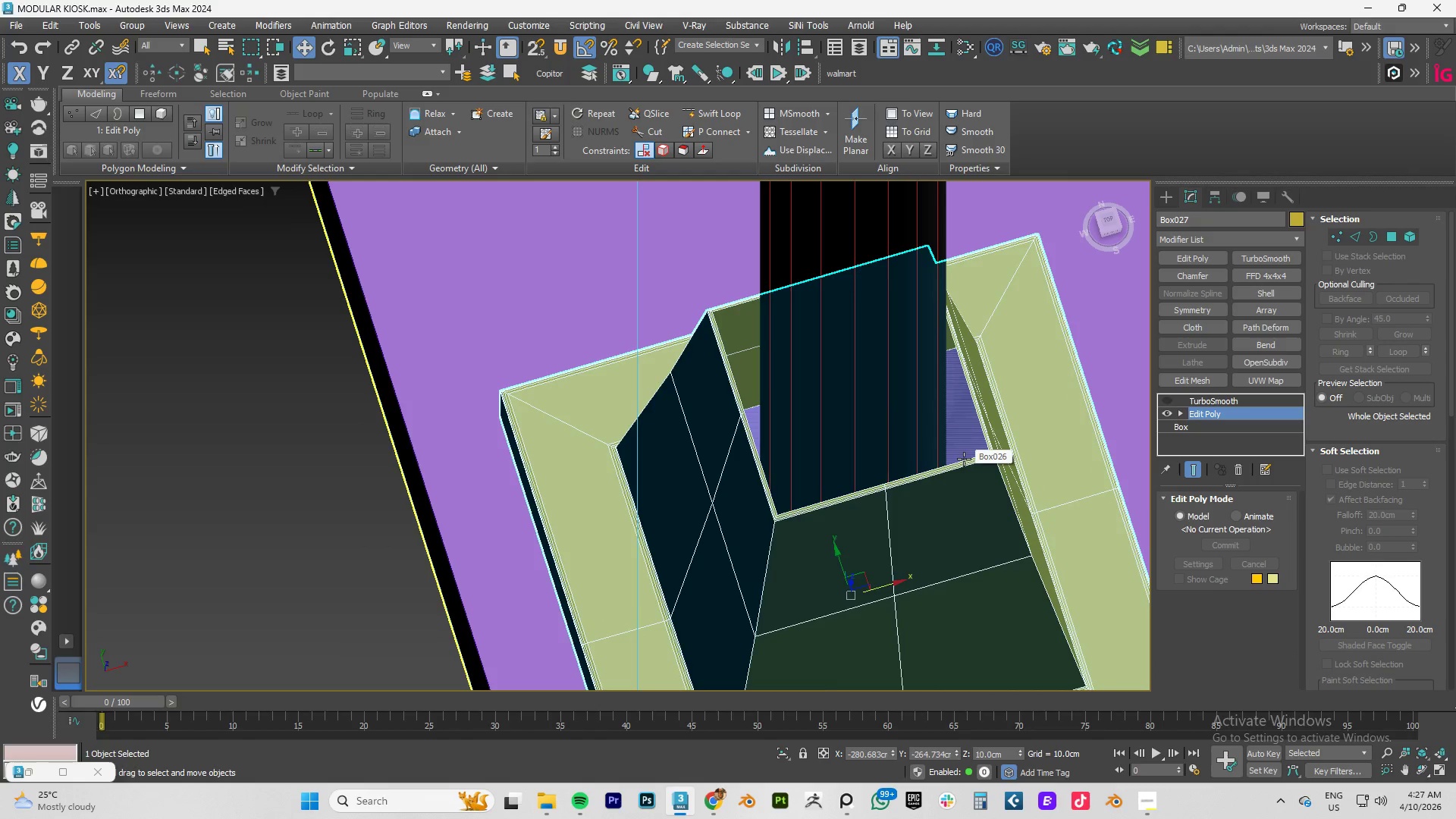 
key(3)
 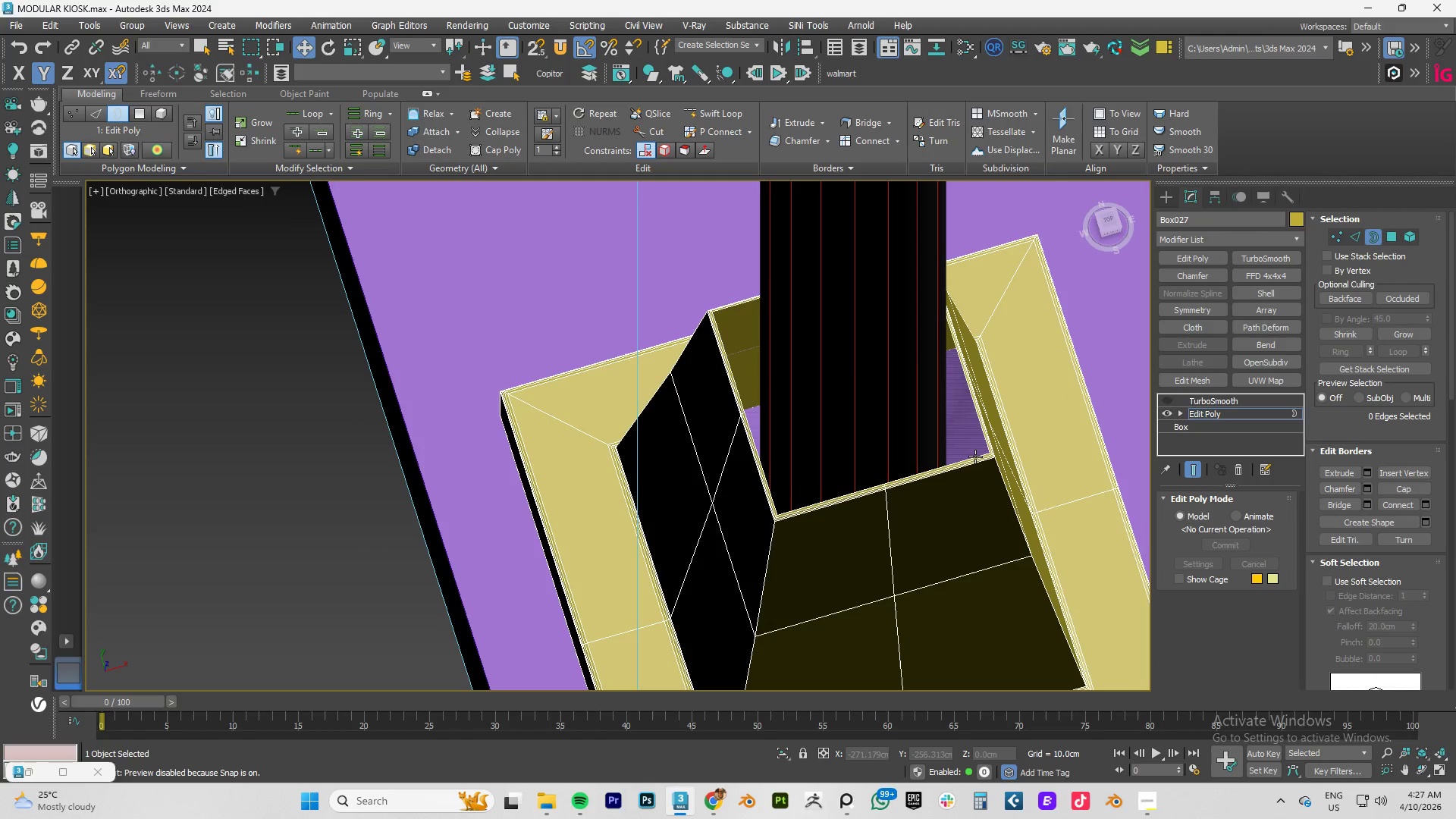 
left_click([975, 457])
 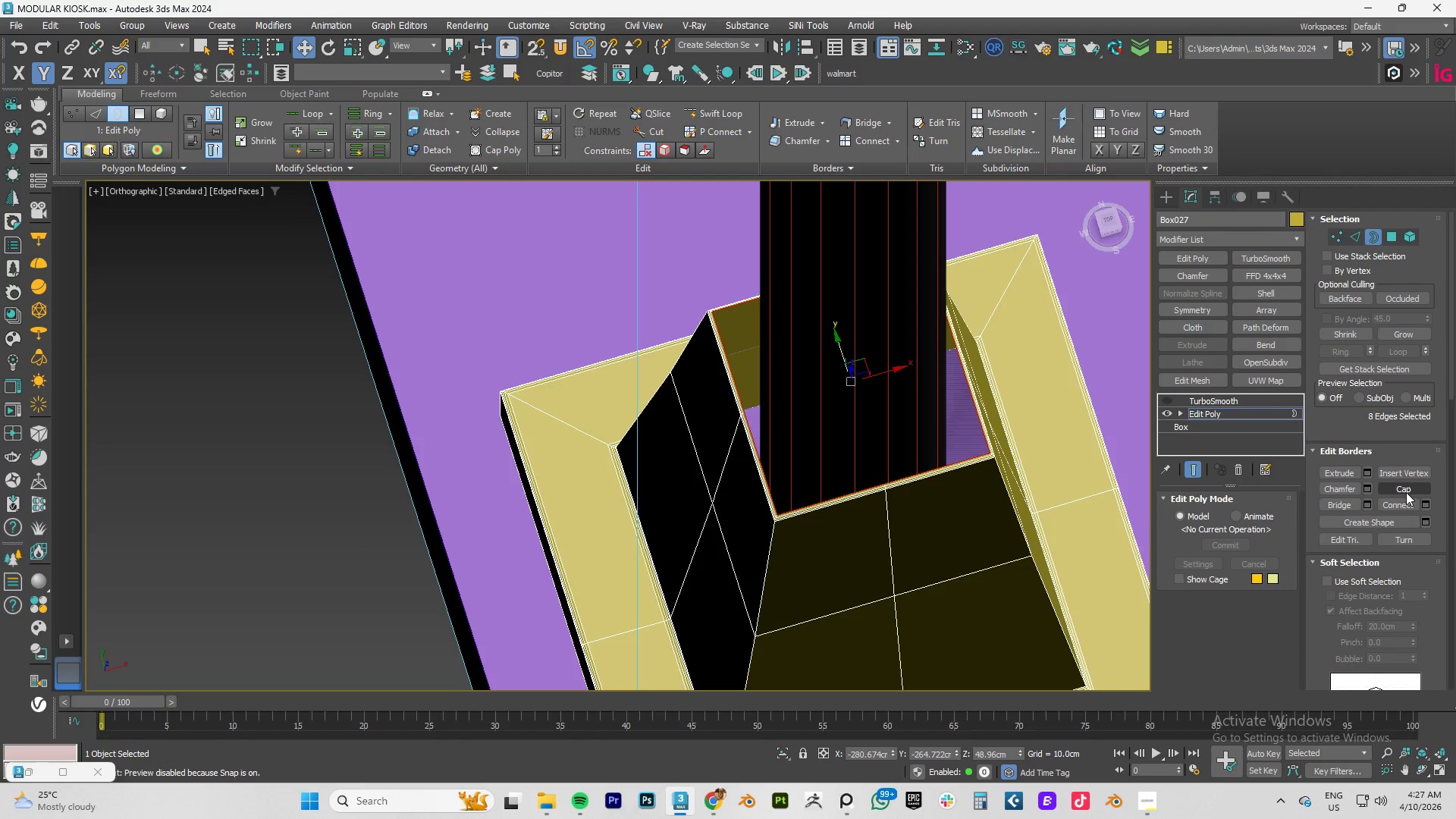 
left_click([1406, 492])
 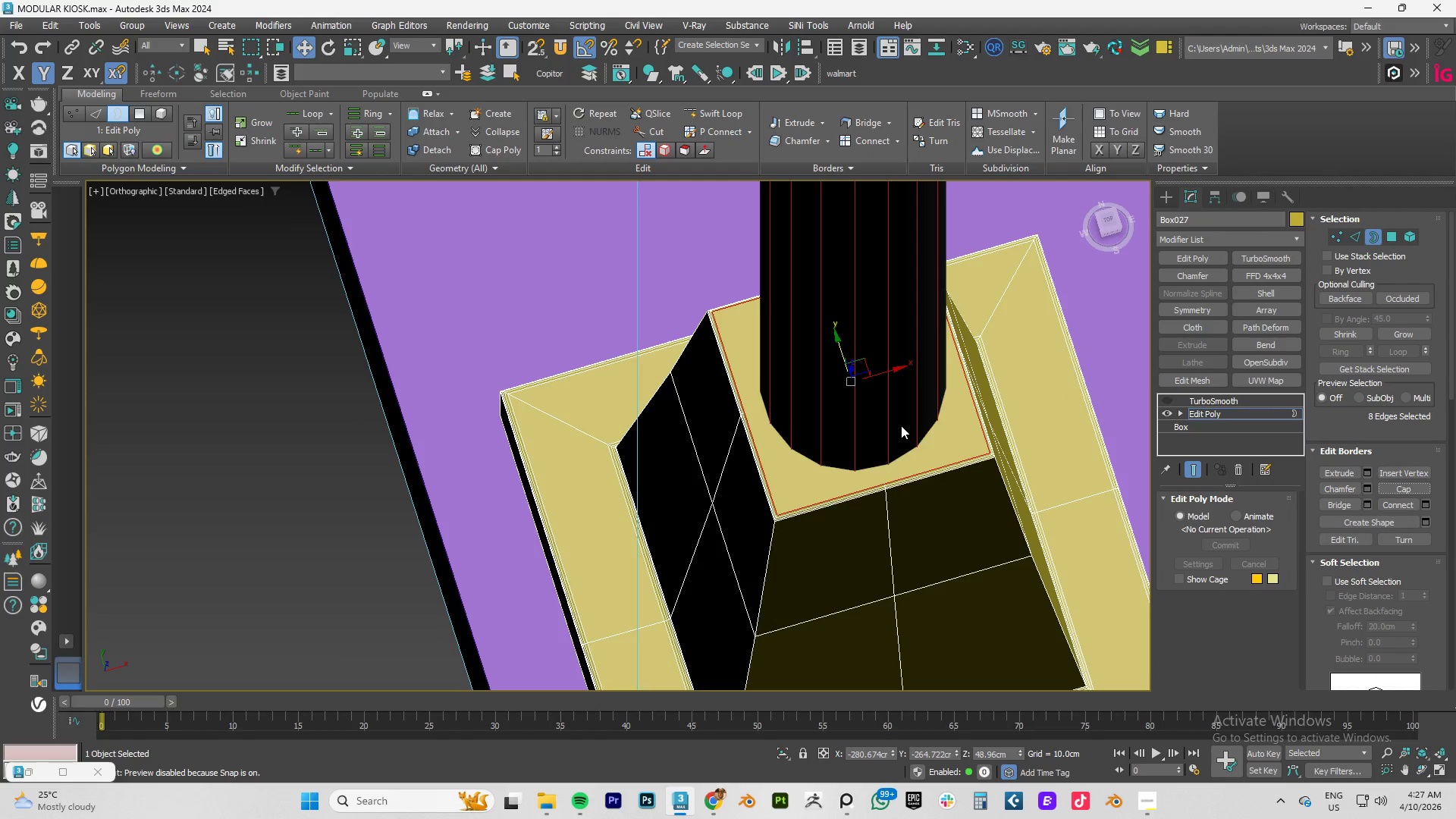 
scroll: coordinate [901, 425], scroll_direction: down, amount: 3.0
 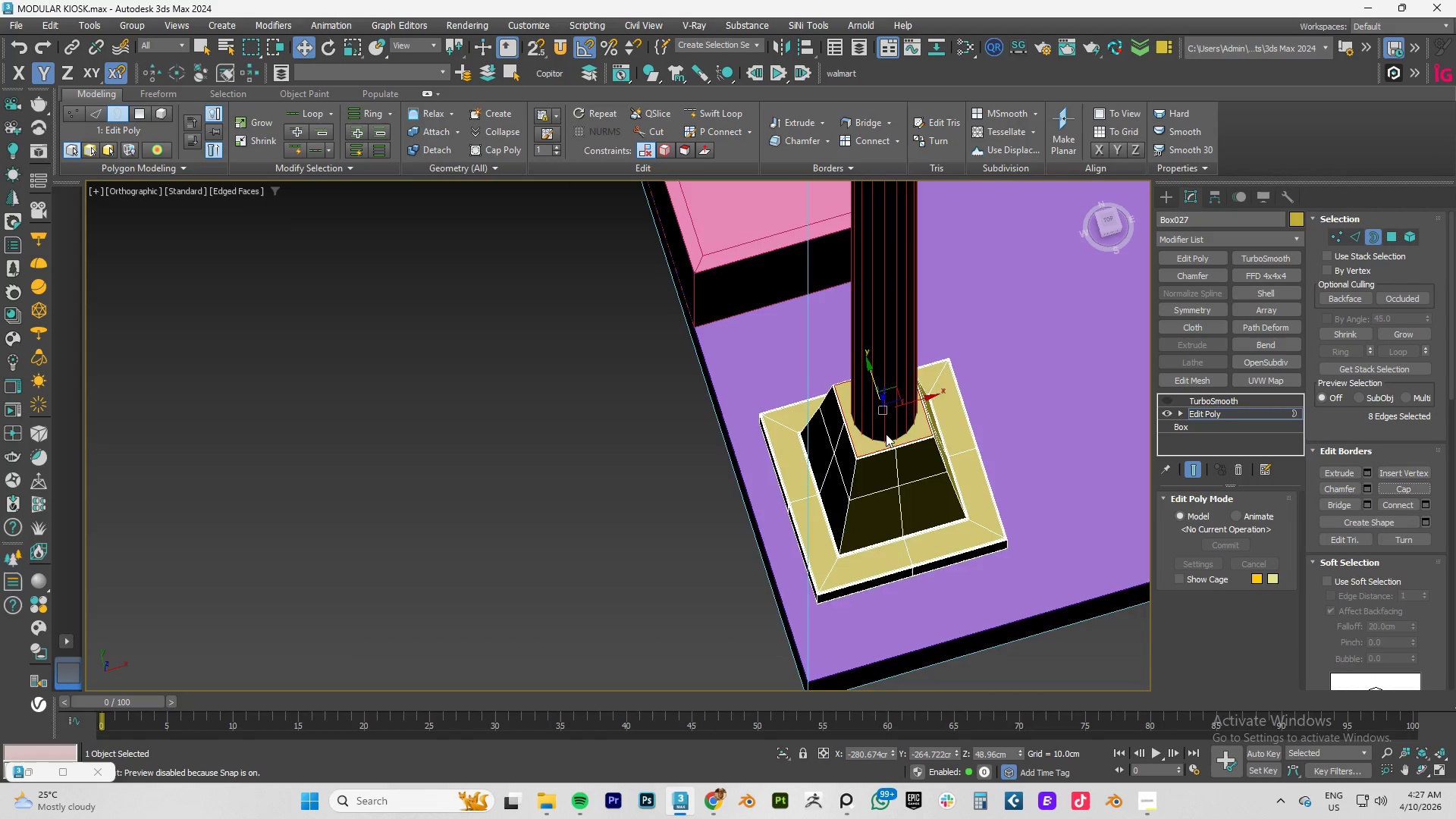 
scroll: coordinate [886, 434], scroll_direction: up, amount: 4.0
 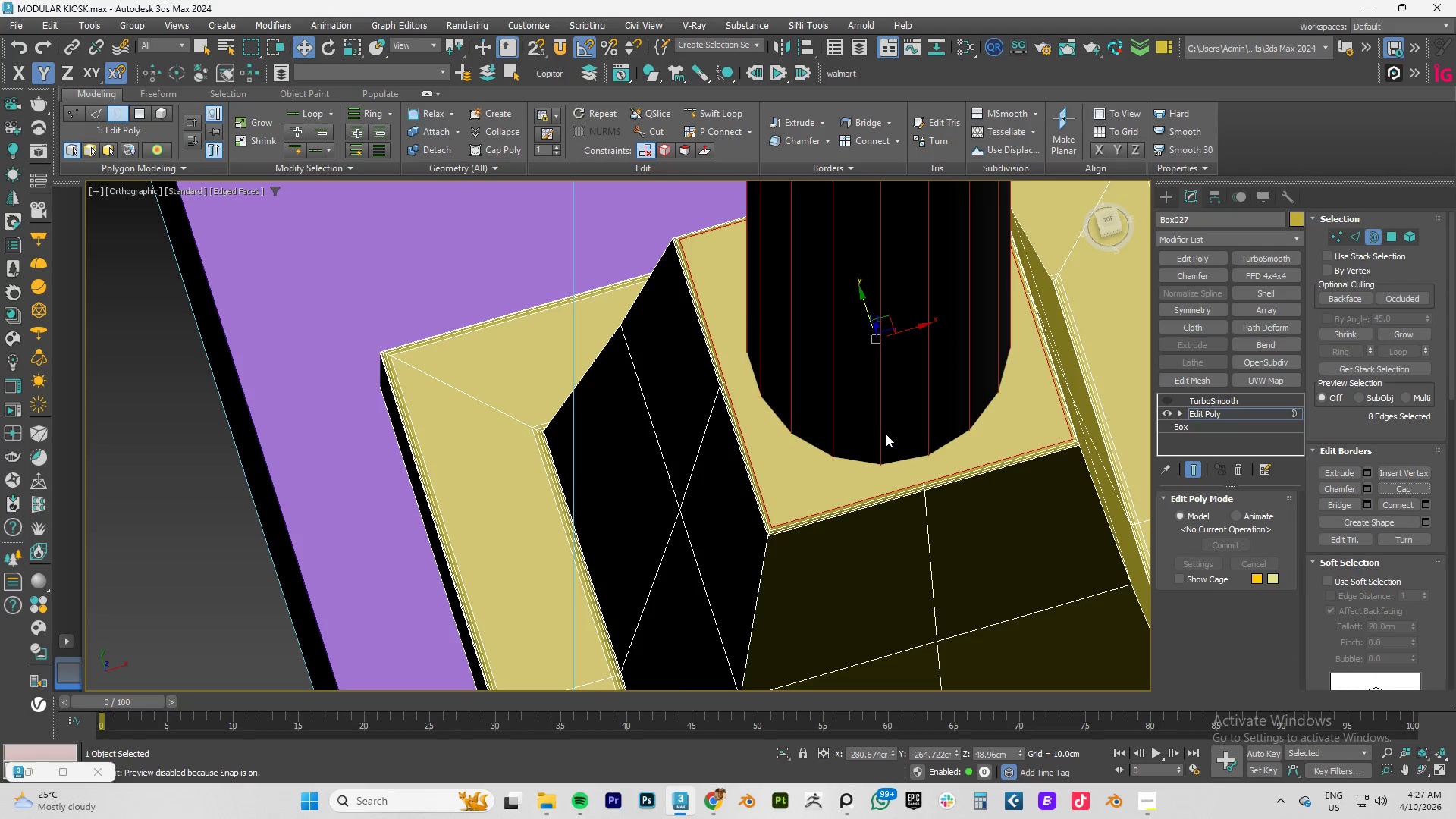 
hold_key(key=AltLeft, duration=1.5)
 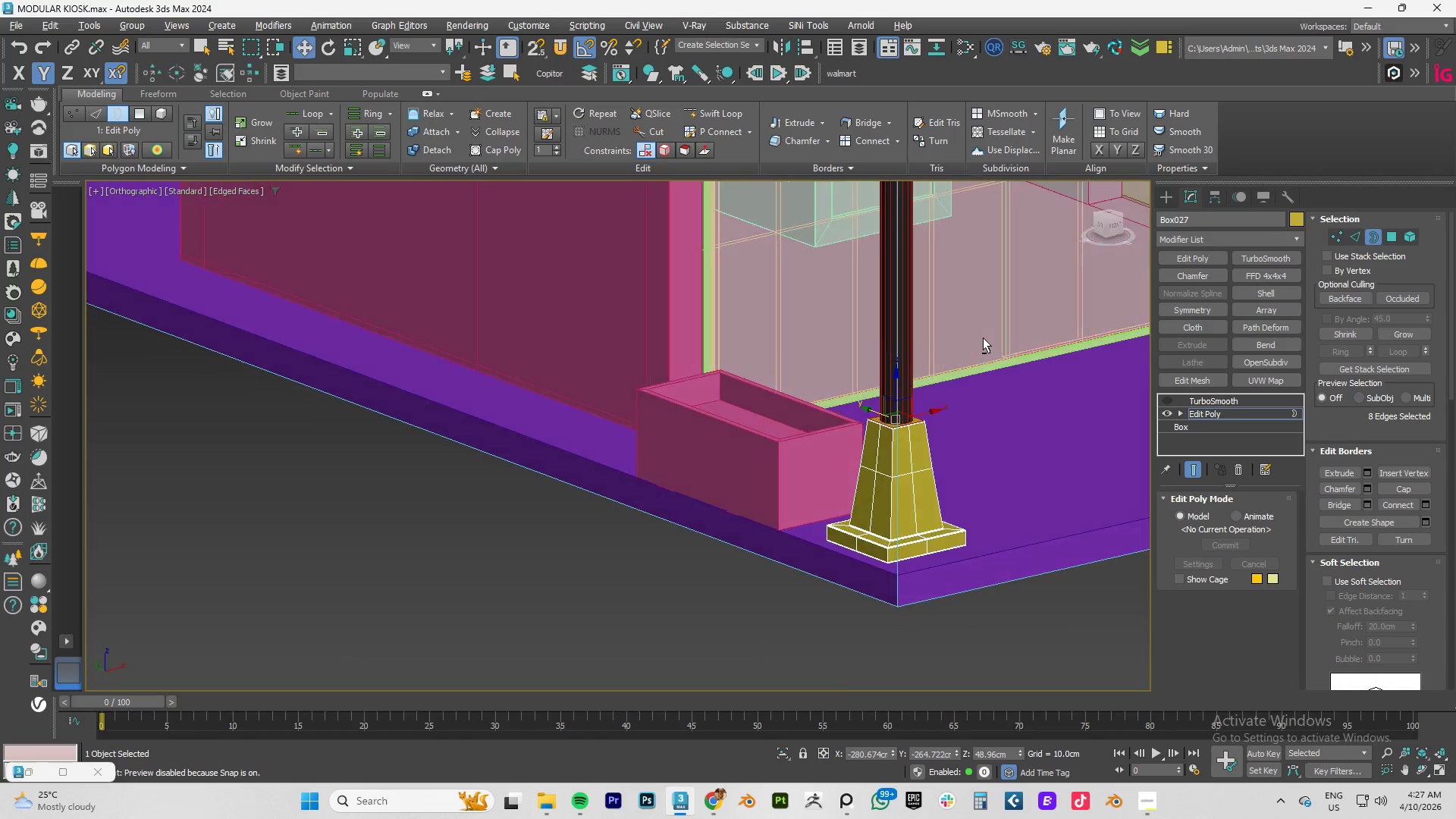 
scroll: coordinate [904, 430], scroll_direction: down, amount: 6.0
 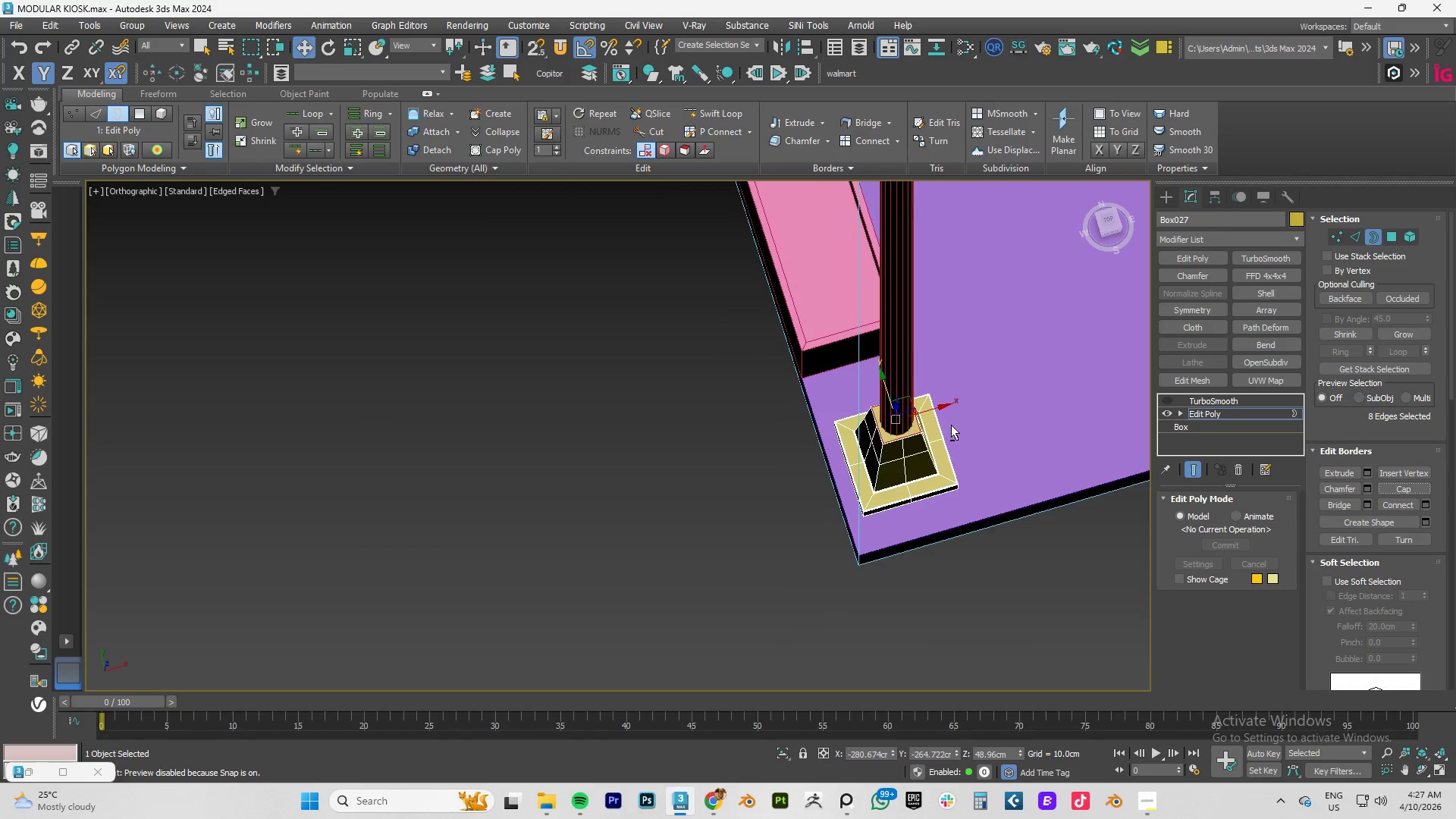 
hold_key(key=AltLeft, duration=1.05)
 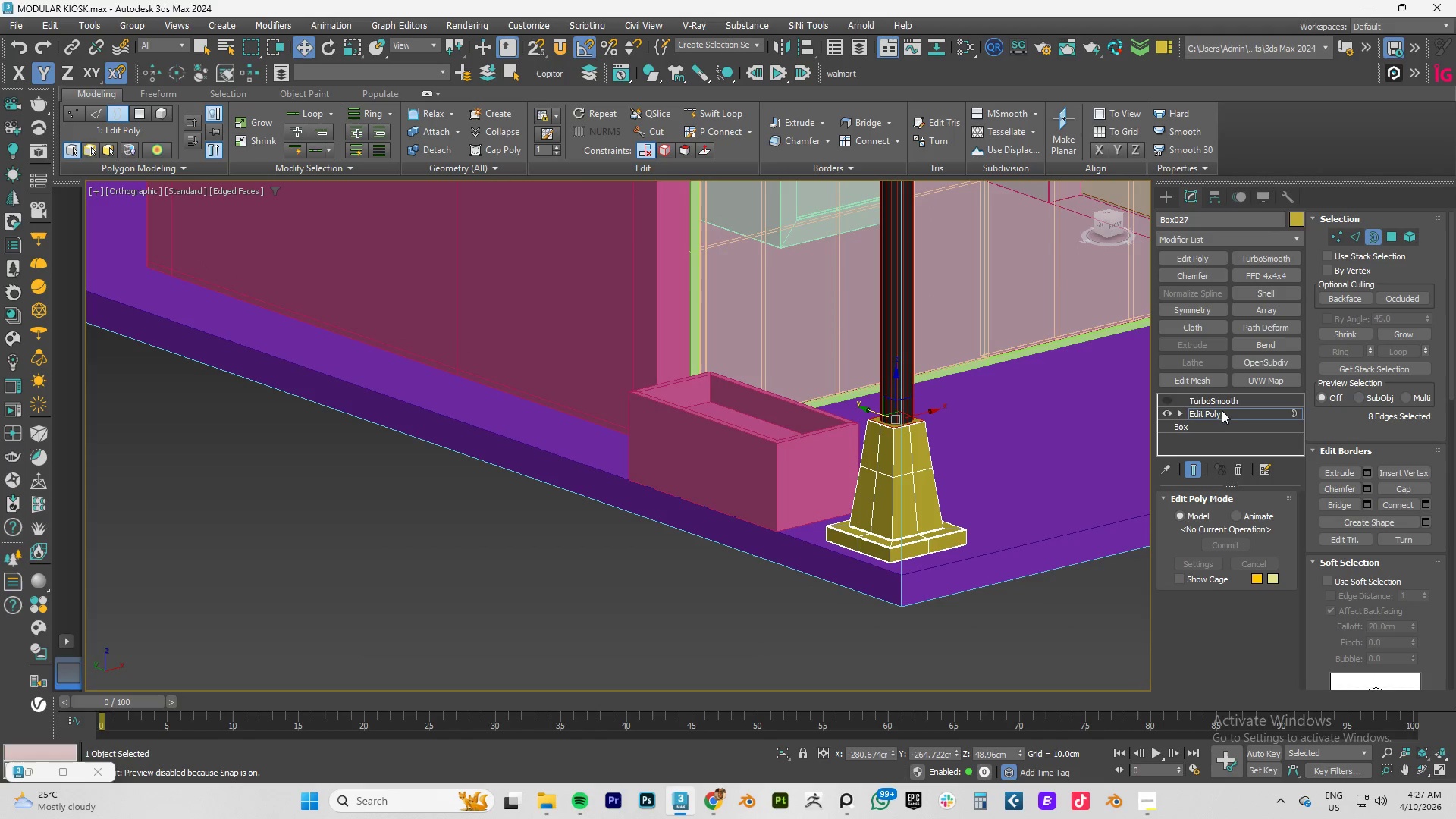 
left_click([1219, 412])
 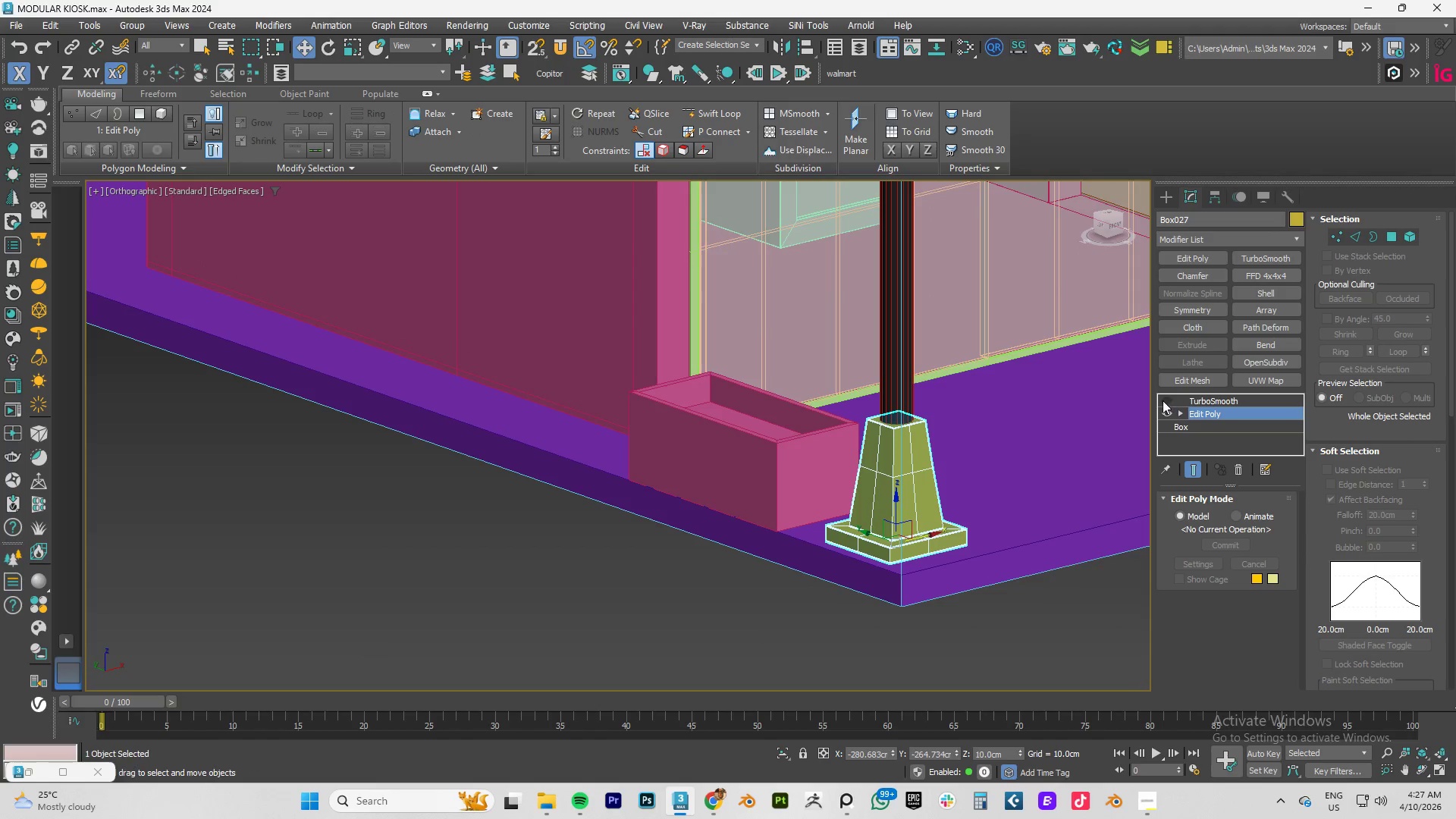 
left_click([1163, 400])
 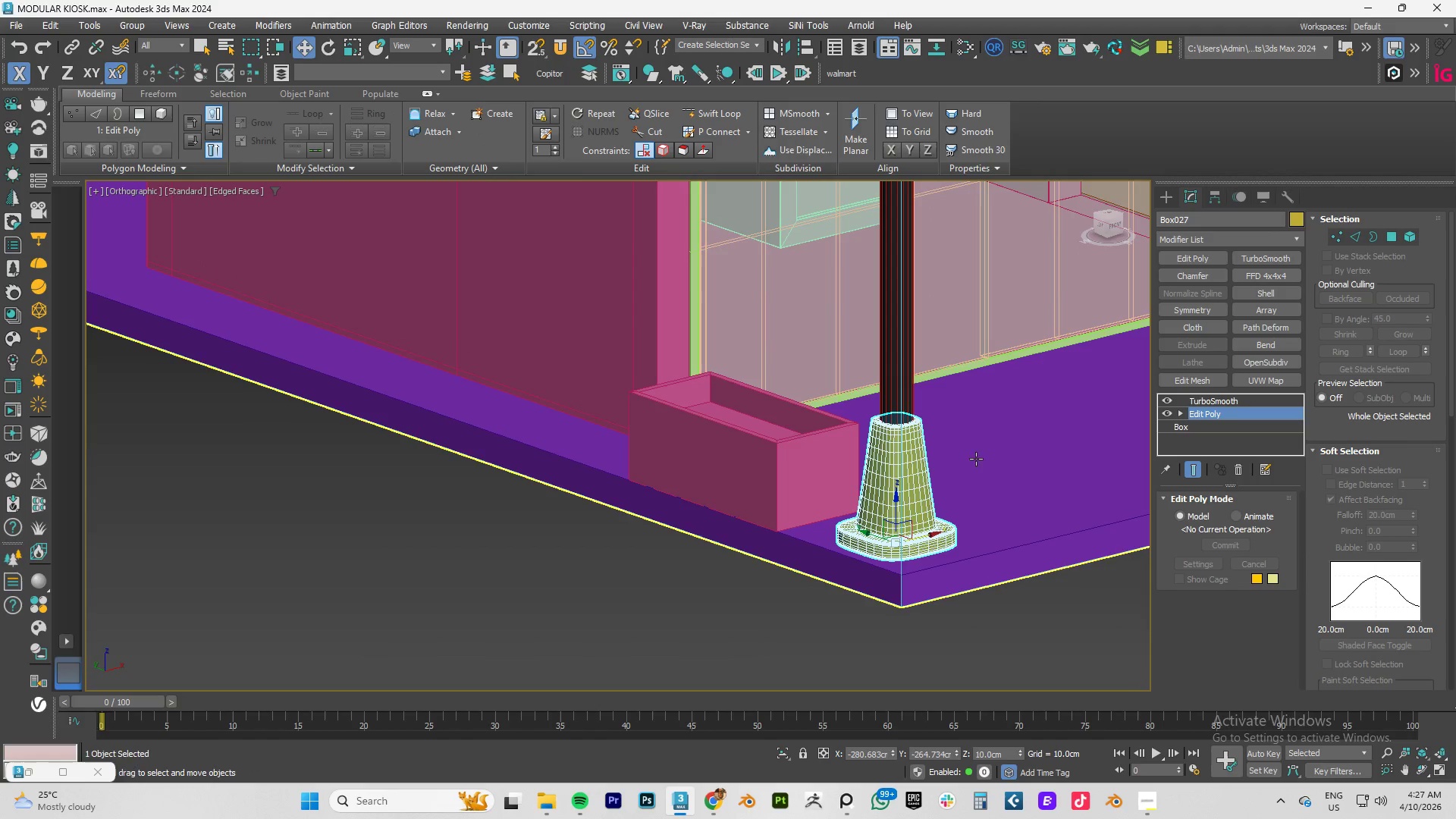 
hold_key(key=AltLeft, duration=0.75)
 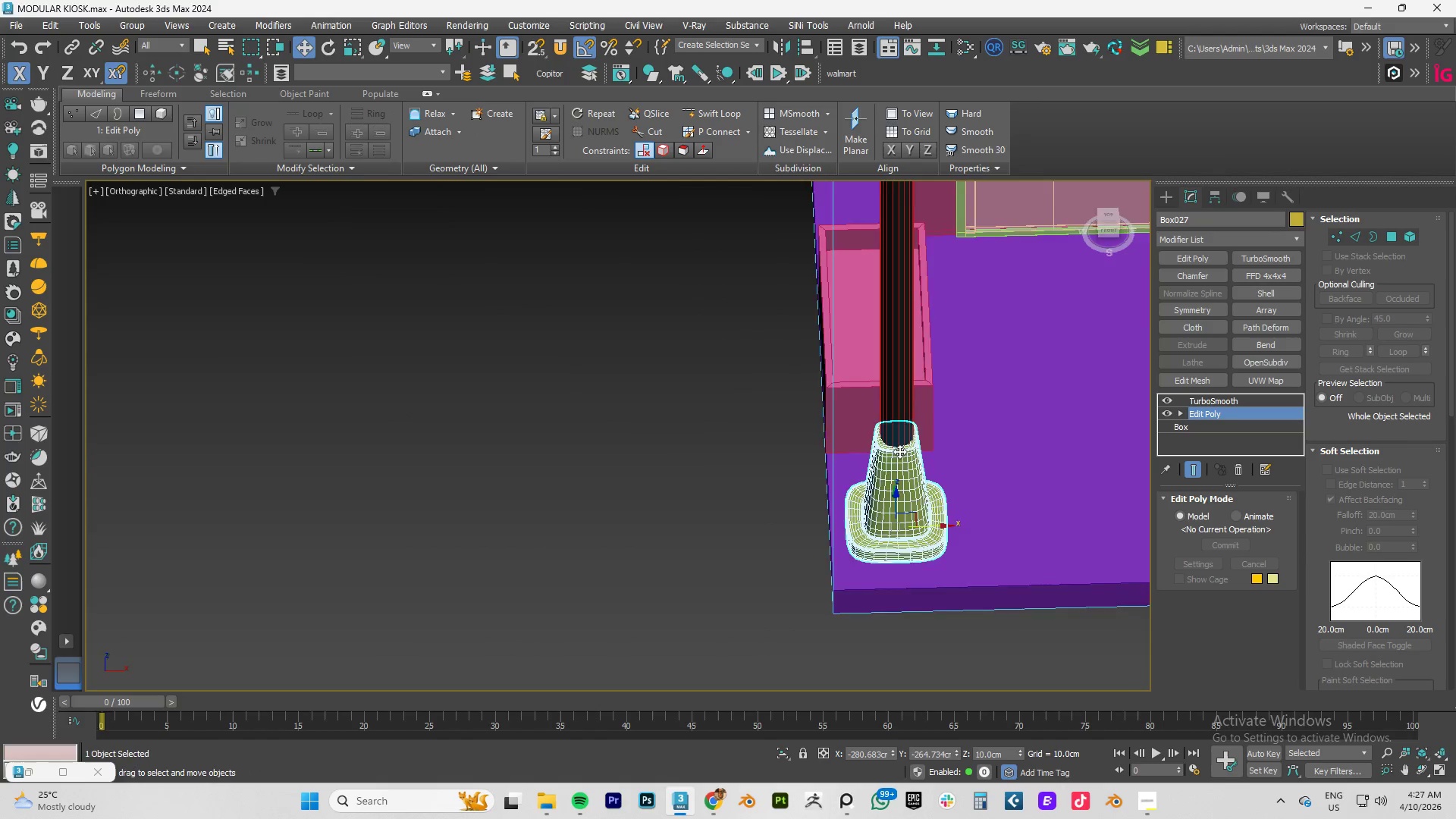 
scroll: coordinate [899, 451], scroll_direction: up, amount: 4.0
 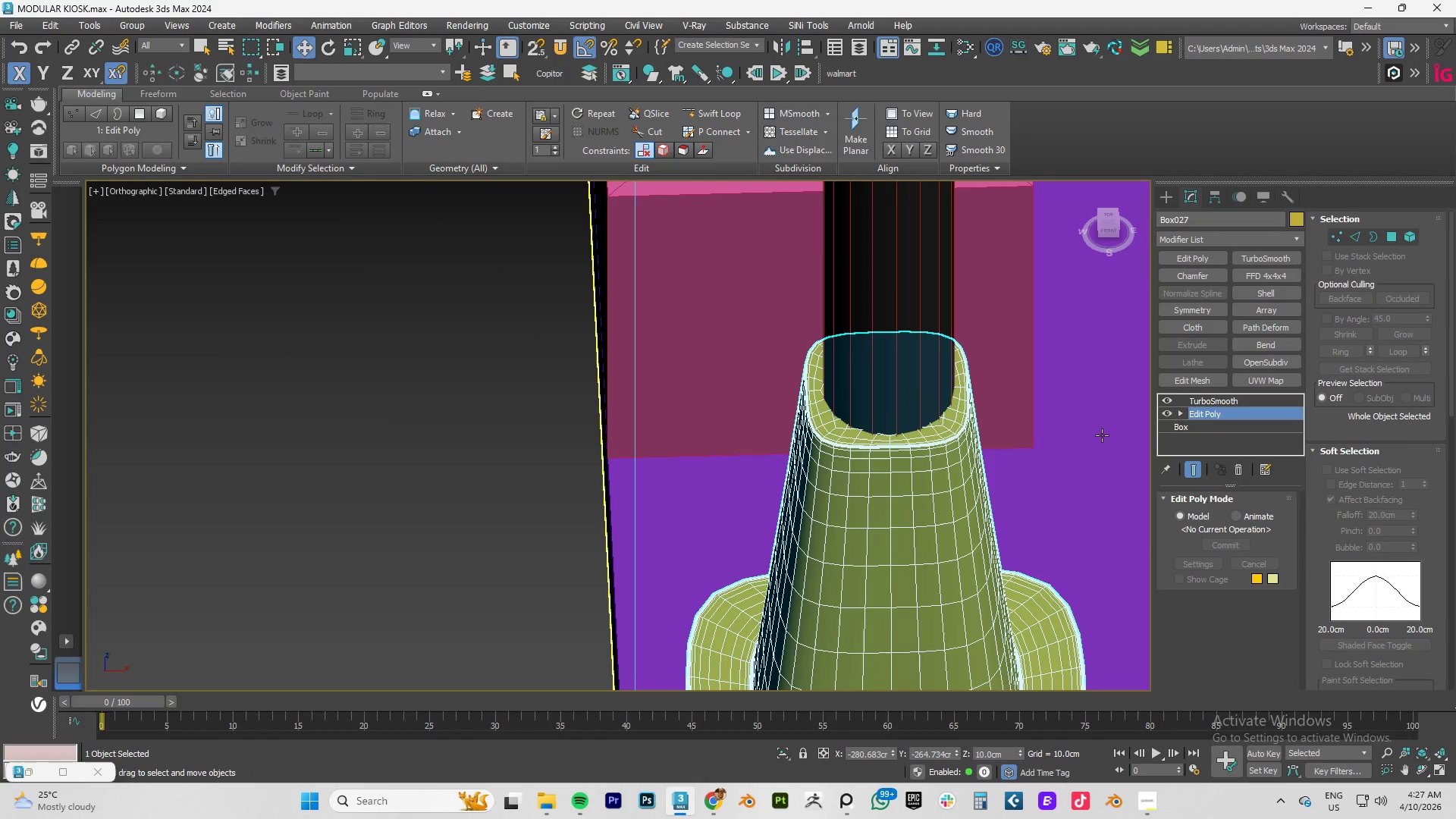 
left_click([1102, 435])
 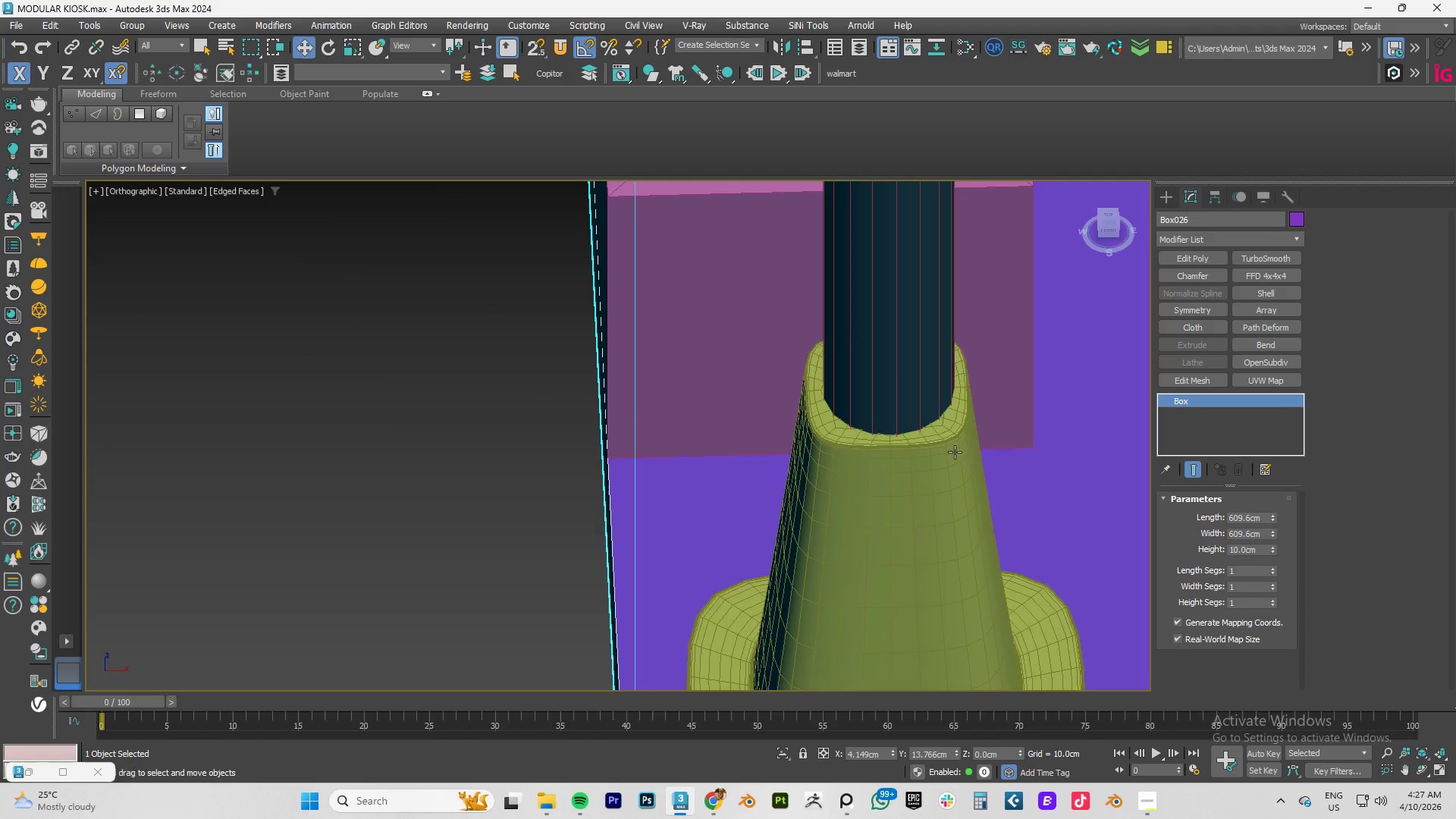 
scroll: coordinate [947, 452], scroll_direction: down, amount: 4.0
 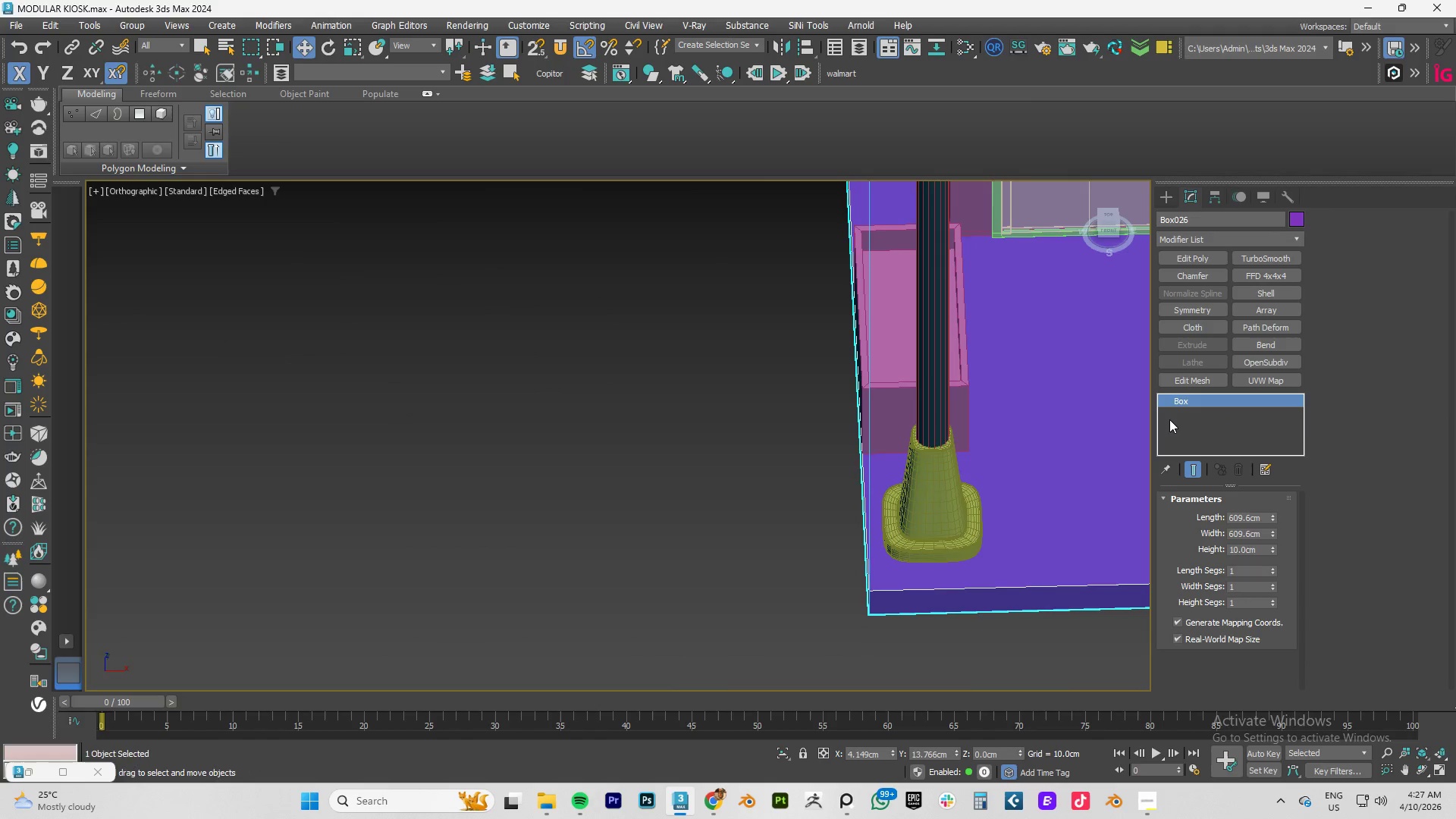 
key(F3)
 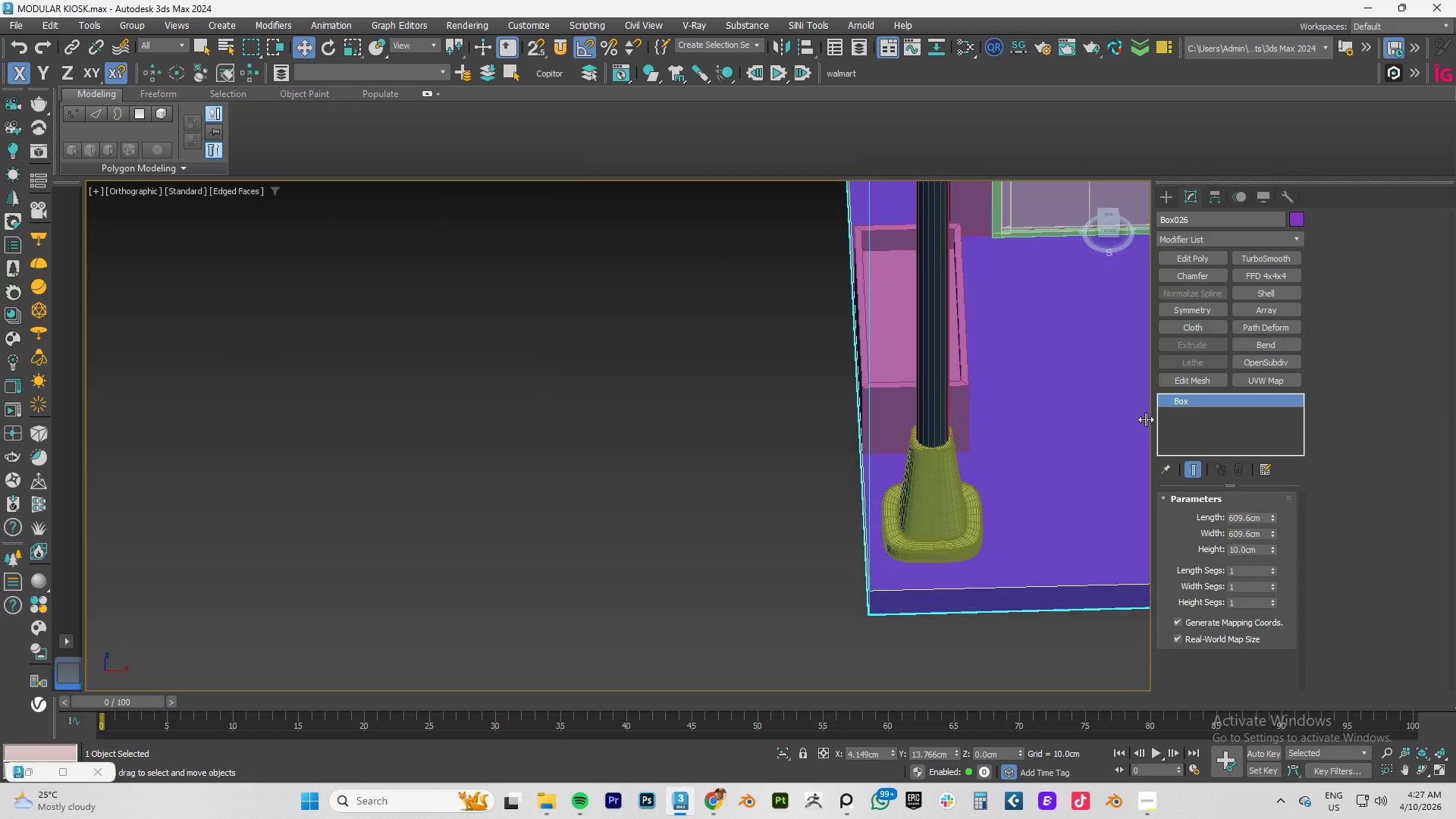 
key(F3)
 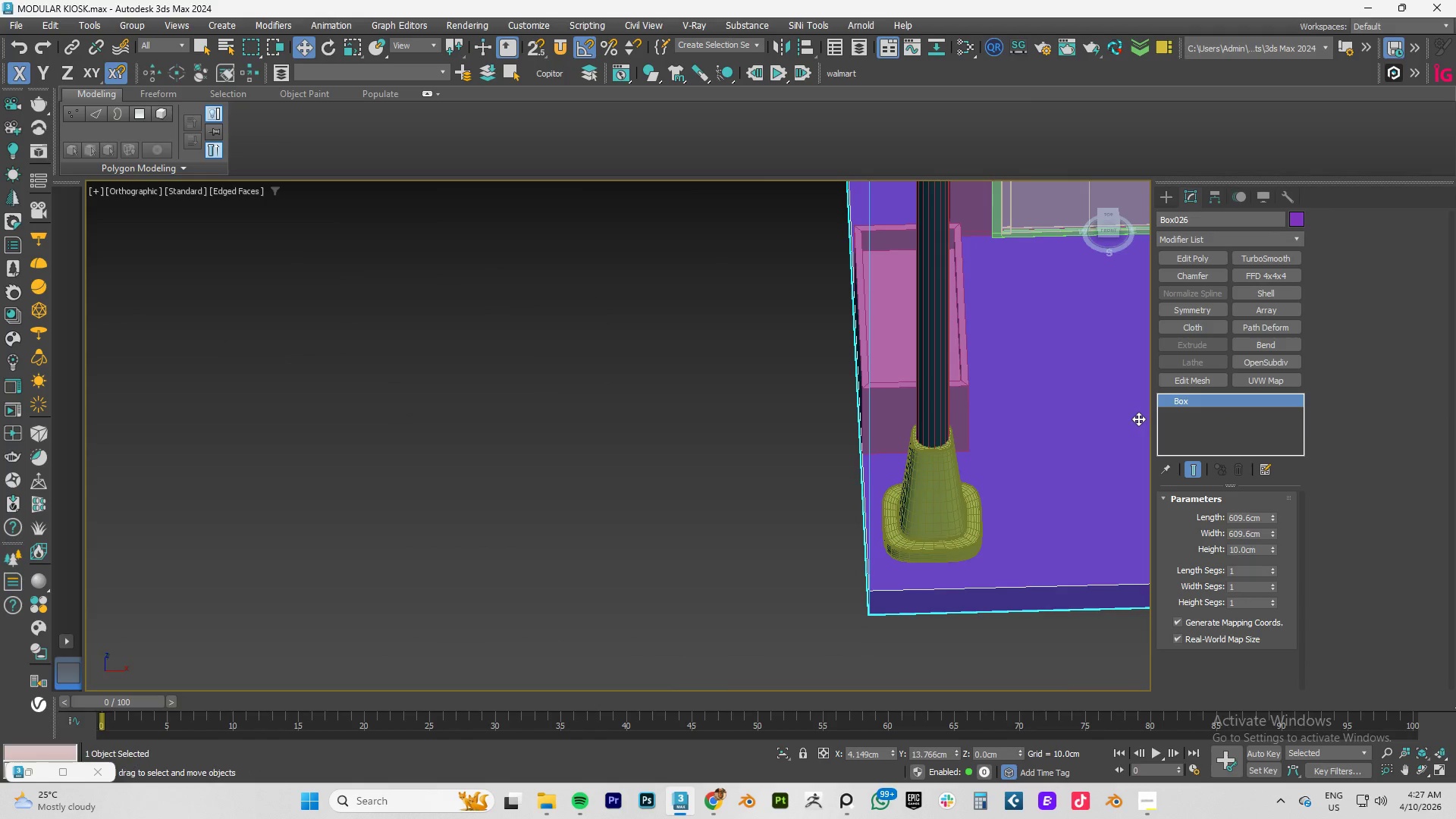 
key(F3)
 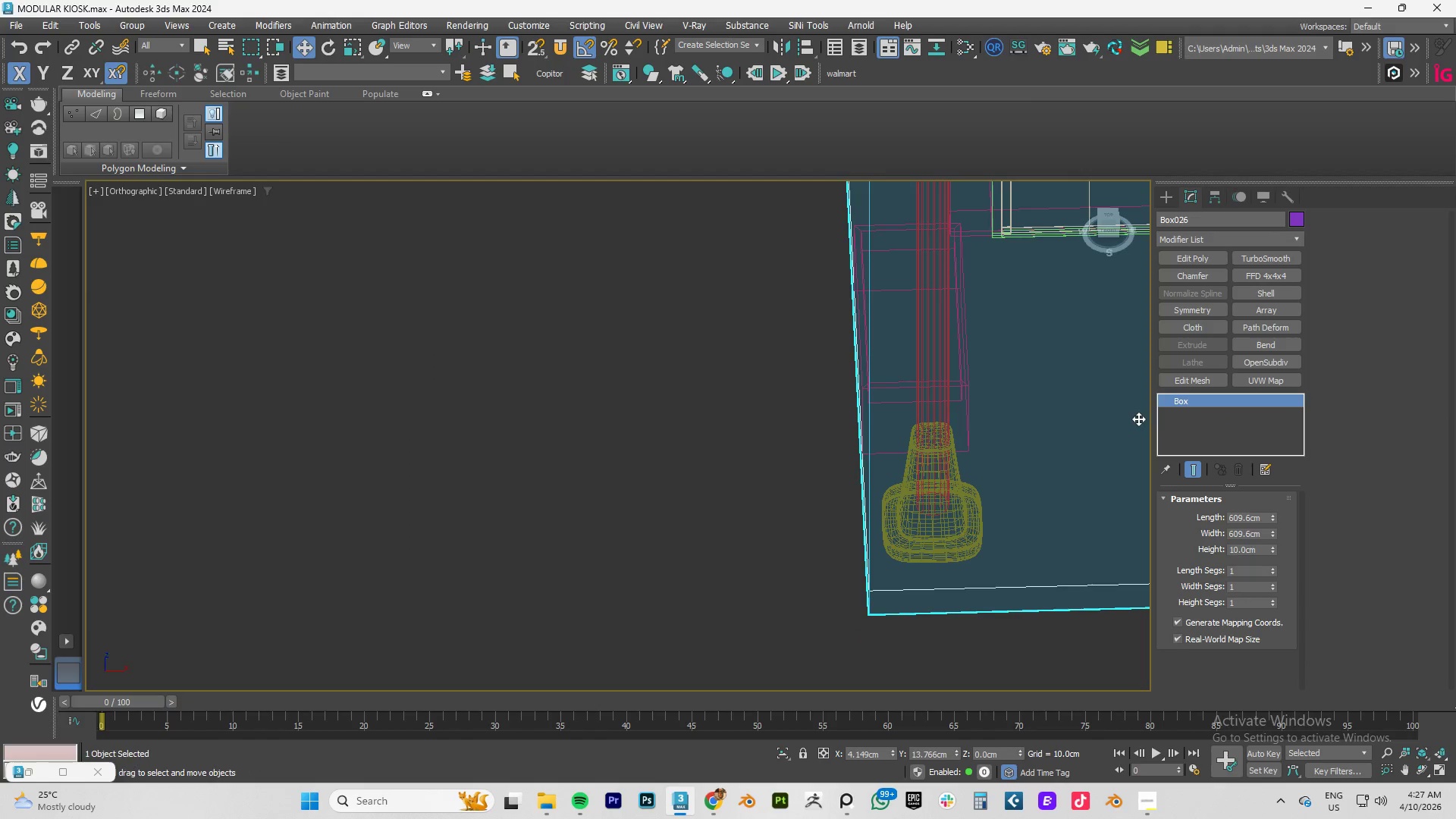 
key(F4)
 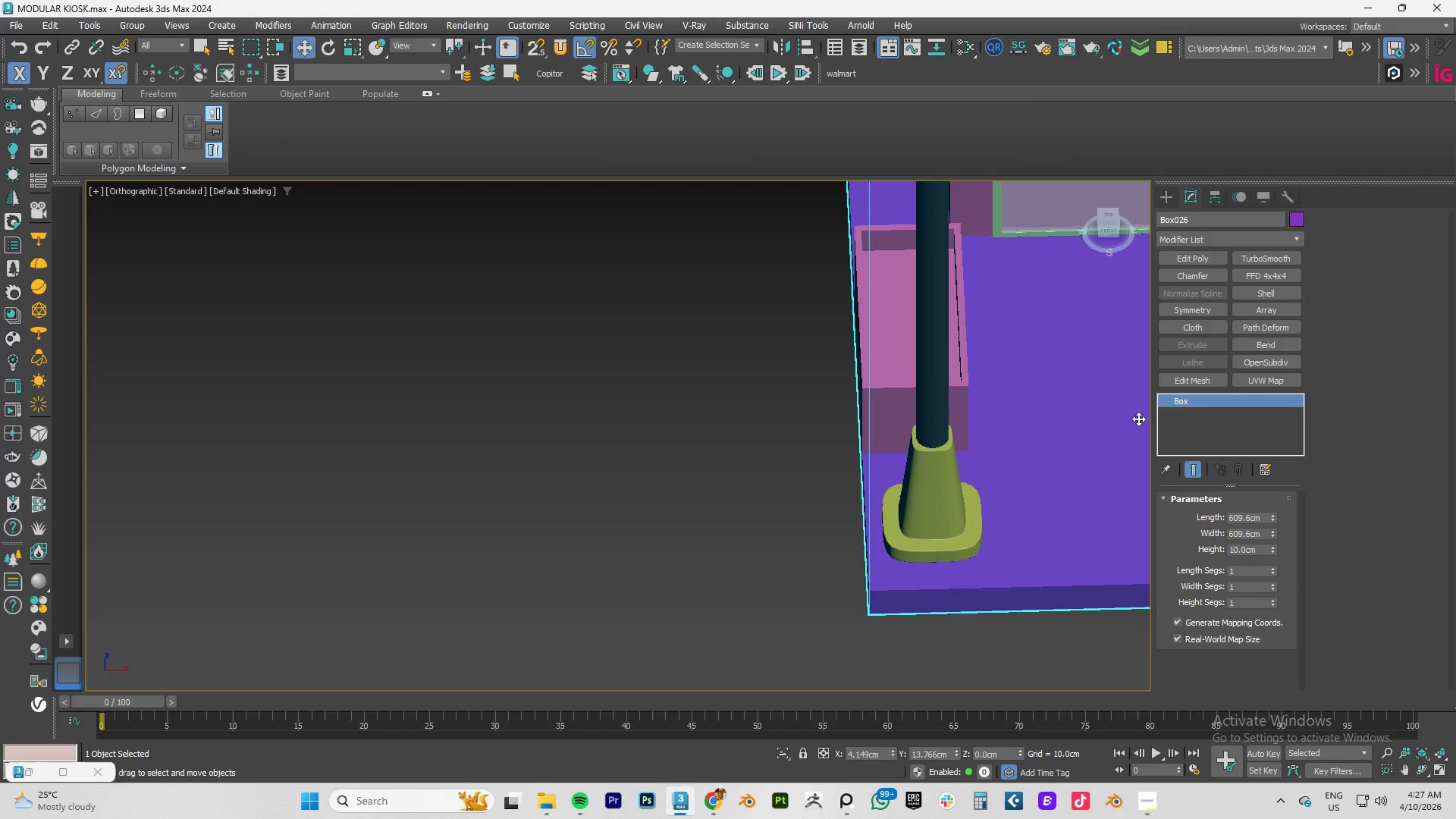 
key(F3)
 